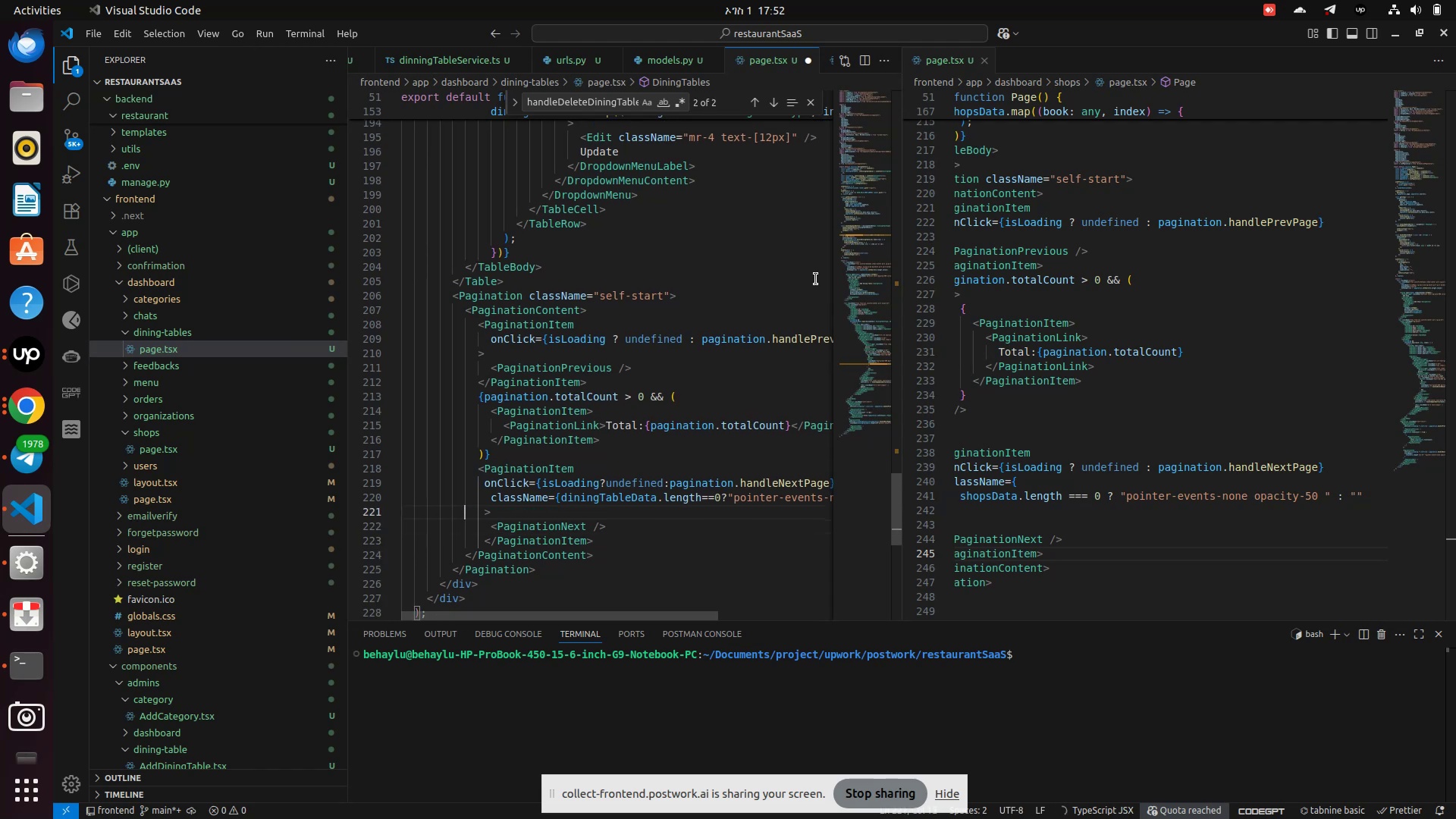 
hold_key(key=ArrowLeft, duration=1.22)
 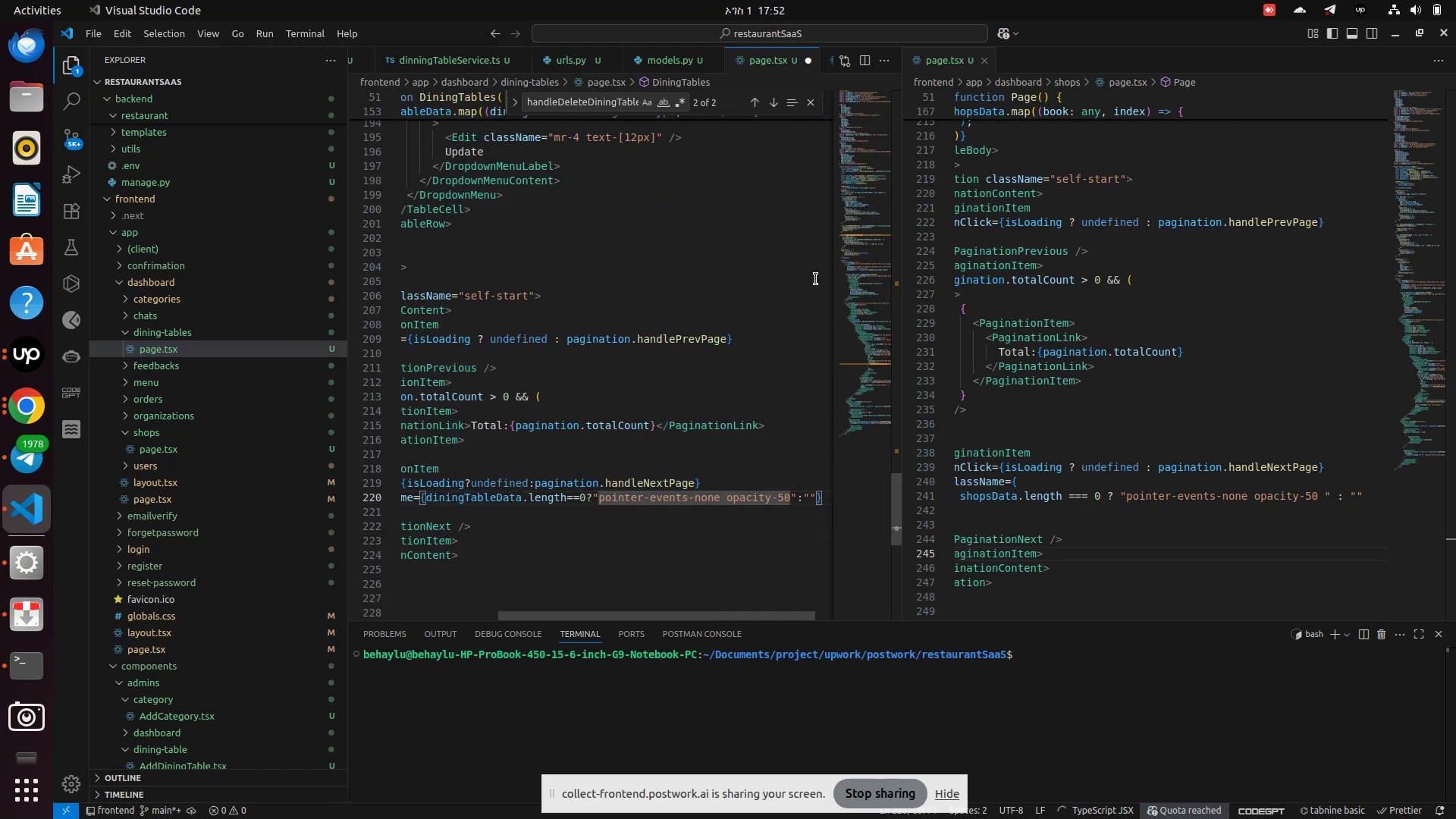 
key(Control+S)
 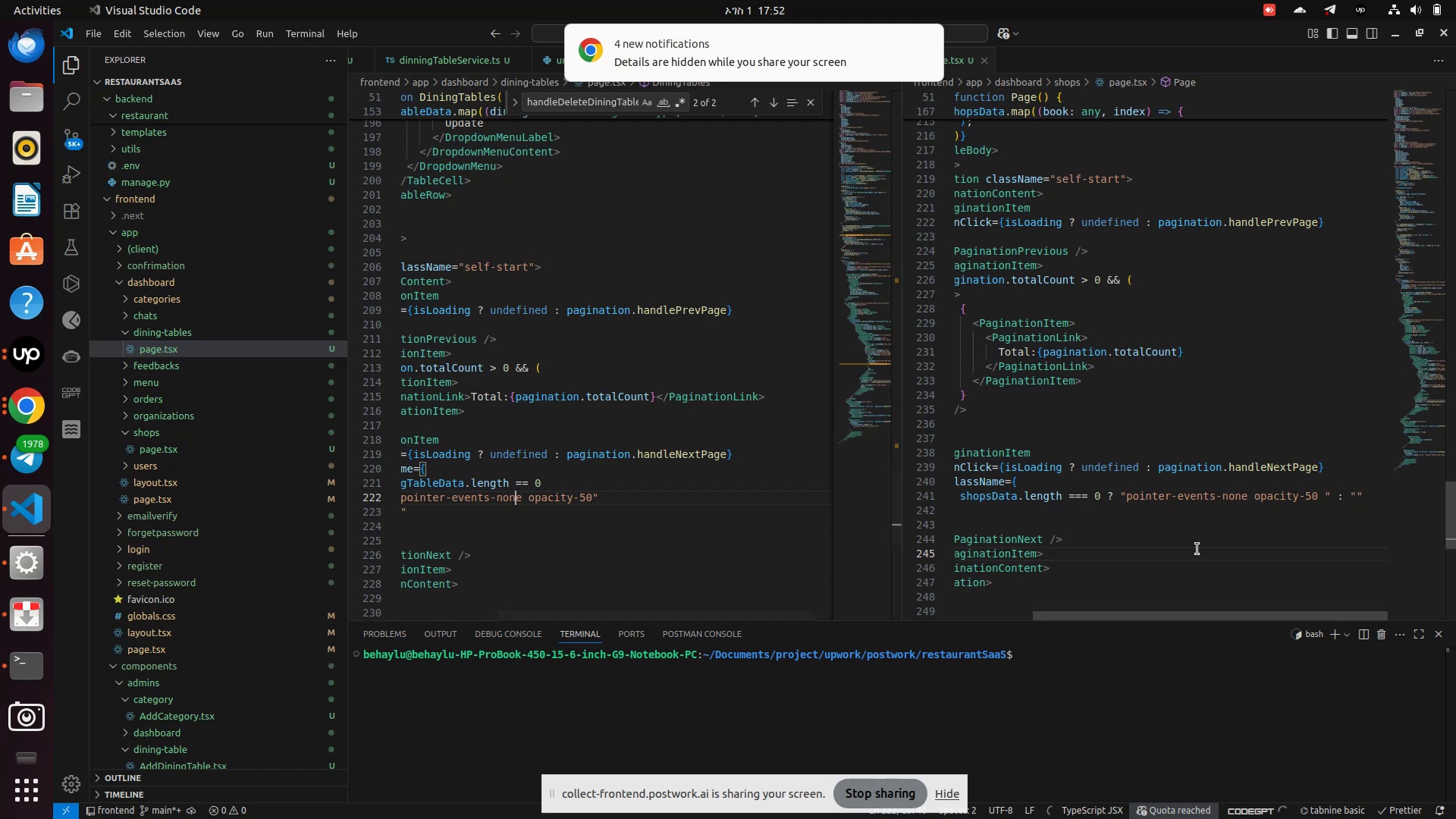 
wait(5.66)
 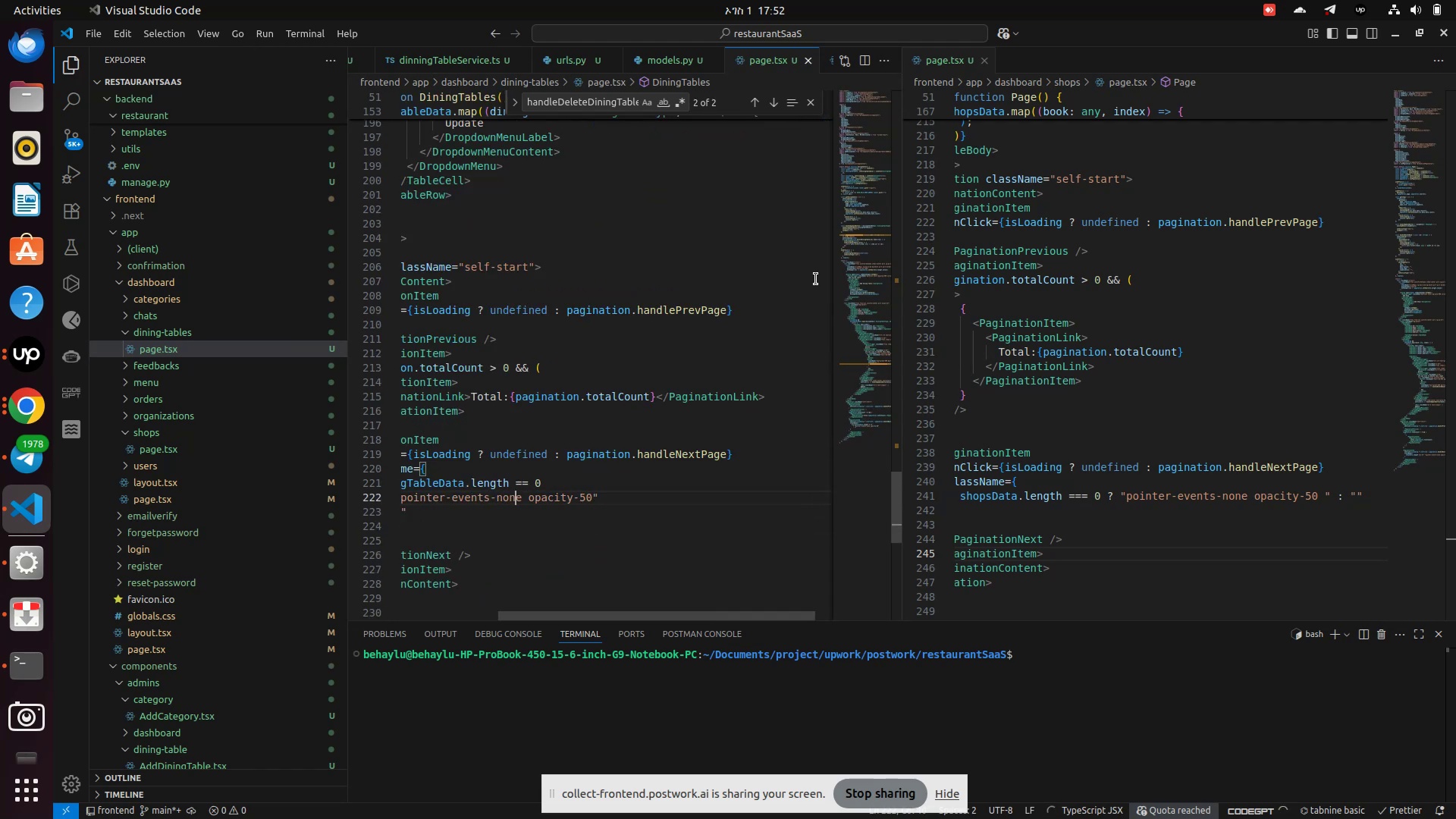 
left_click_drag(start_coordinate=[1194, 613], to_coordinate=[993, 593])
 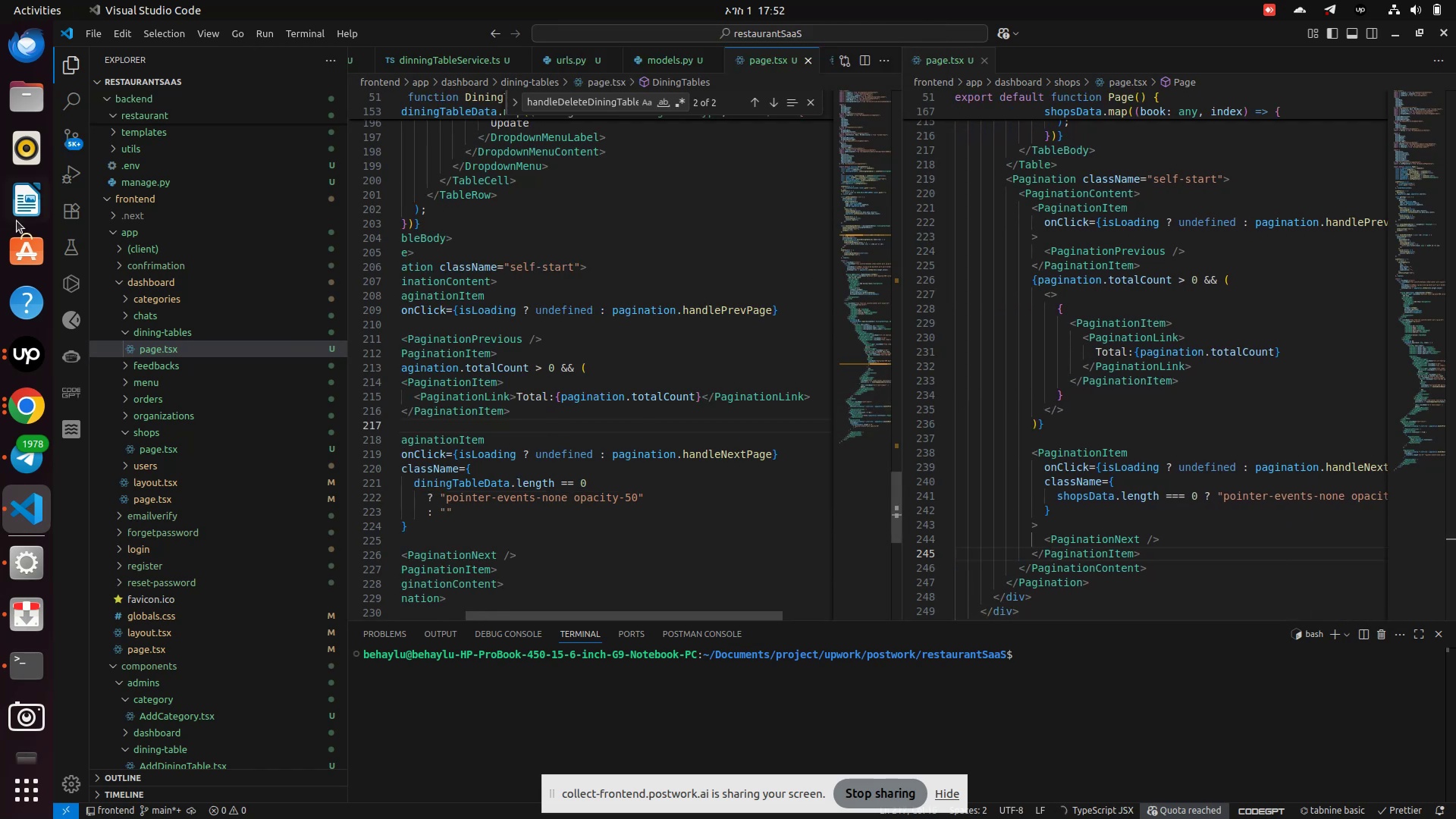 
left_click([16, 414])
 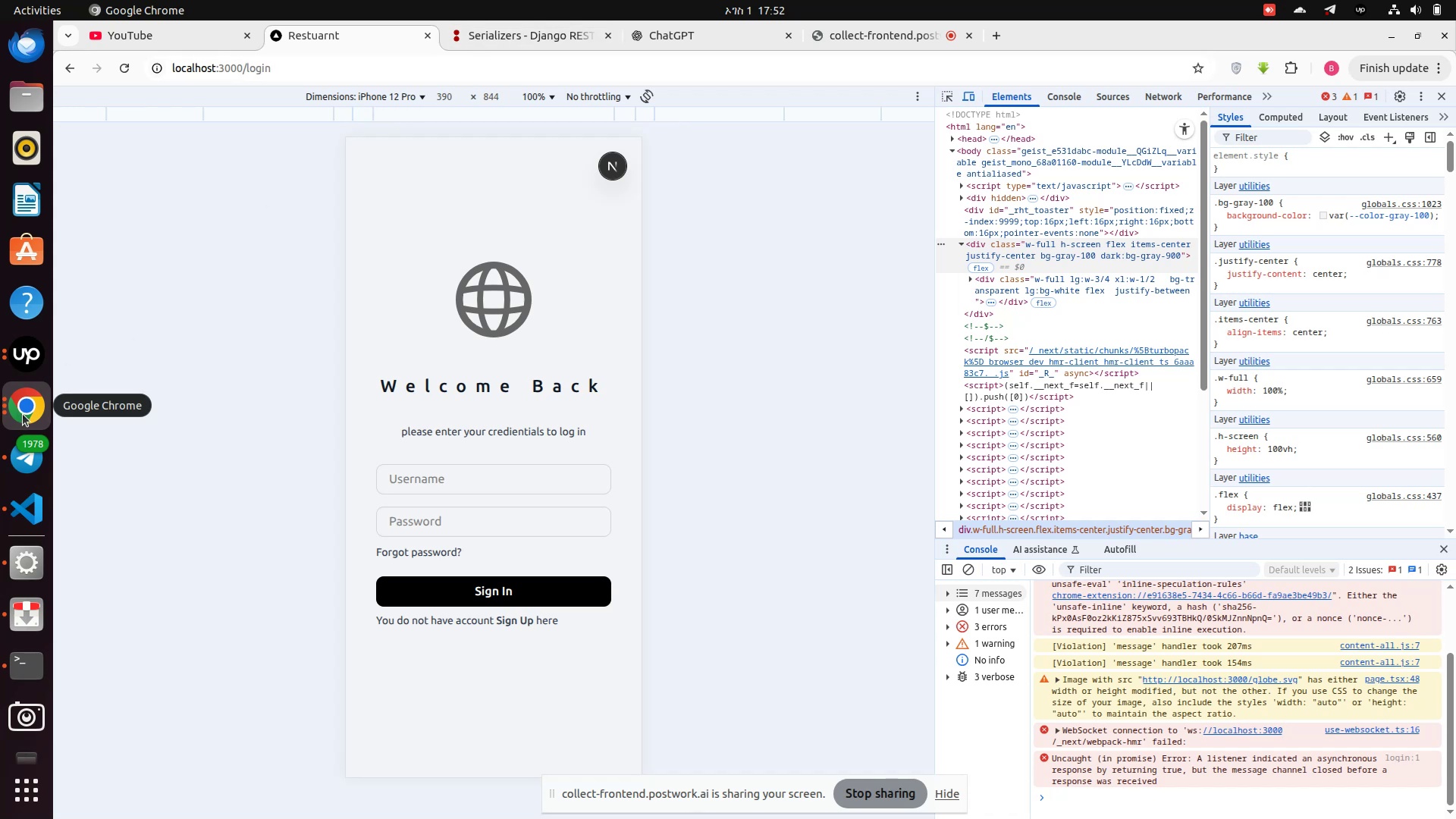 
left_click([158, 456])
 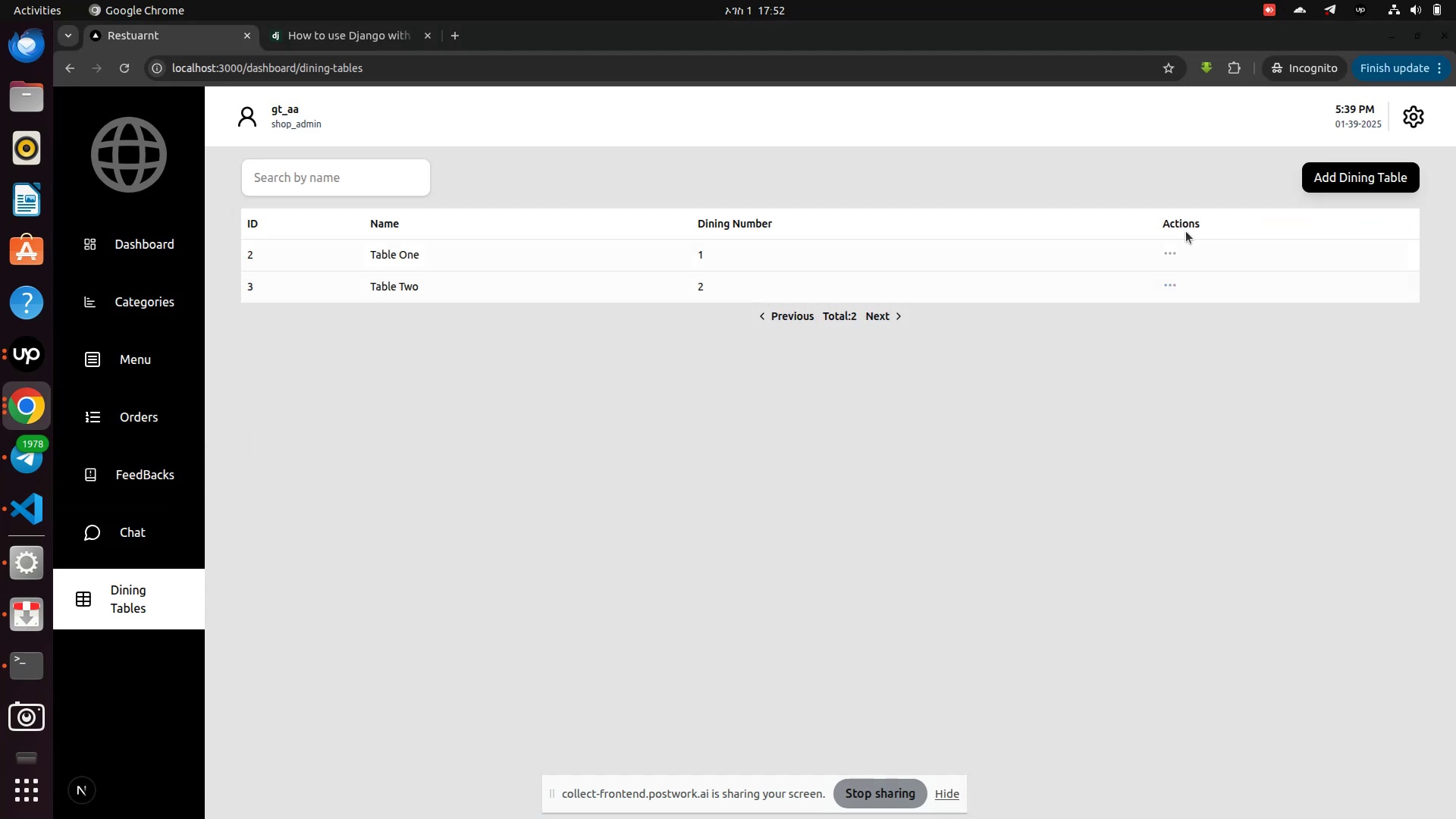 
left_click([1347, 182])
 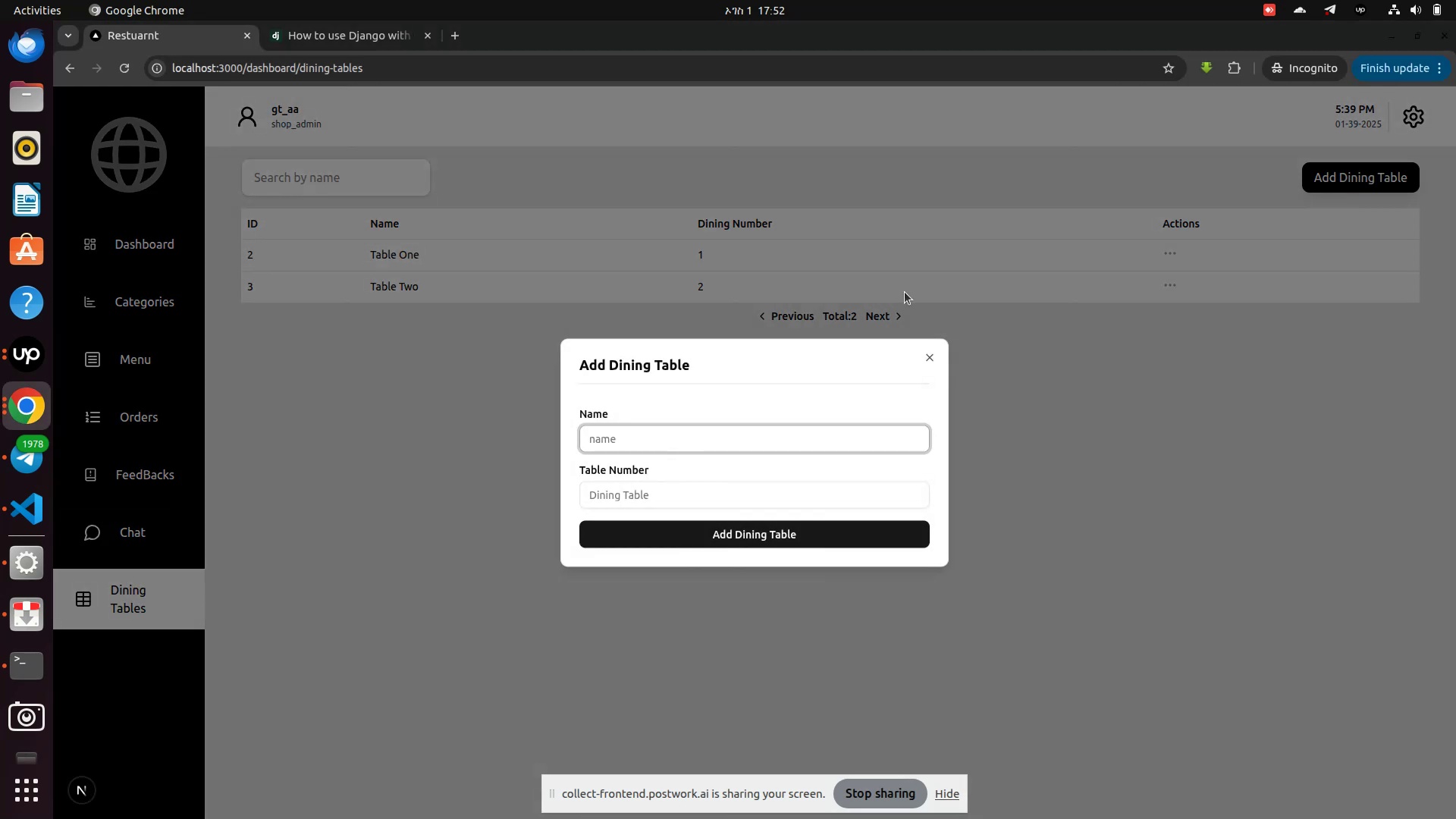 
left_click([904, 291])
 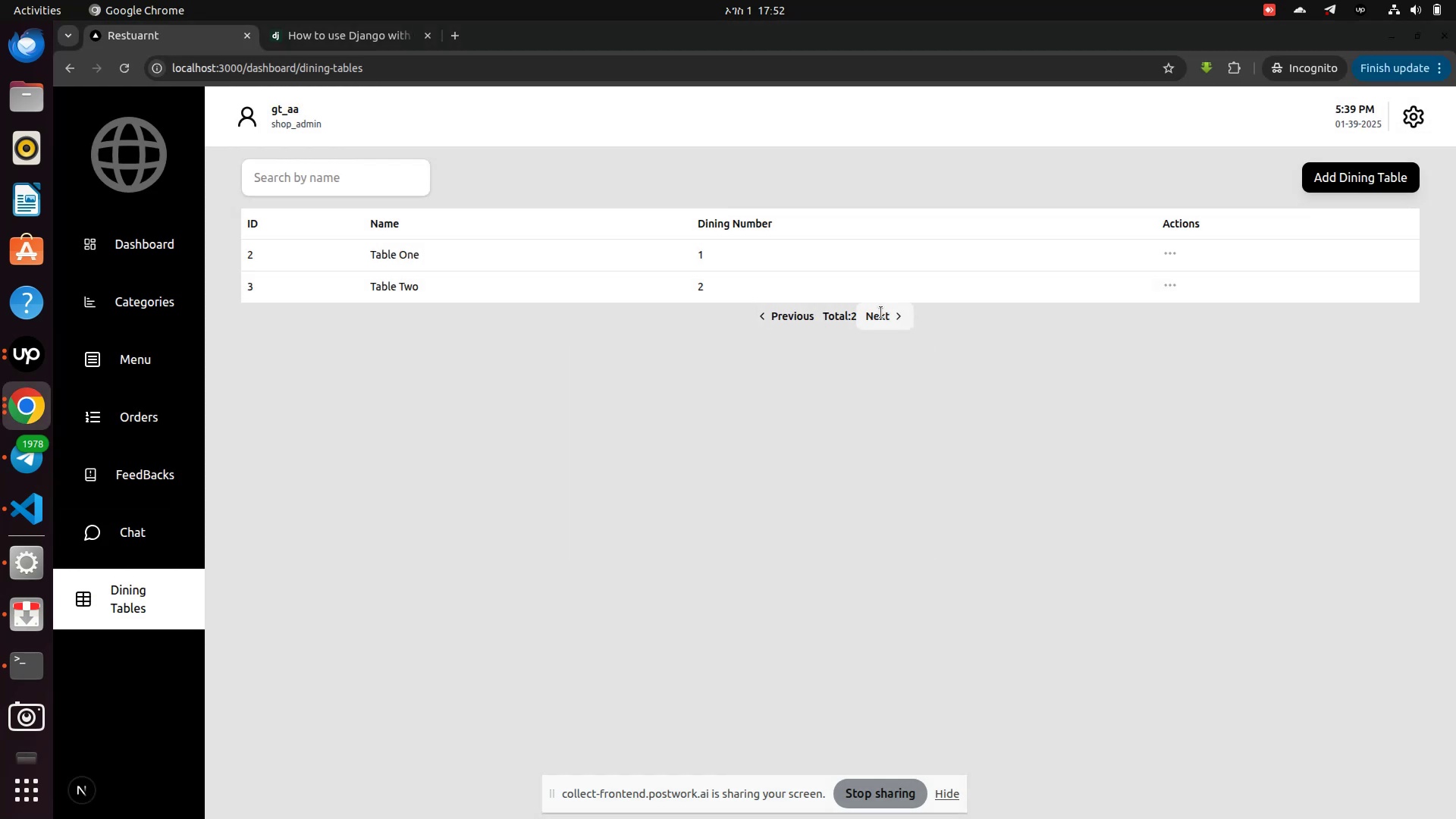 
left_click([881, 312])
 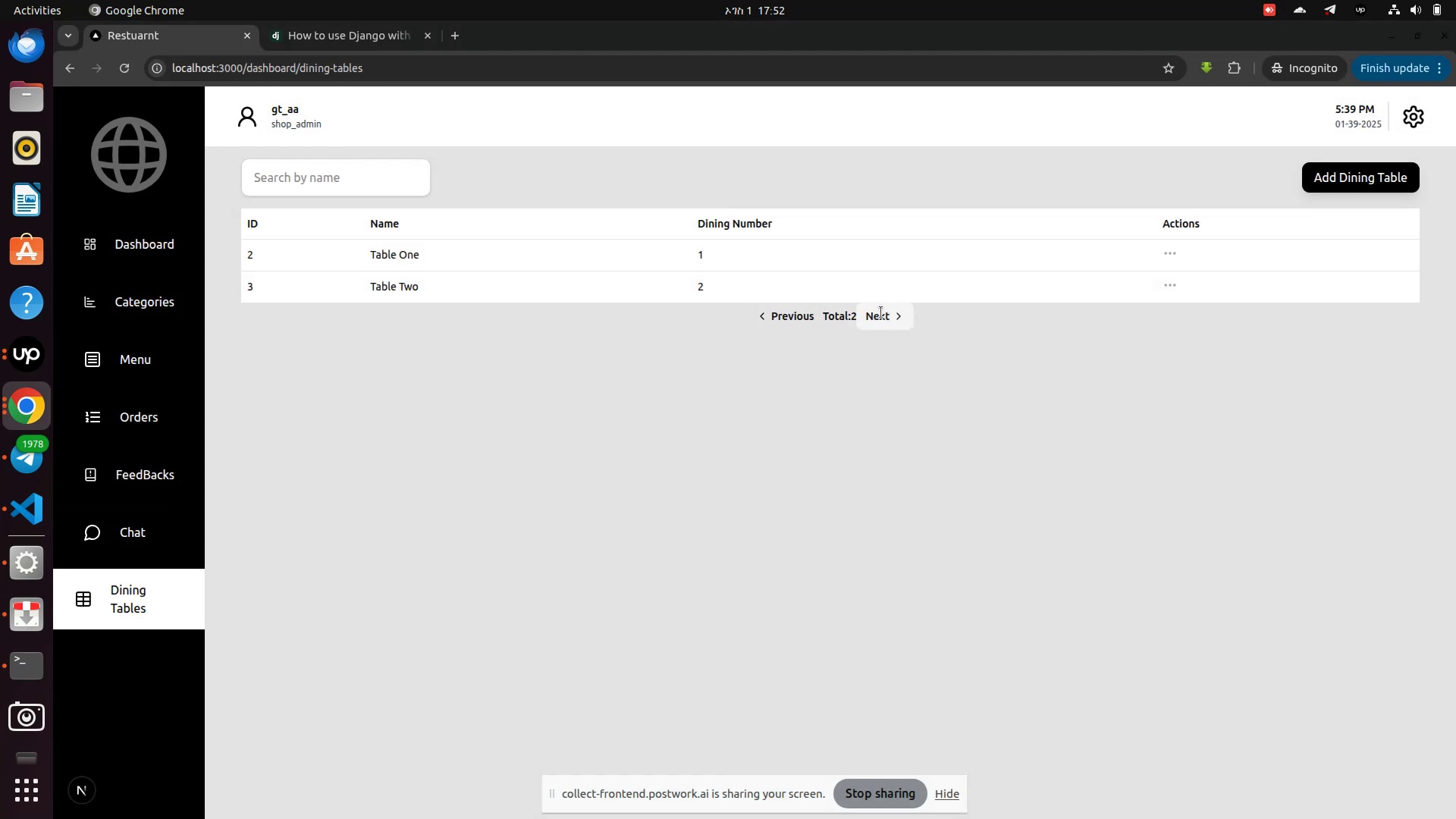 
left_click([881, 312])
 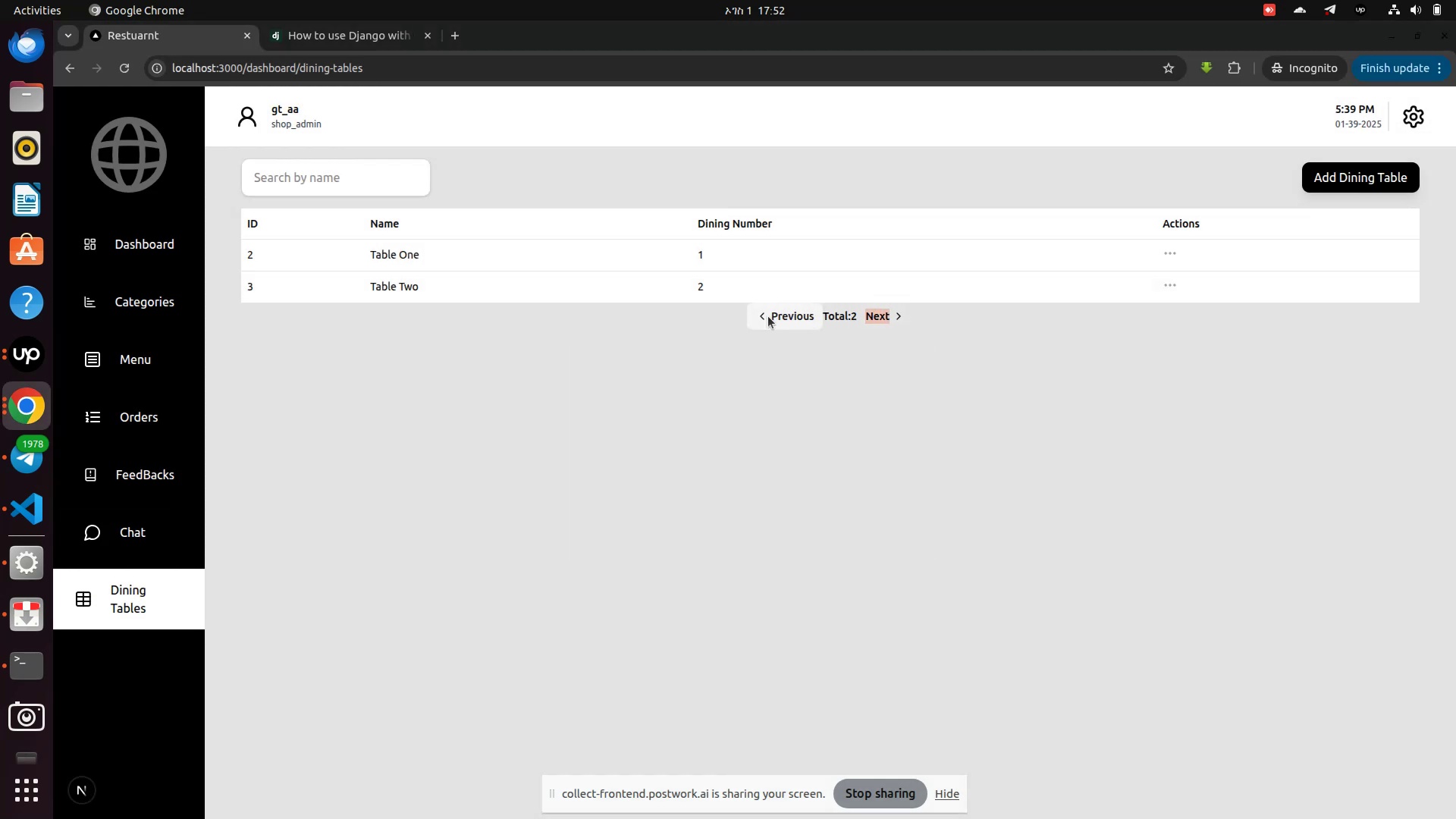 
left_click([768, 316])
 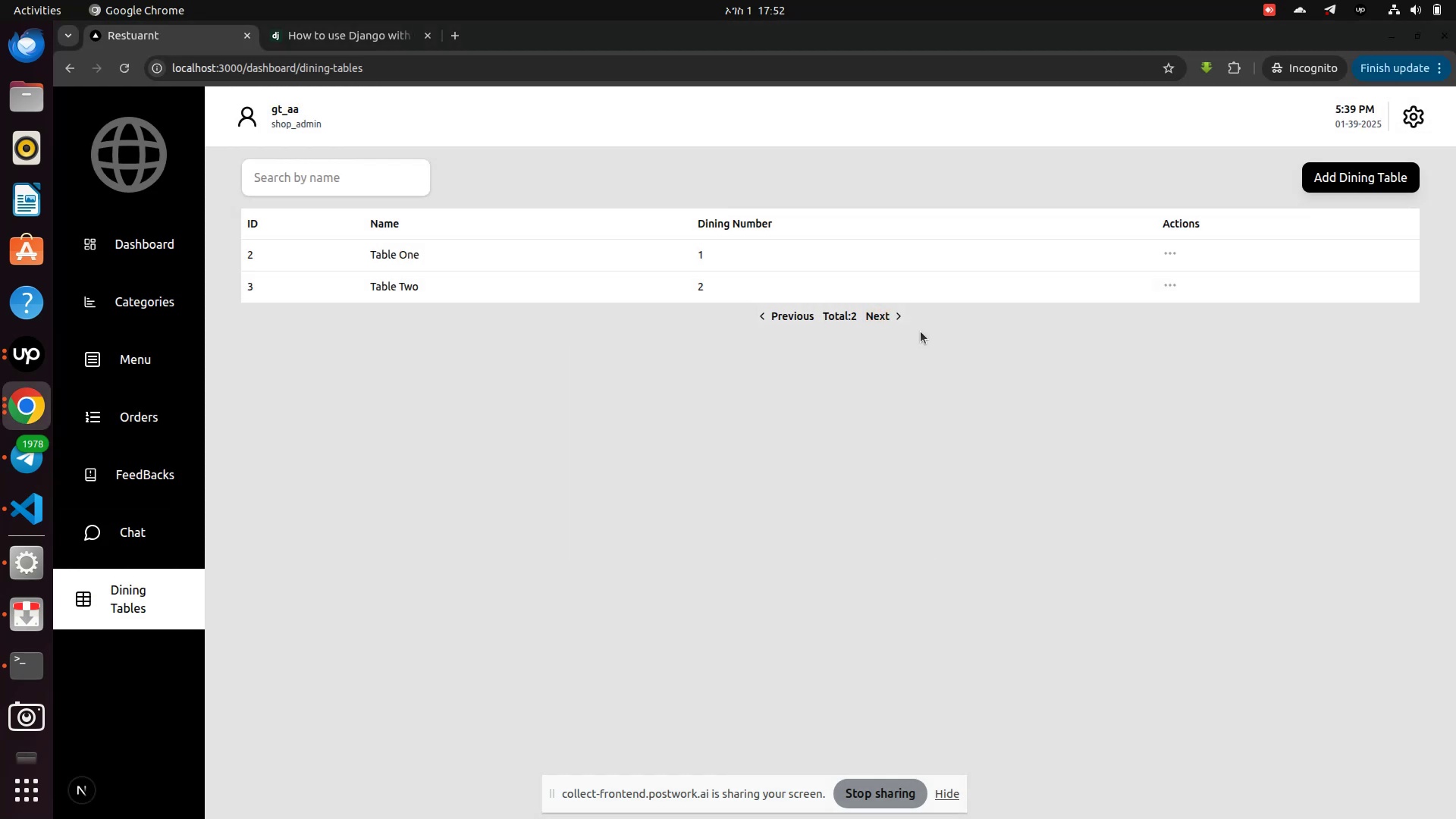 
left_click([925, 327])
 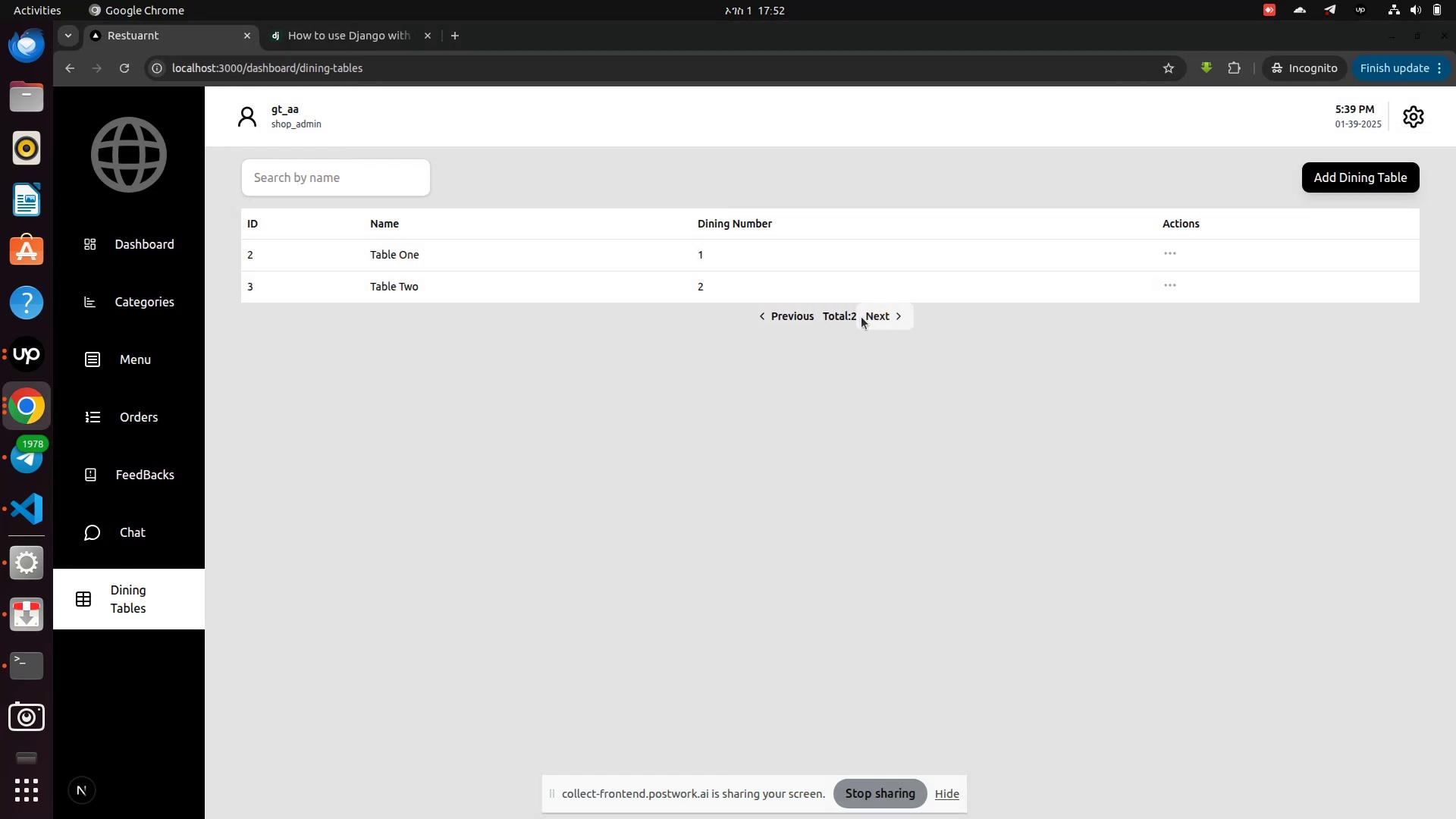 
left_click([861, 317])
 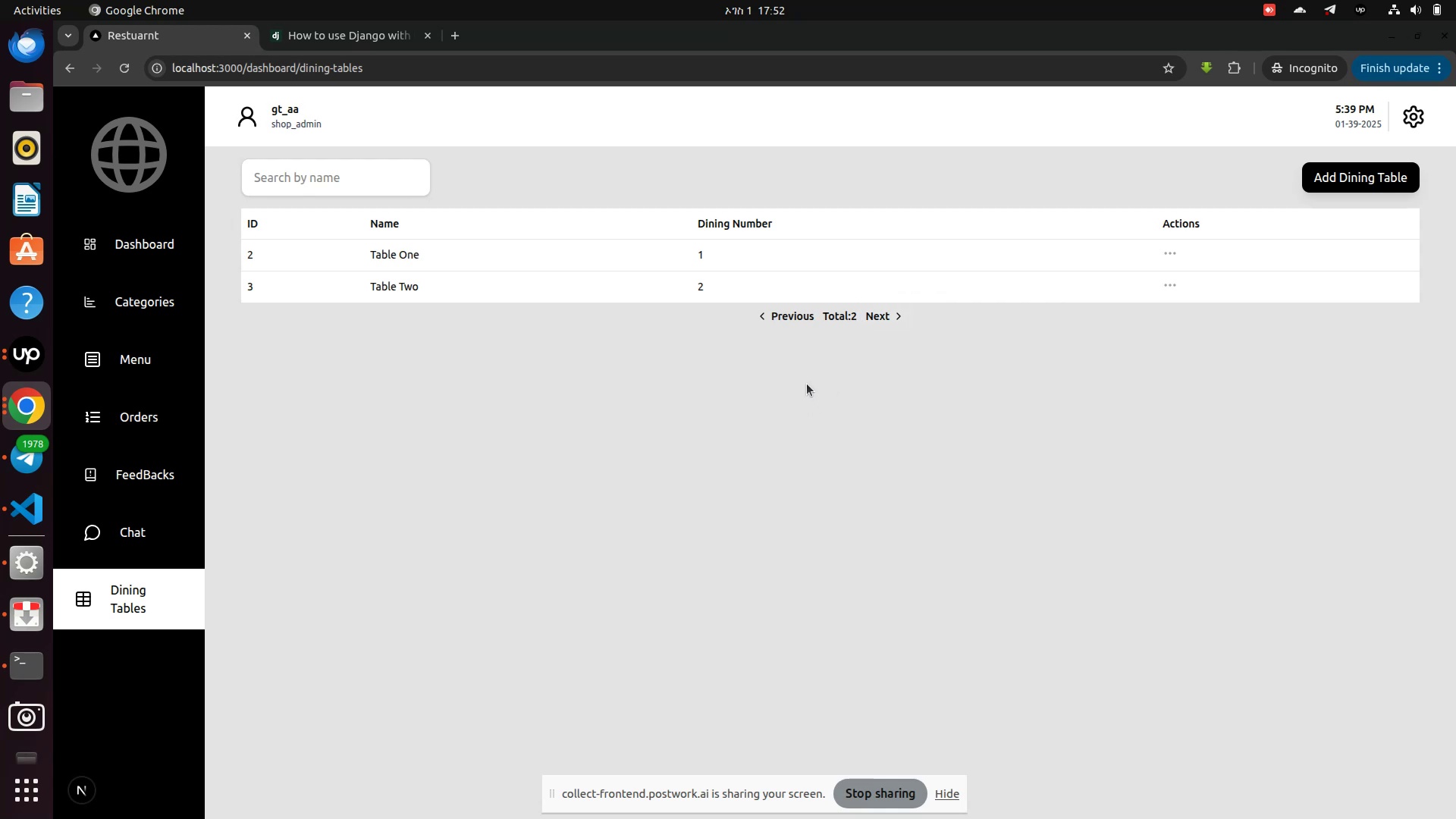 
wait(9.07)
 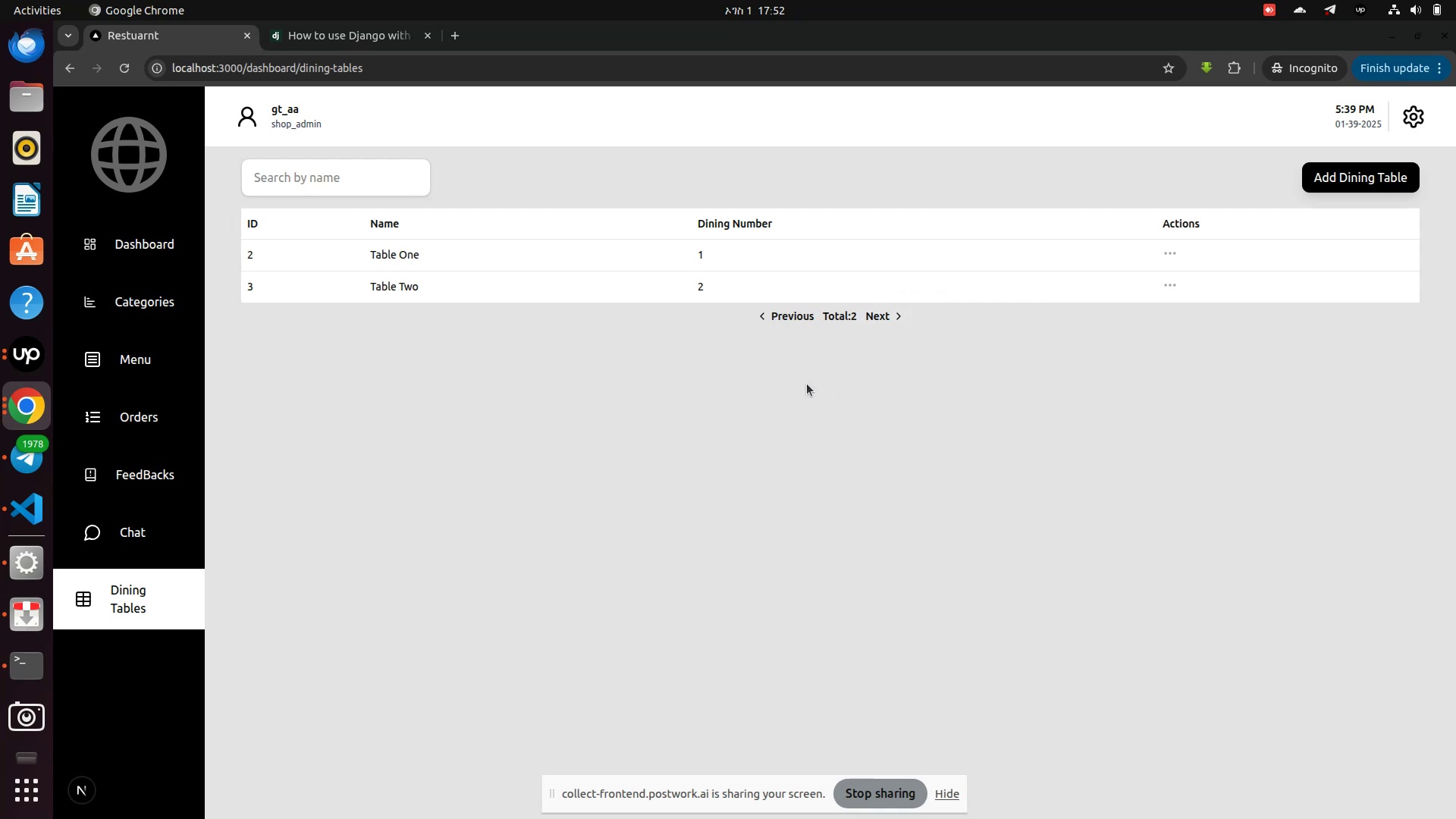 
left_click([178, 544])
 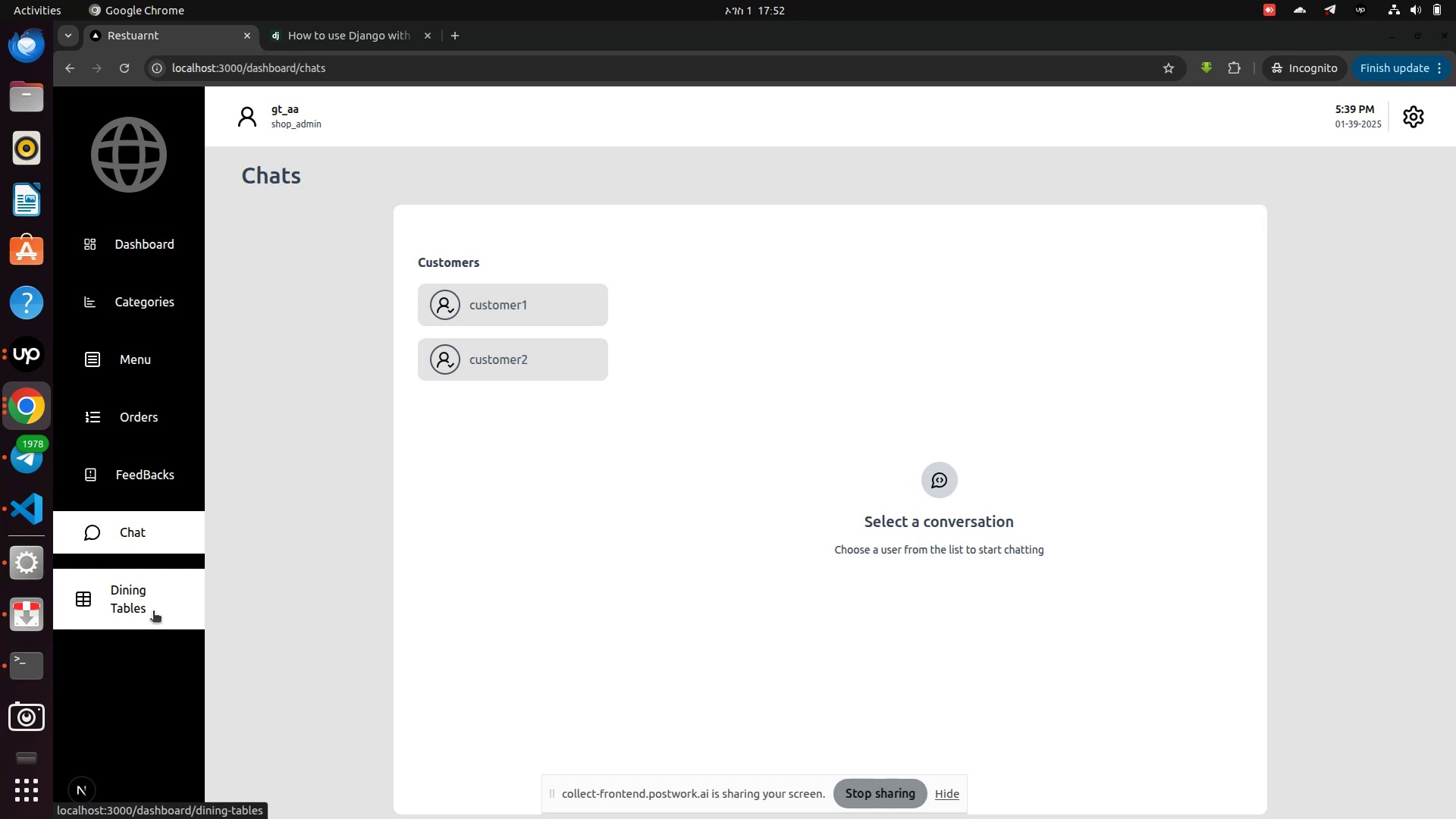 
left_click([150, 609])
 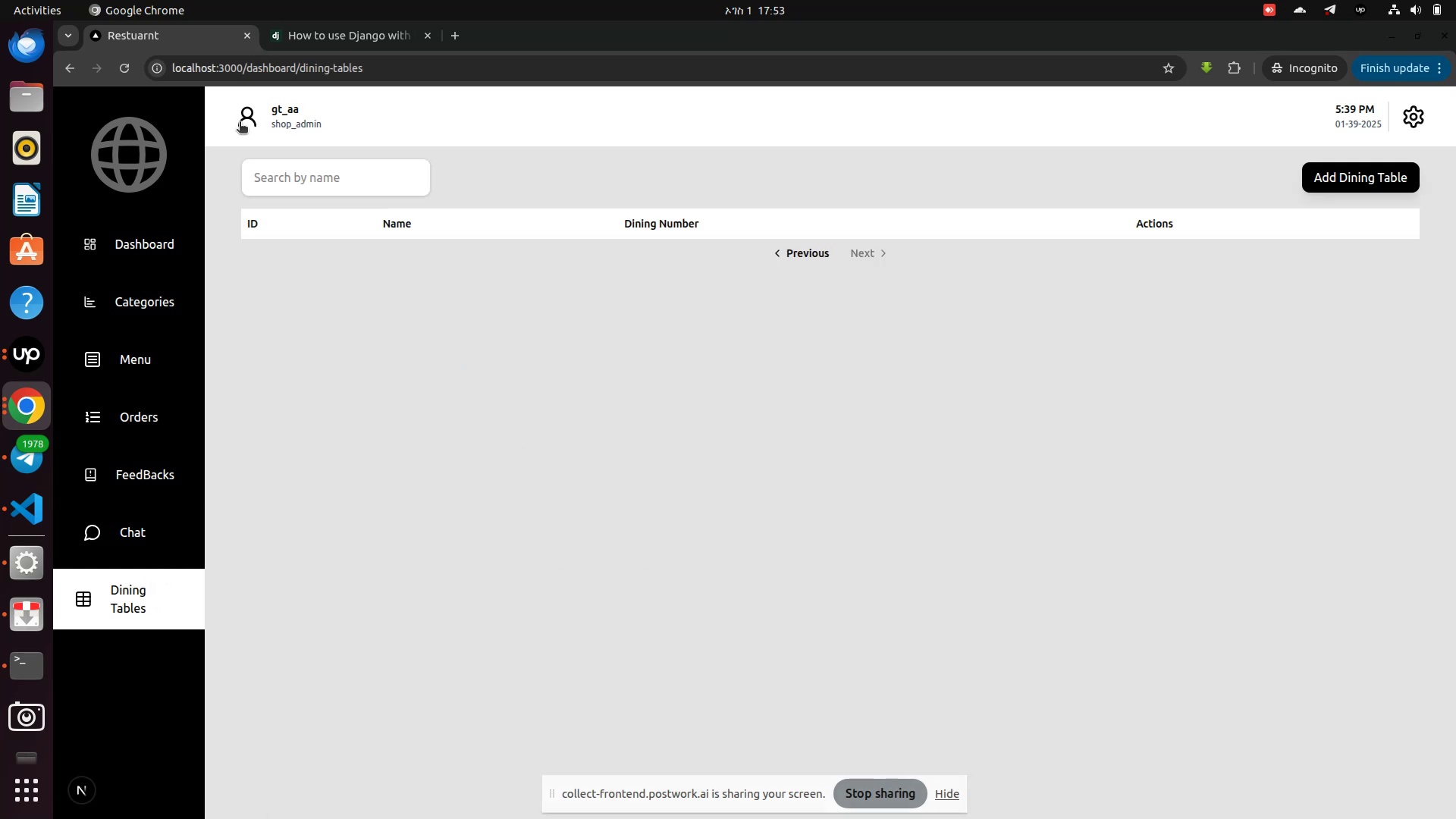 
left_click([293, 171])
 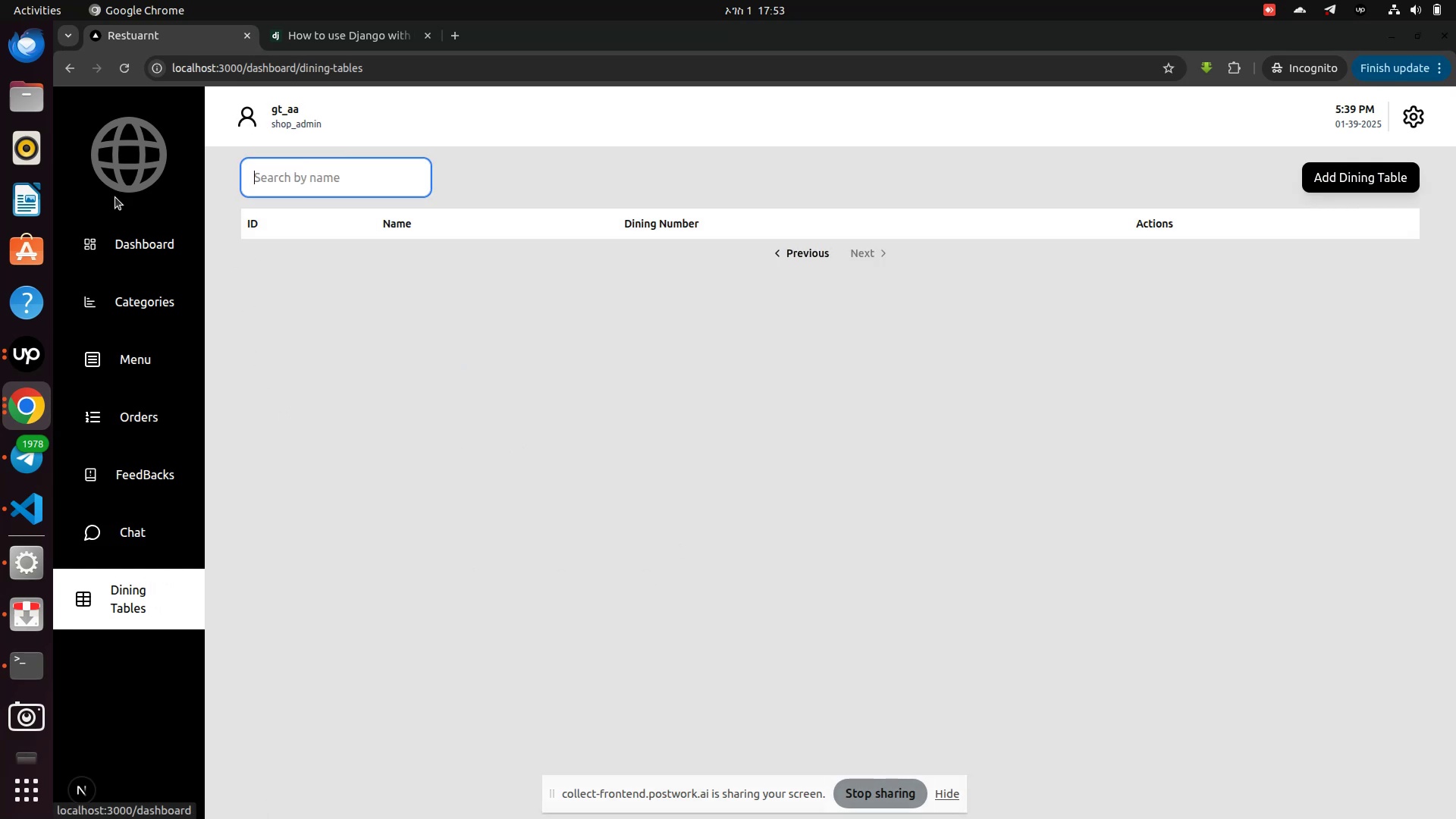 
mouse_move([32, 326])
 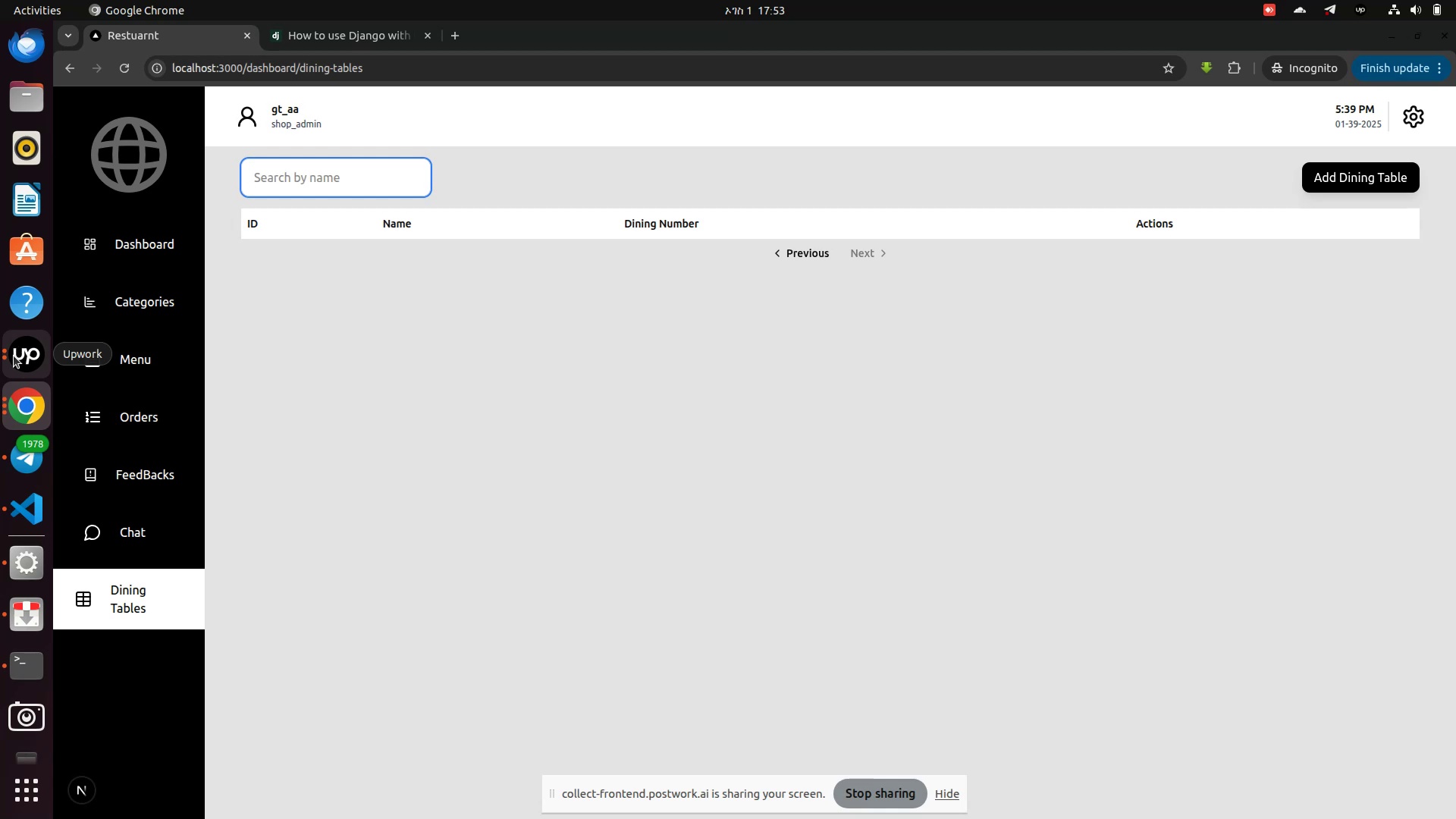 
left_click([16, 353])
 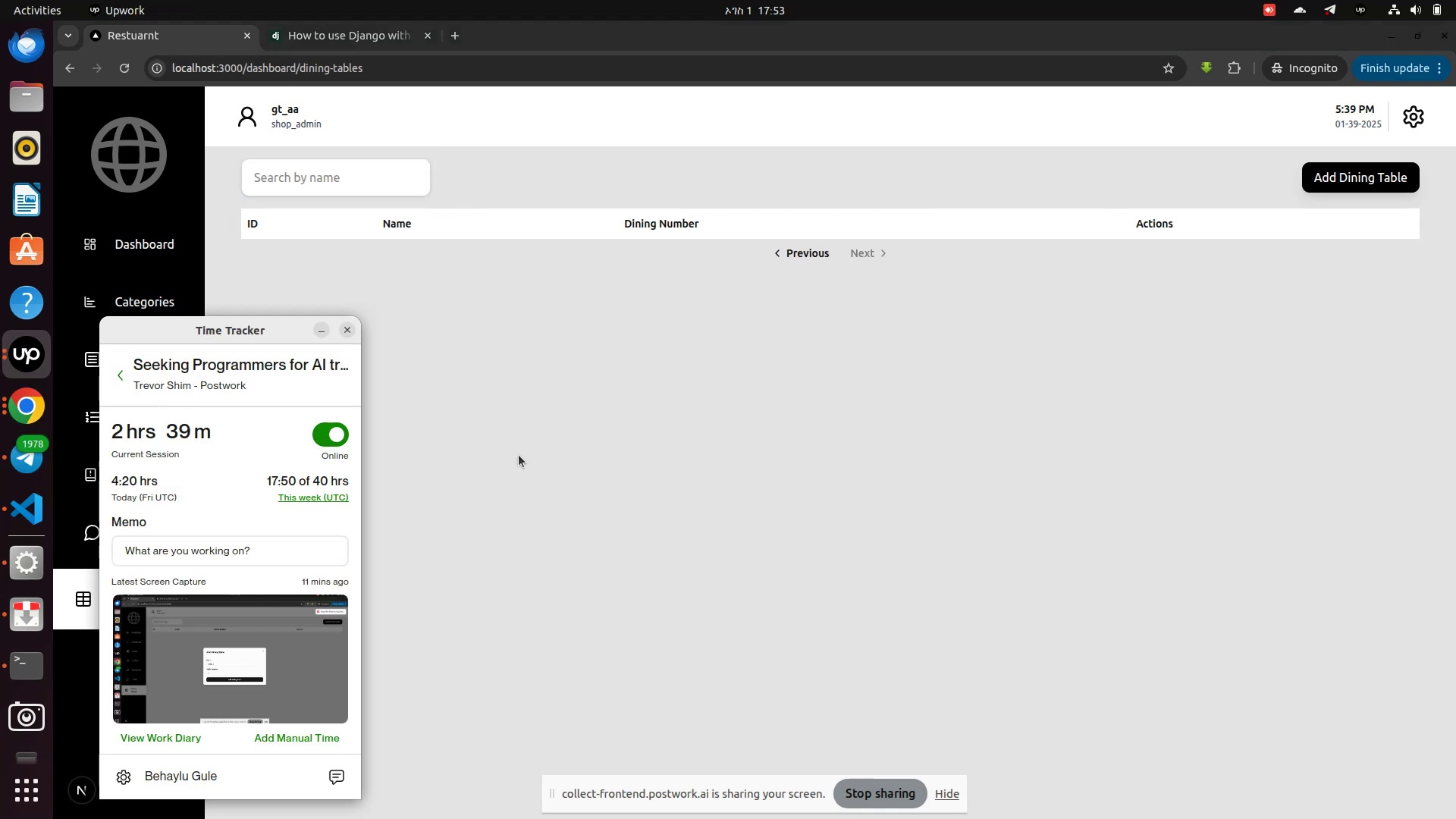 
left_click([519, 455])
 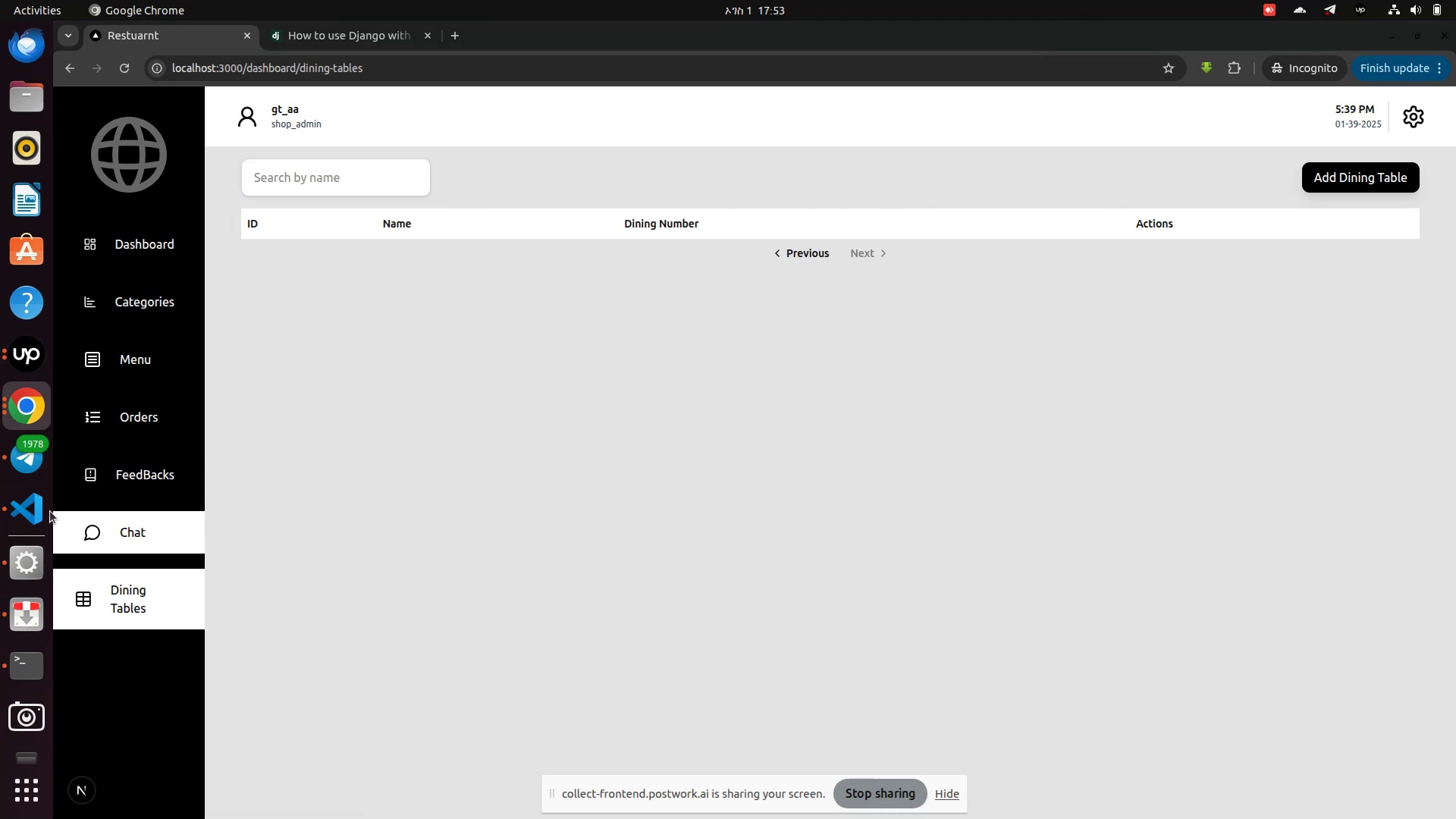 
left_click([35, 513])
 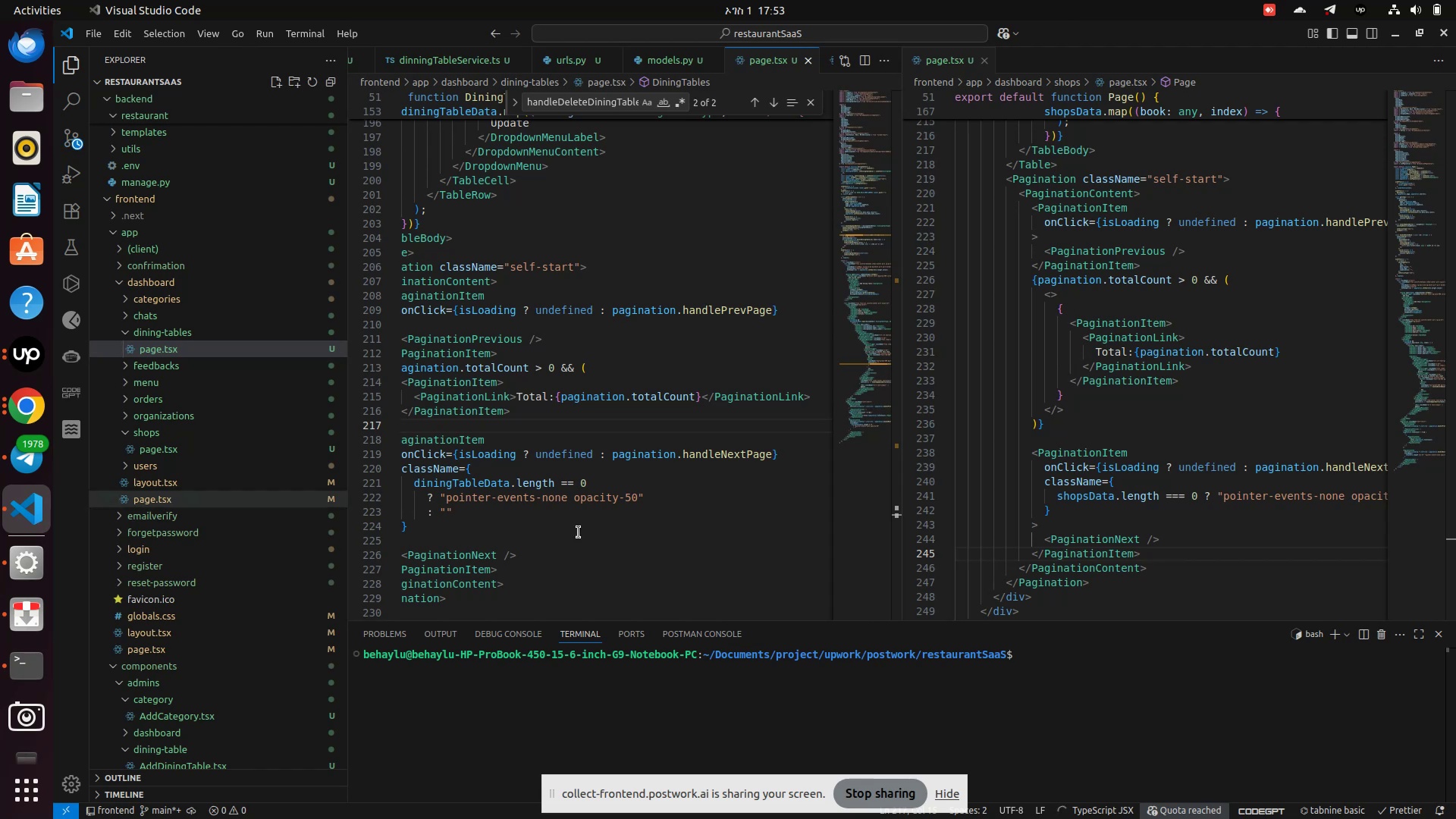 
scroll: coordinate [579, 532], scroll_direction: down, amount: 4.0
 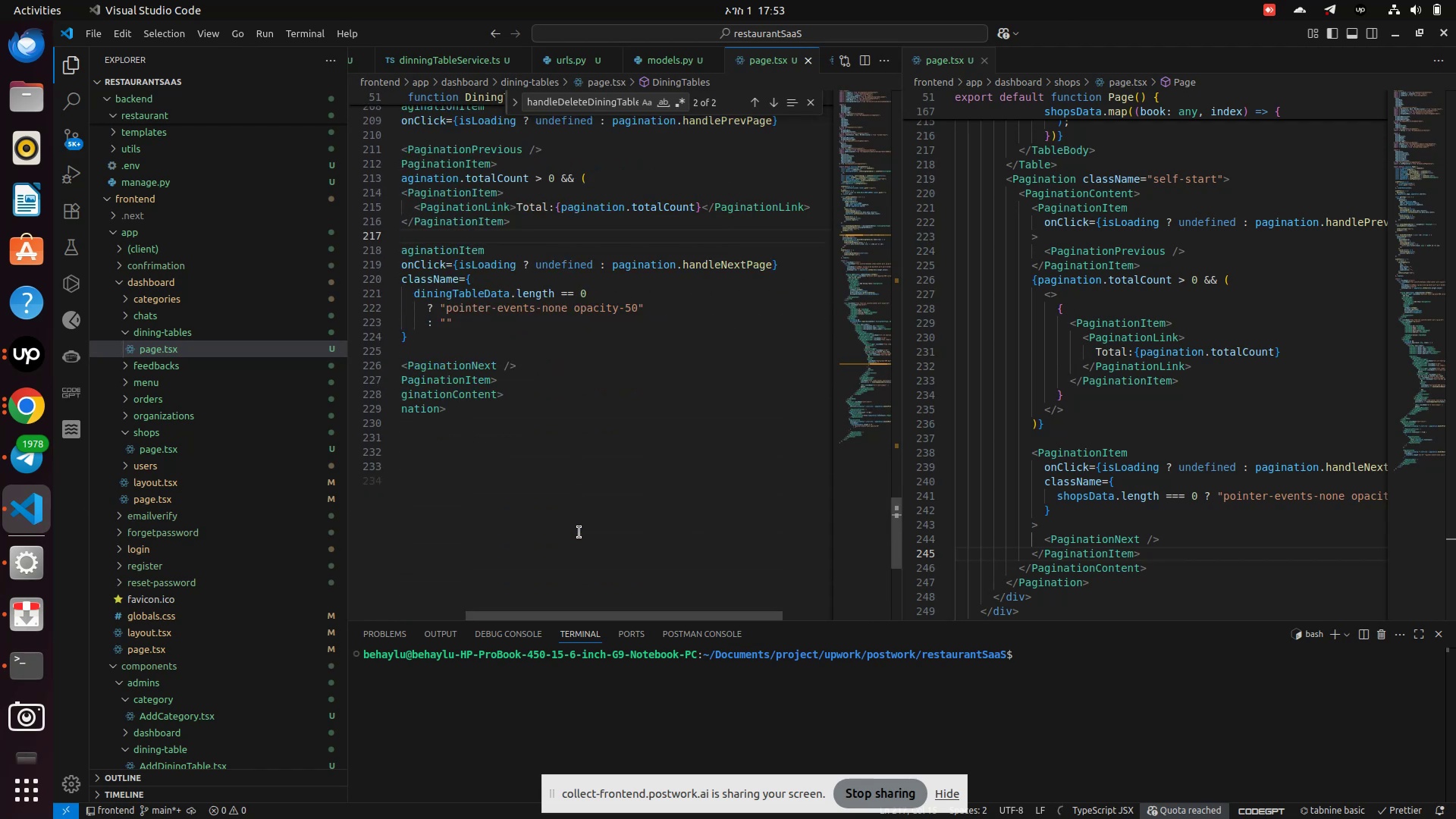 
left_click([579, 532])
 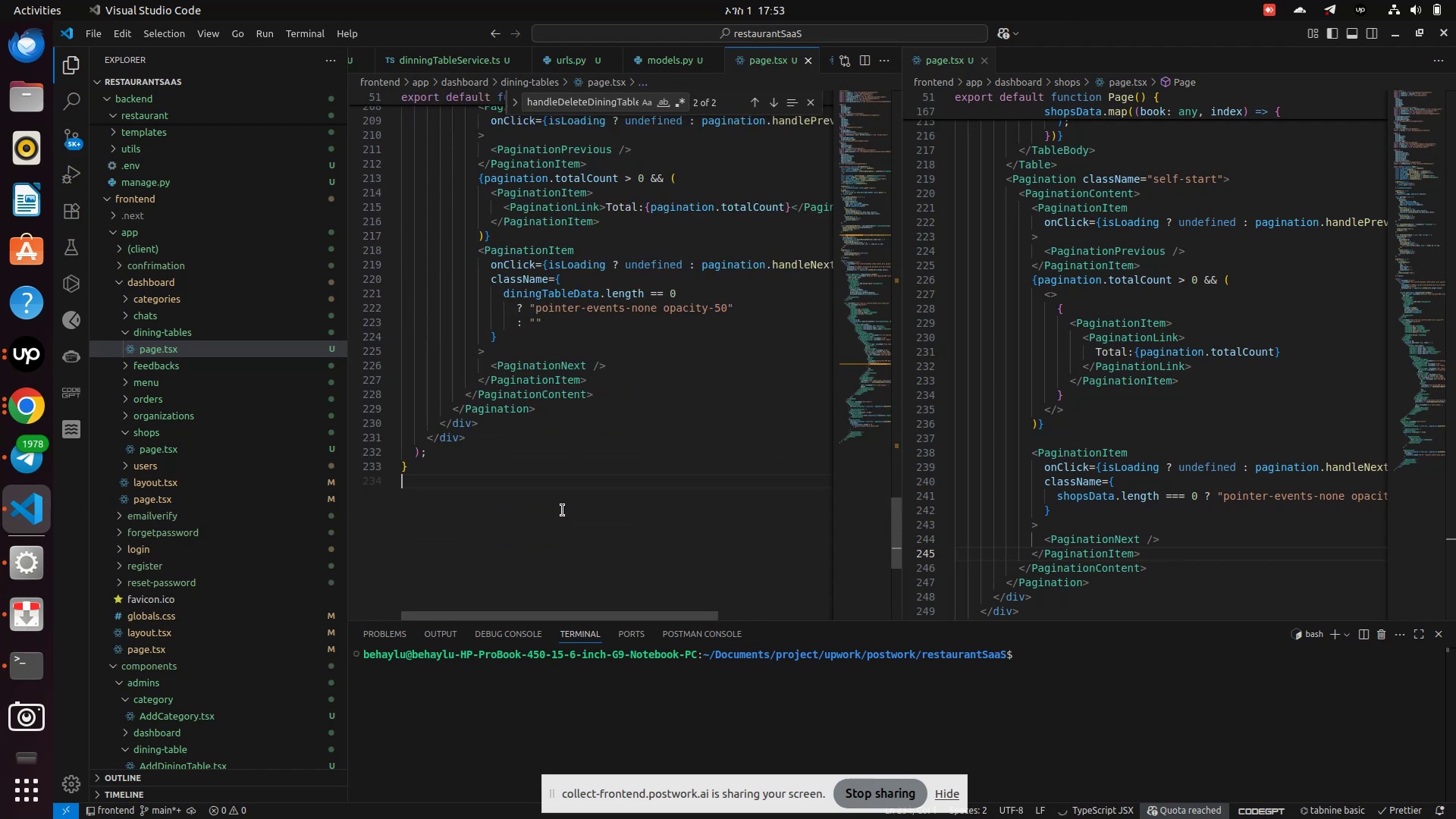 
scroll: coordinate [552, 510], scroll_direction: up, amount: 14.0
 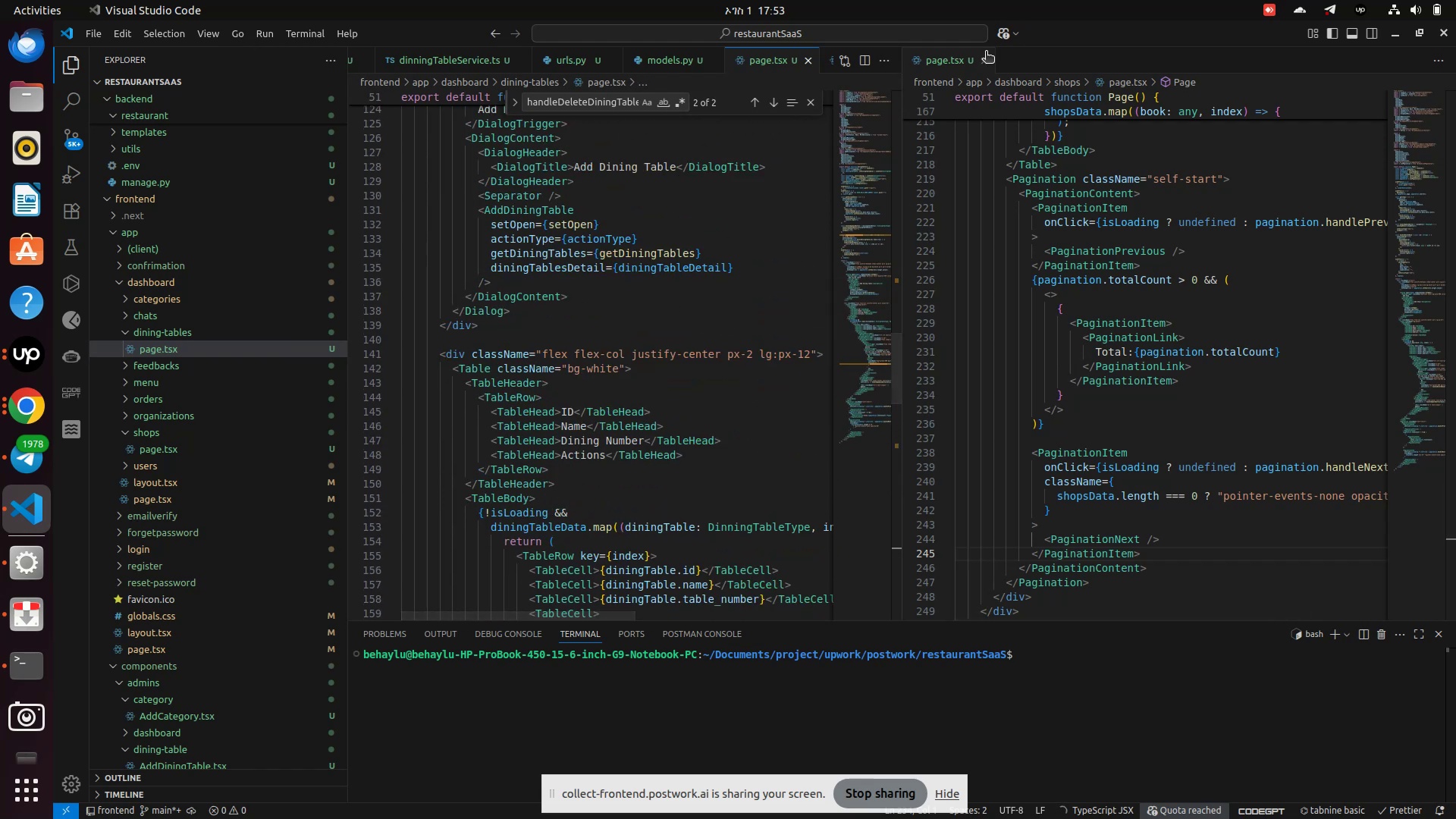 
left_click([983, 60])
 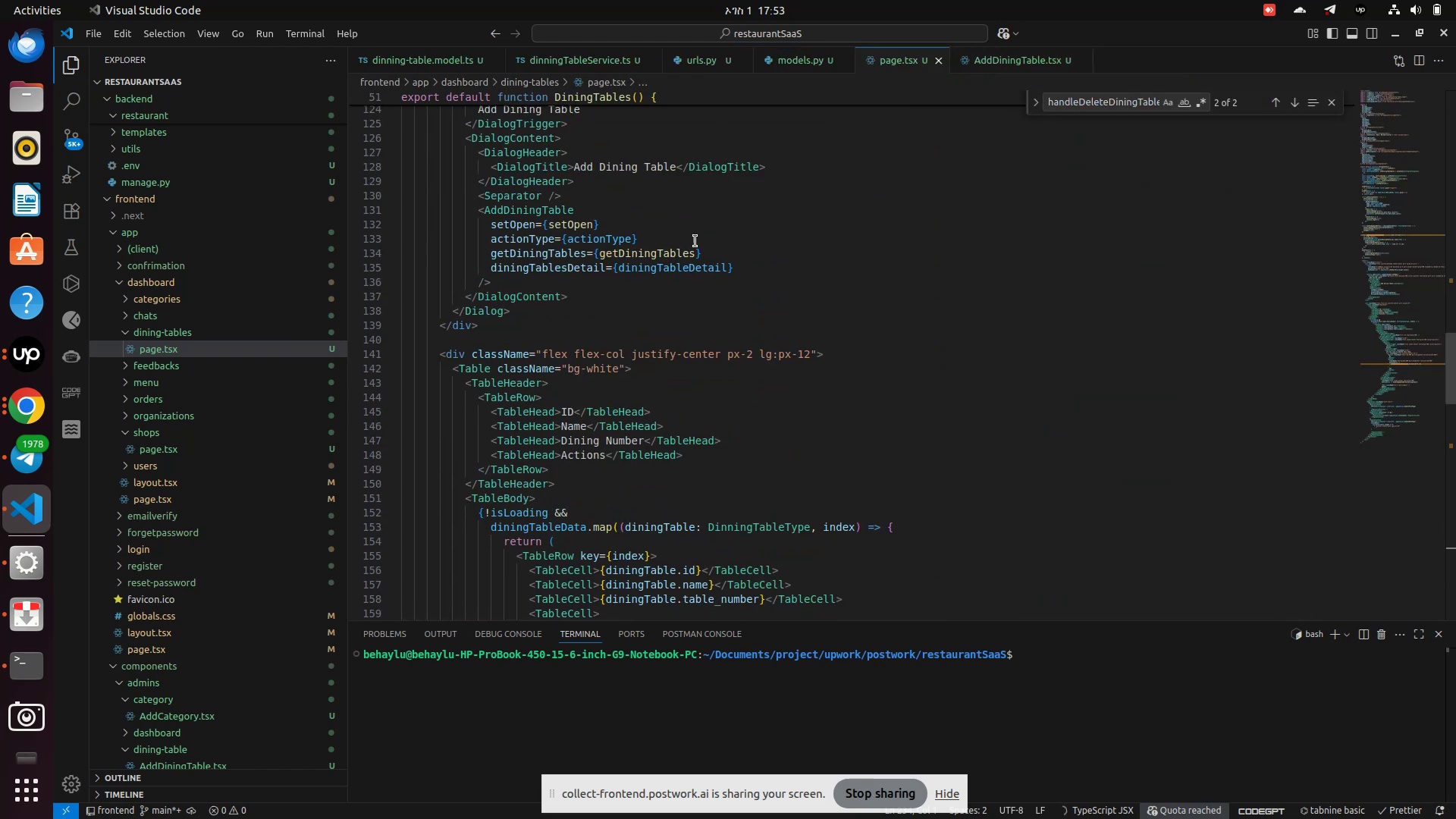 
scroll: coordinate [588, 313], scroll_direction: up, amount: 3.0
 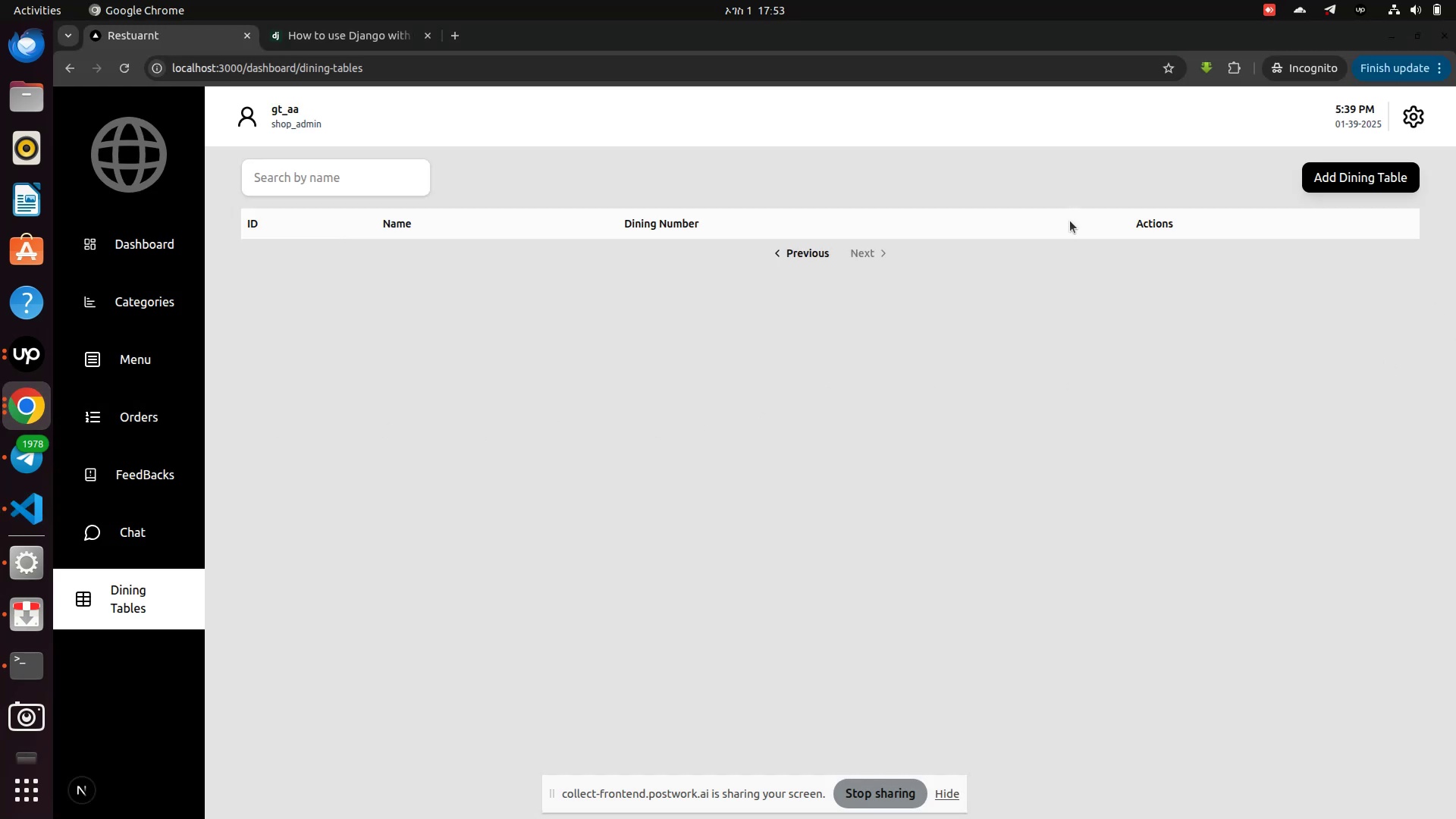 
left_click([123, 547])
 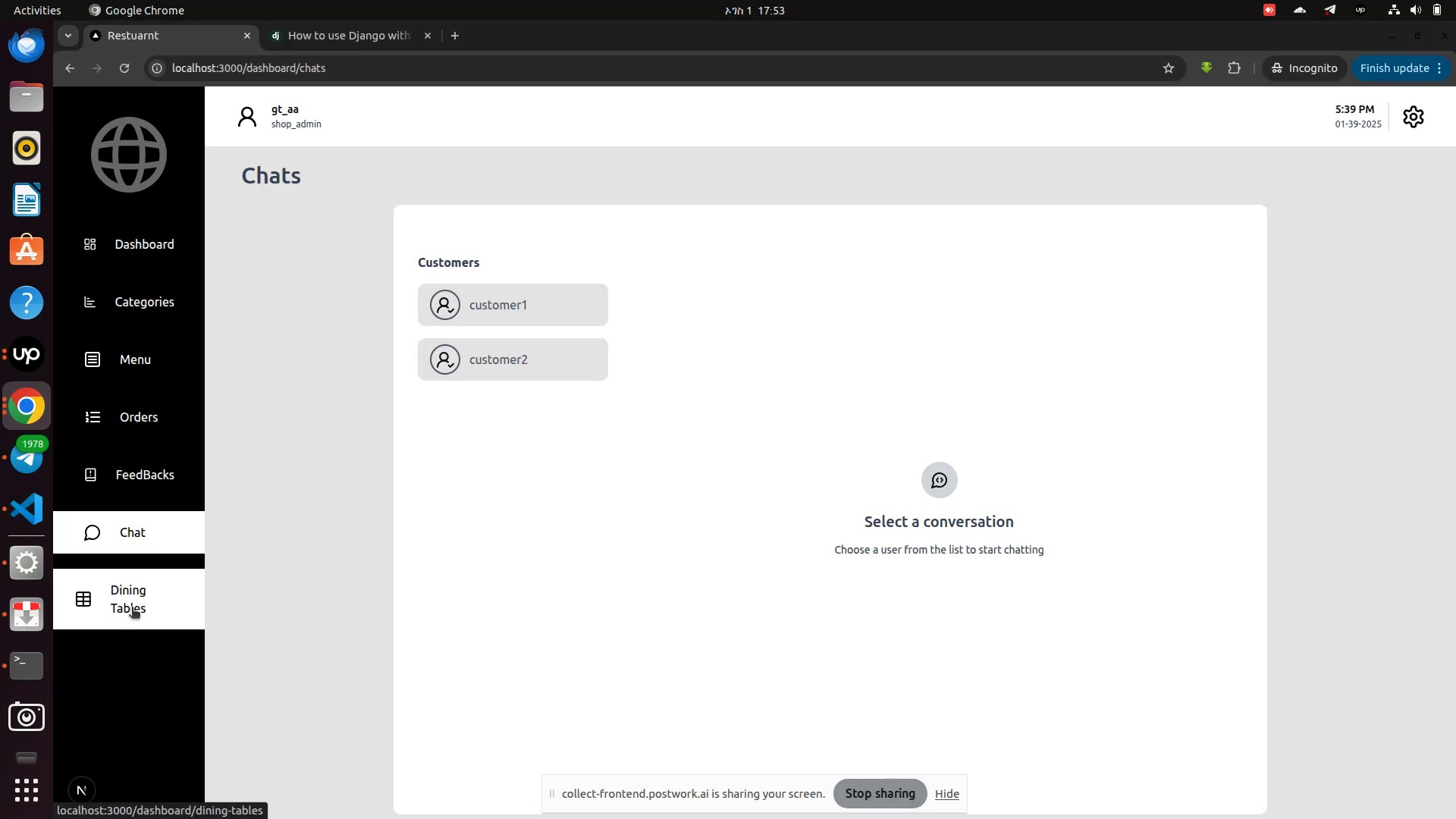 
left_click([129, 594])
 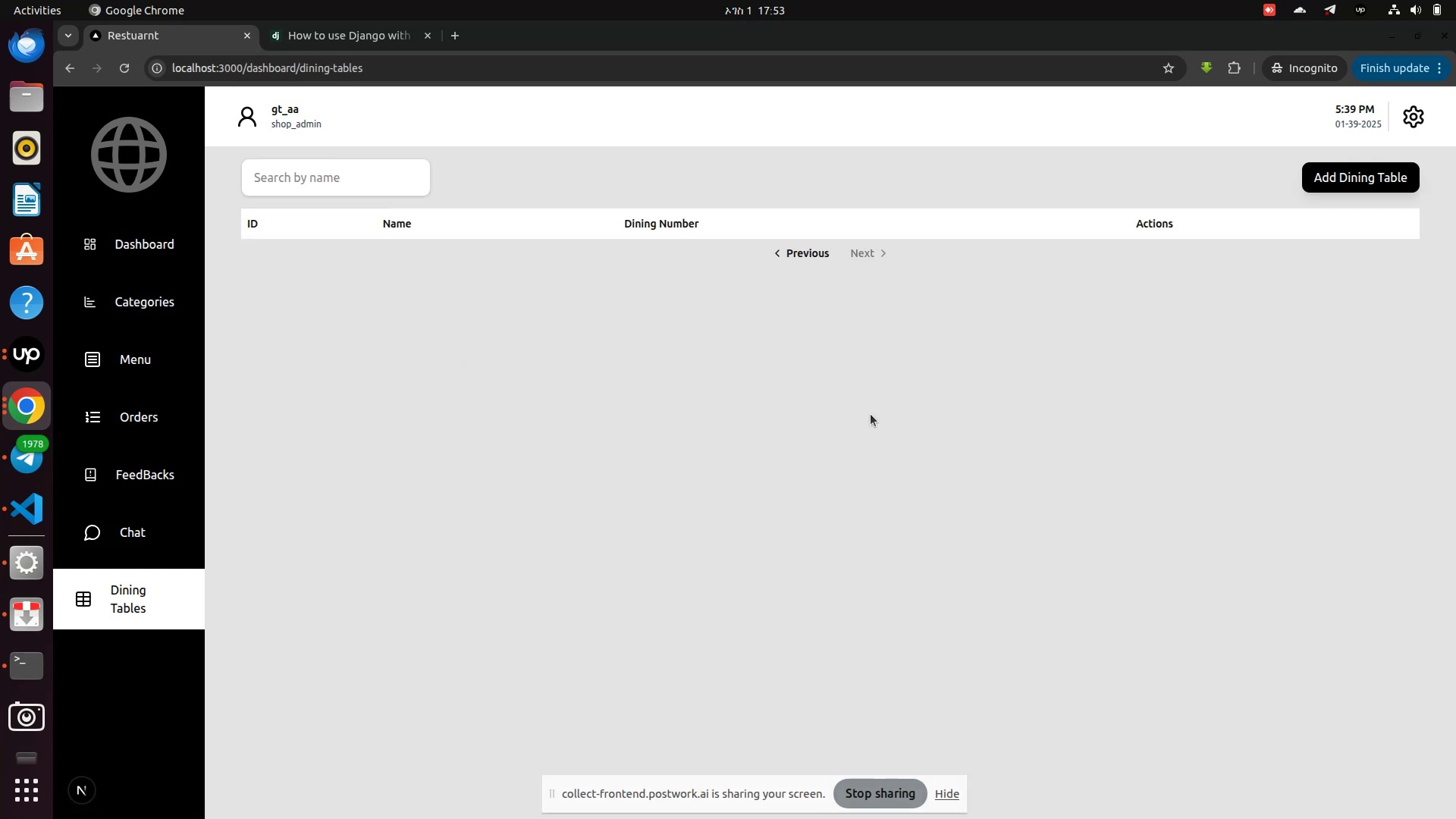 
left_click([805, 259])
 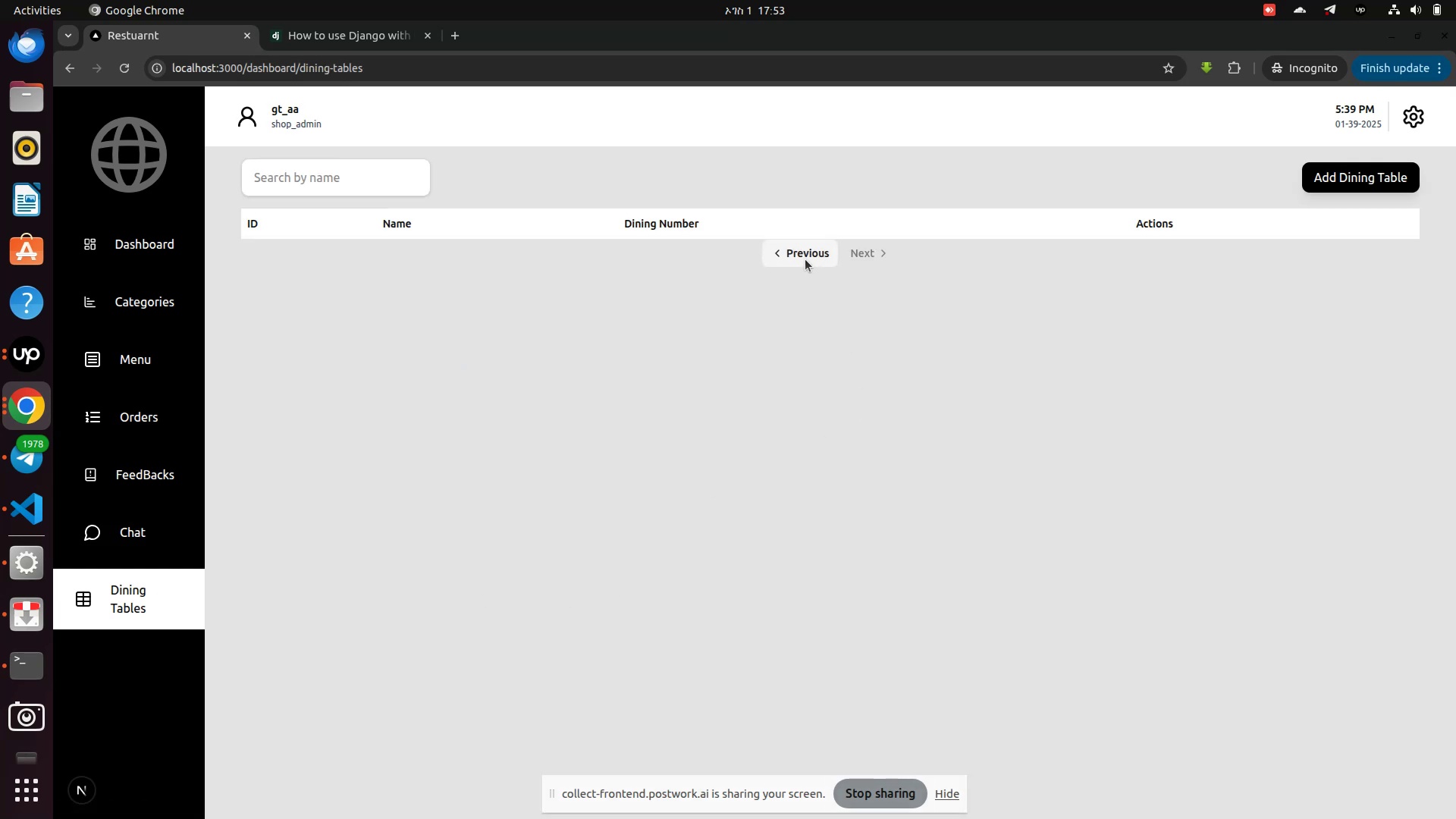 
left_click([805, 259])
 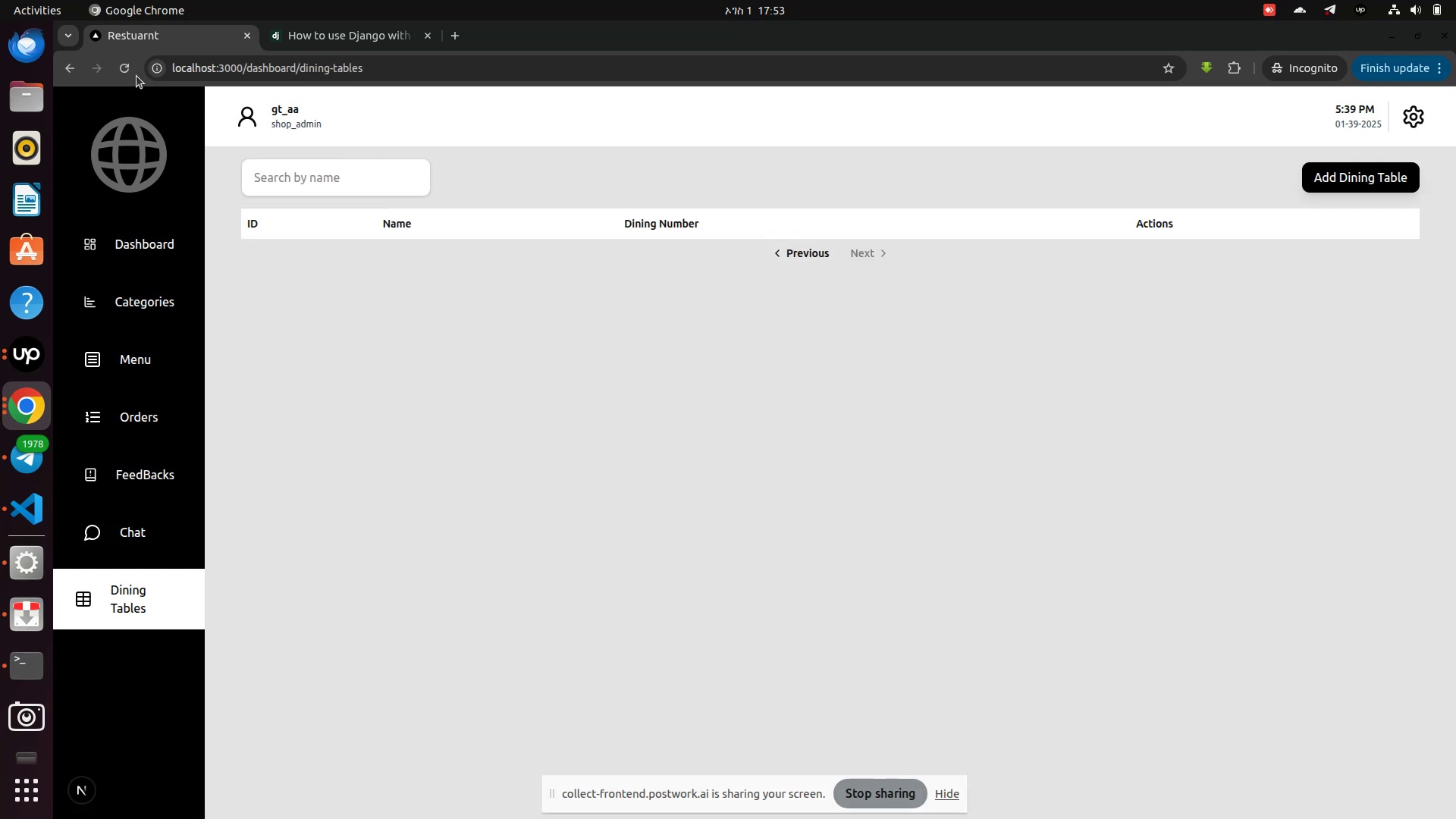 
left_click([128, 71])
 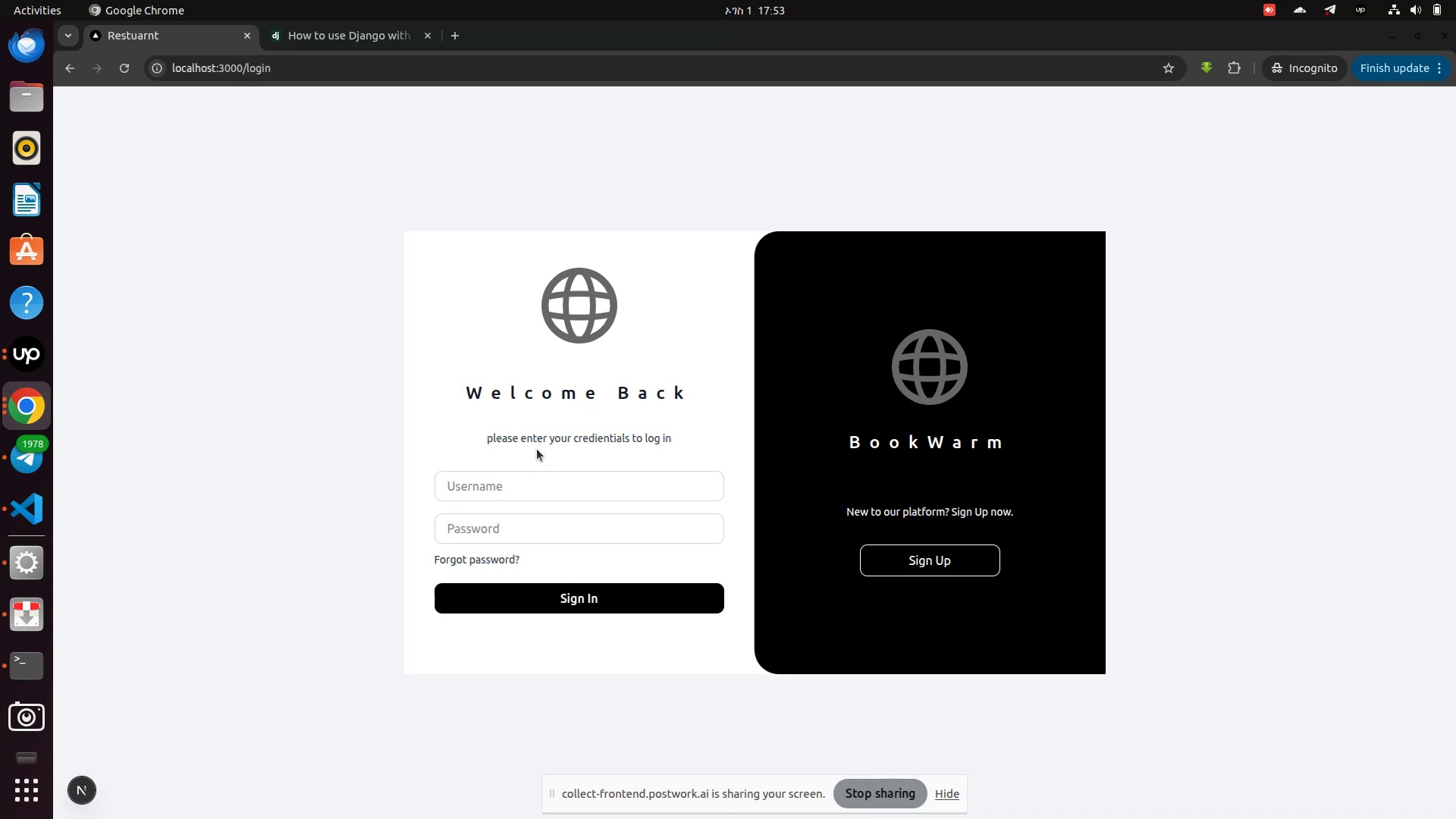 
wait(9.63)
 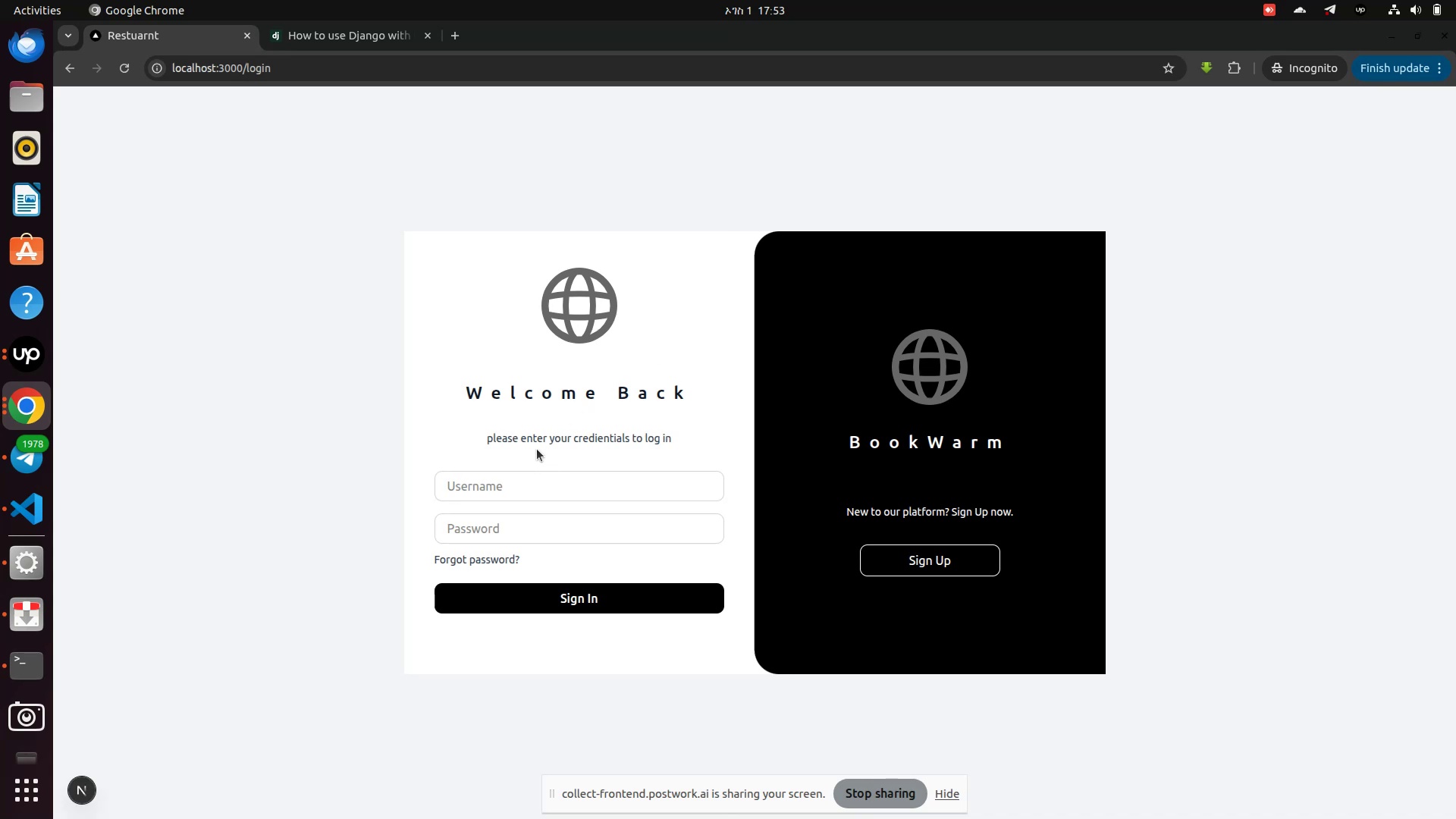 
left_click([513, 491])
 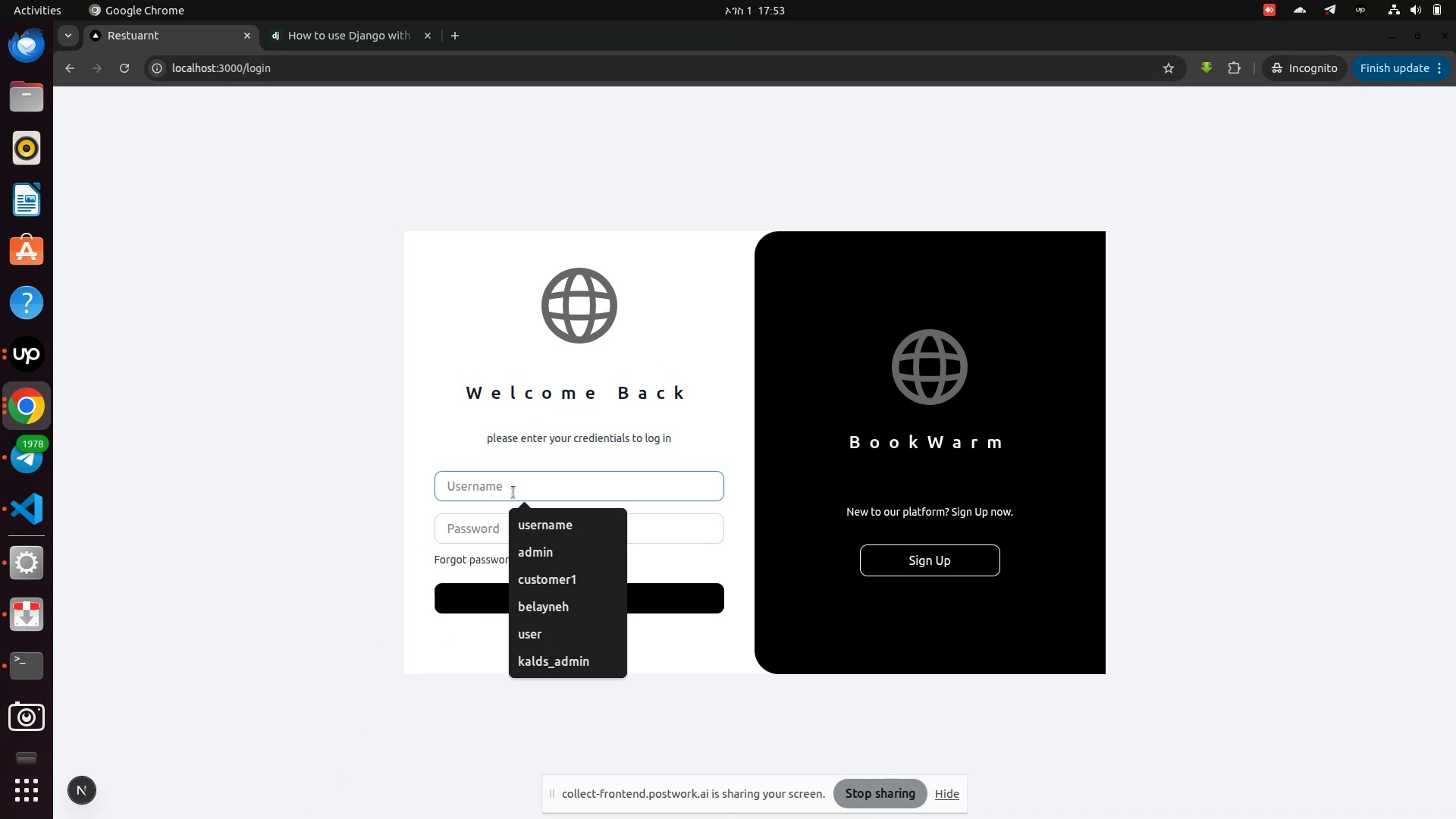 
type(gt)
 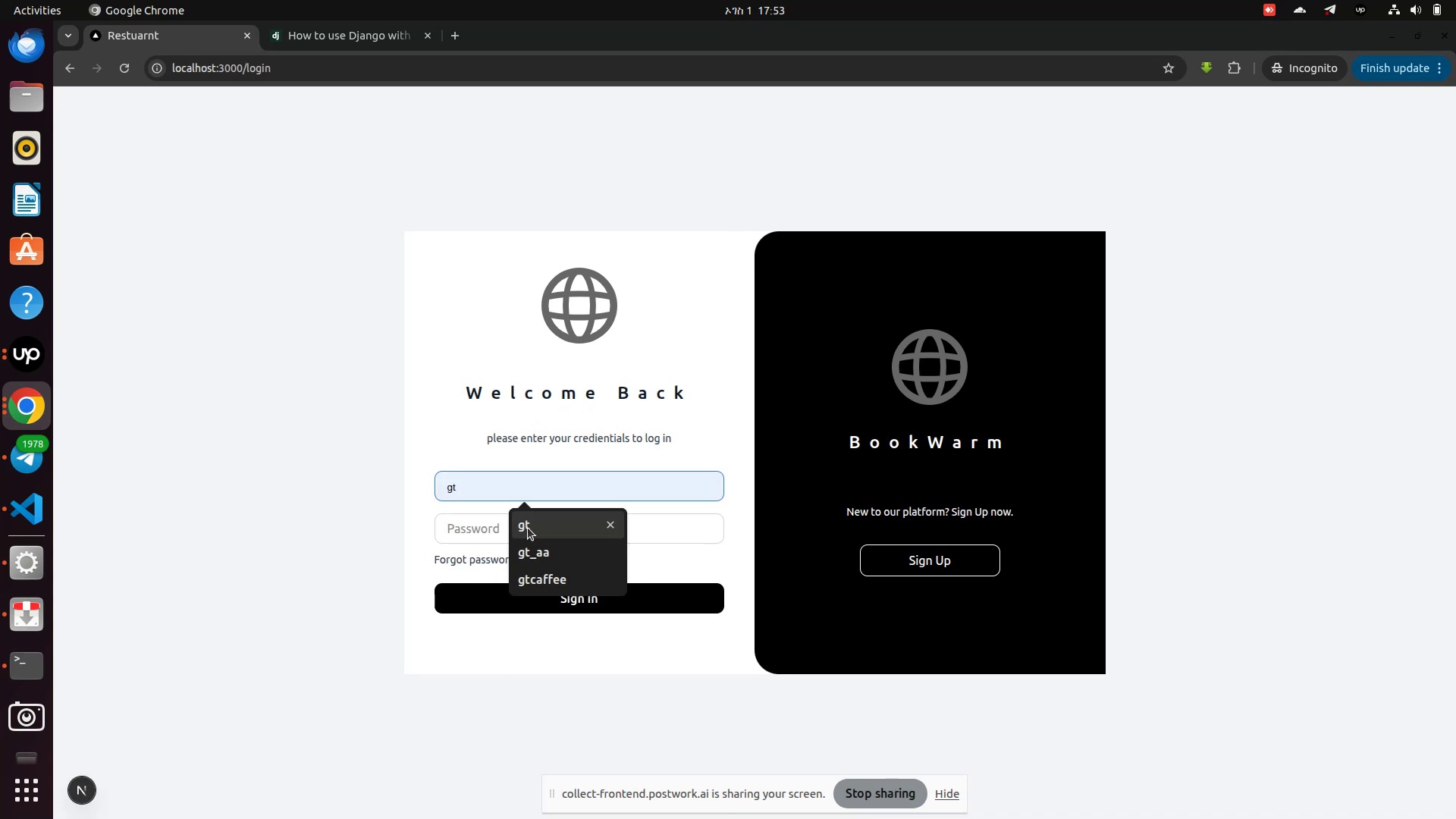 
left_click([543, 558])
 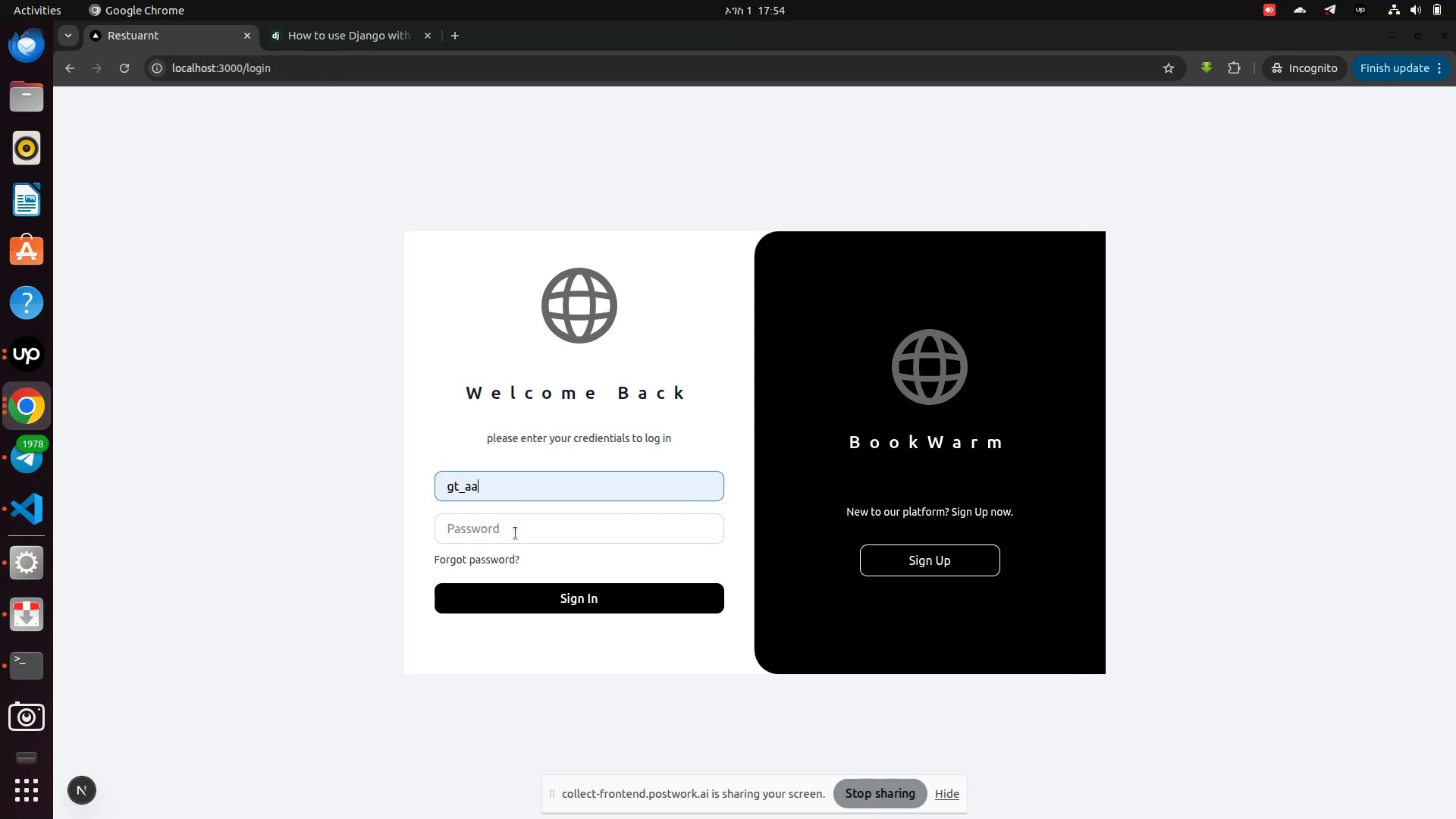 
left_click([515, 531])
 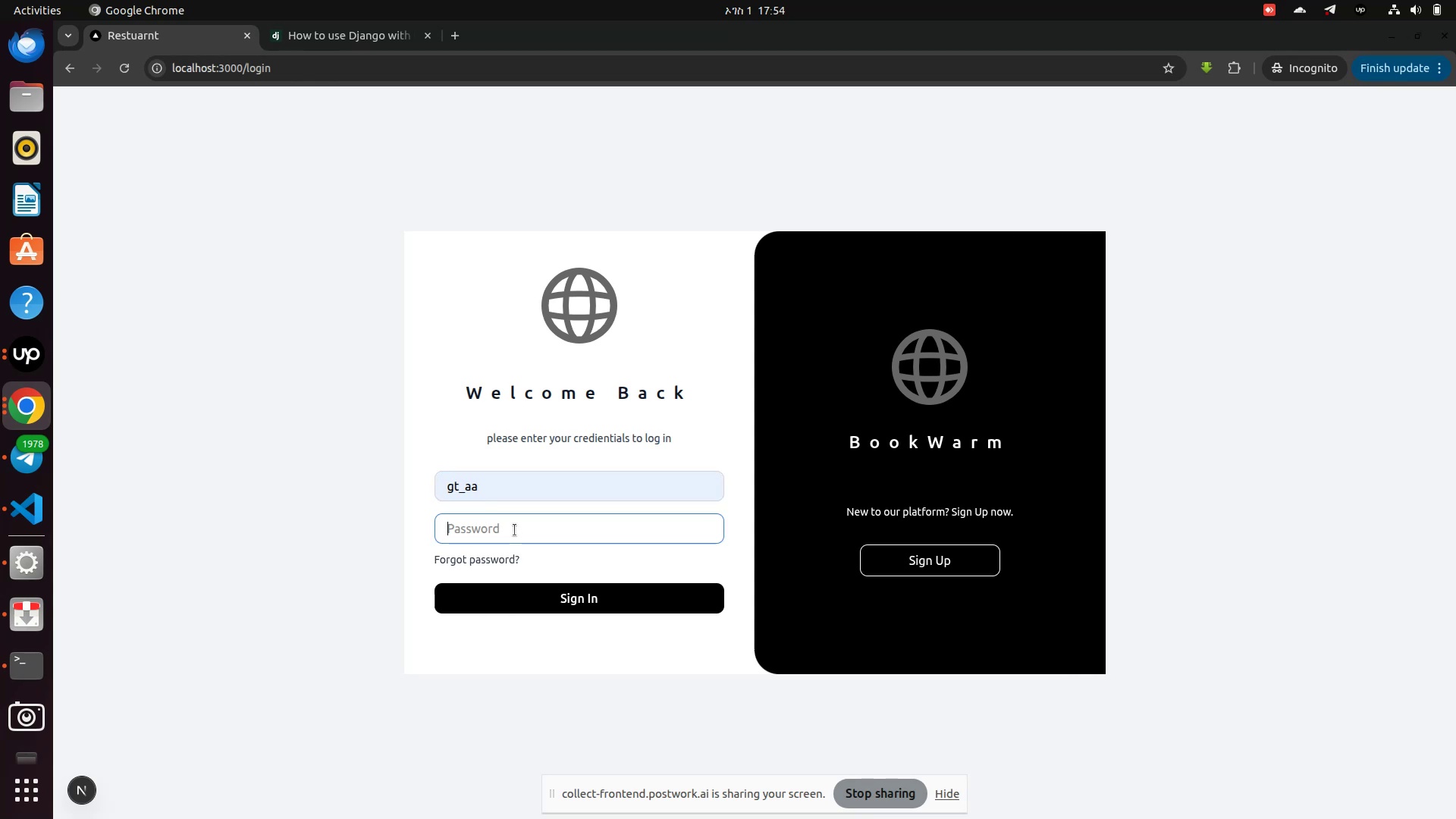 
type(!@QWASZXzxasqw12)
 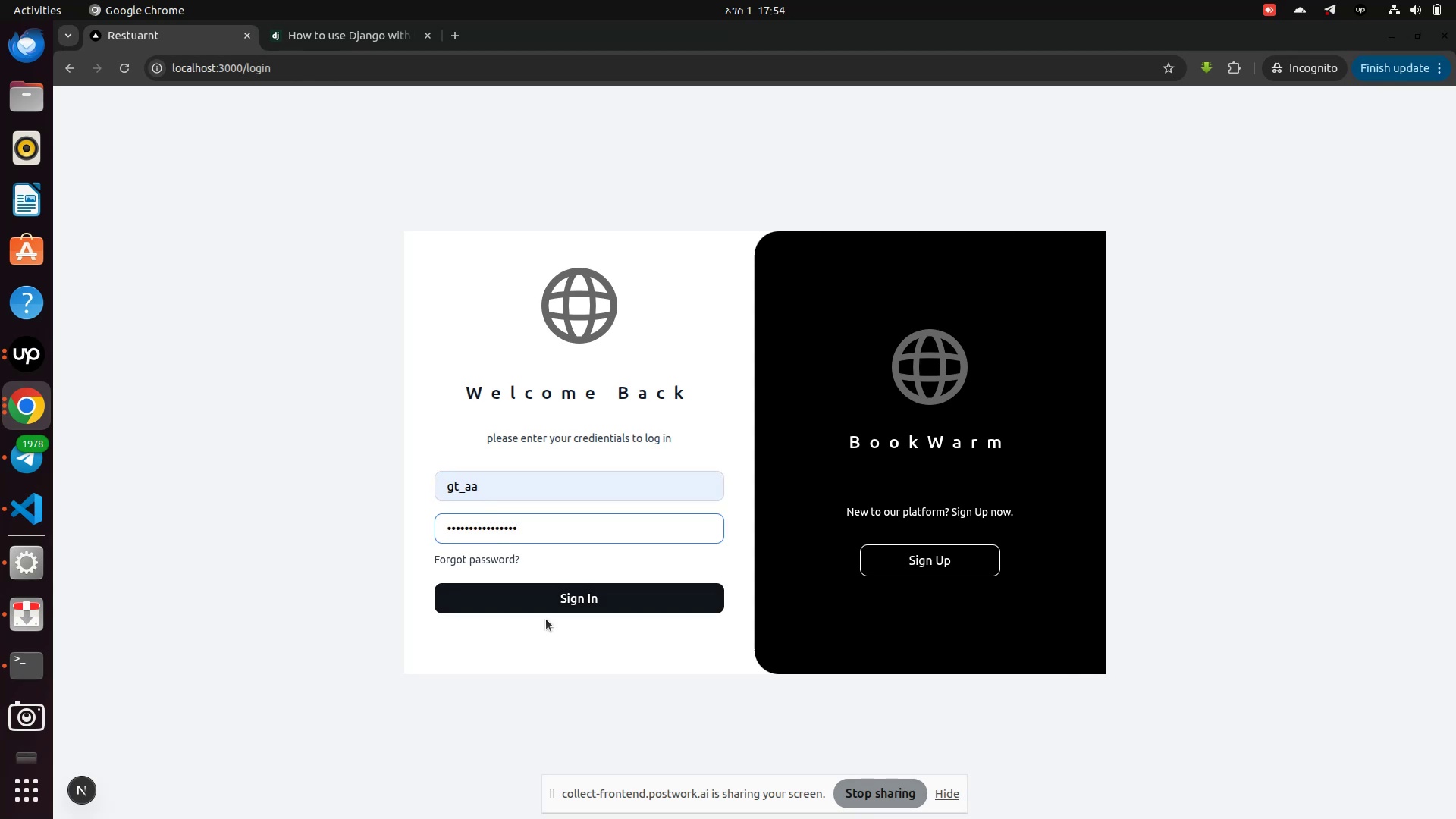 
left_click([561, 598])
 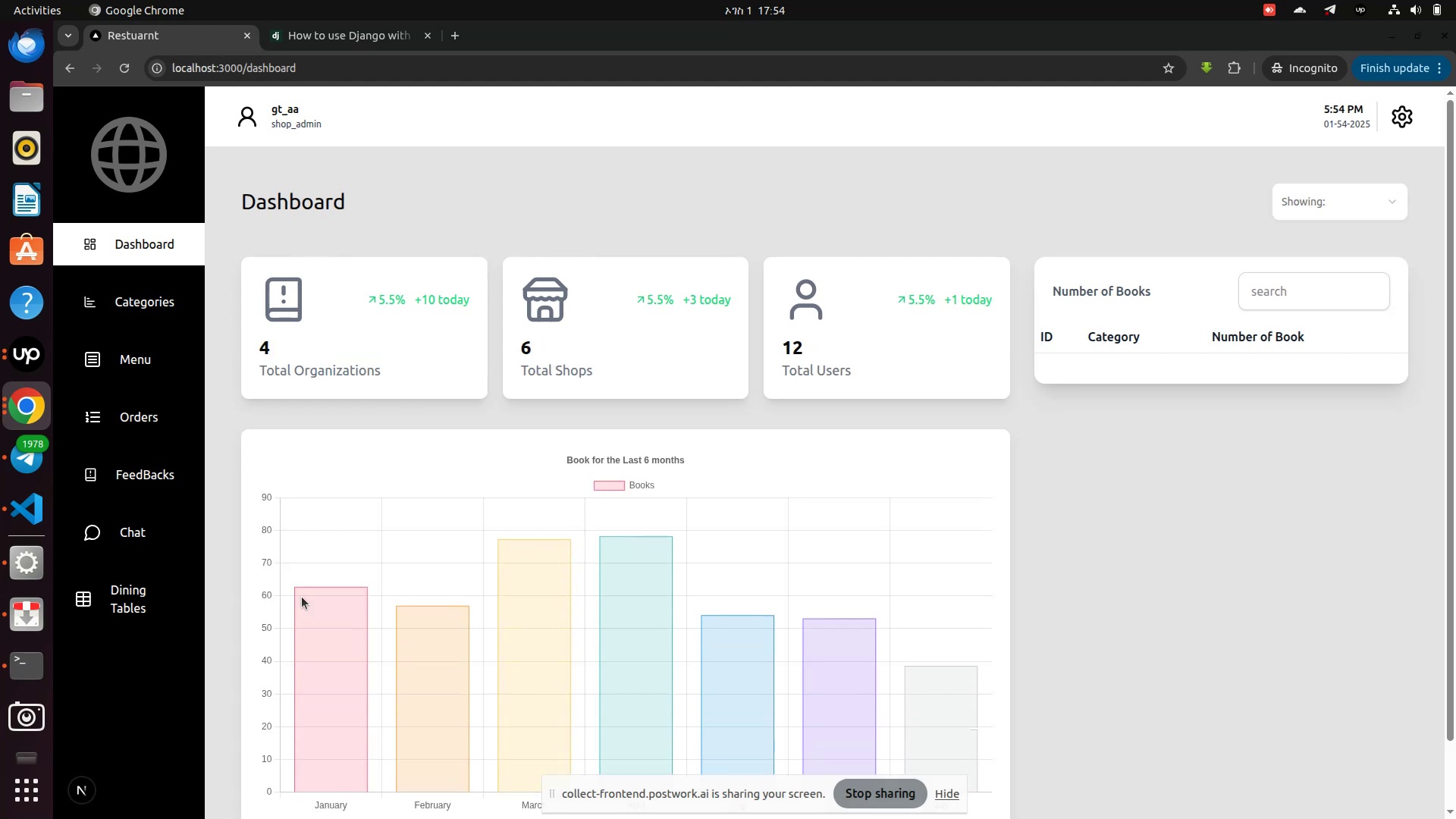 
left_click([121, 601])
 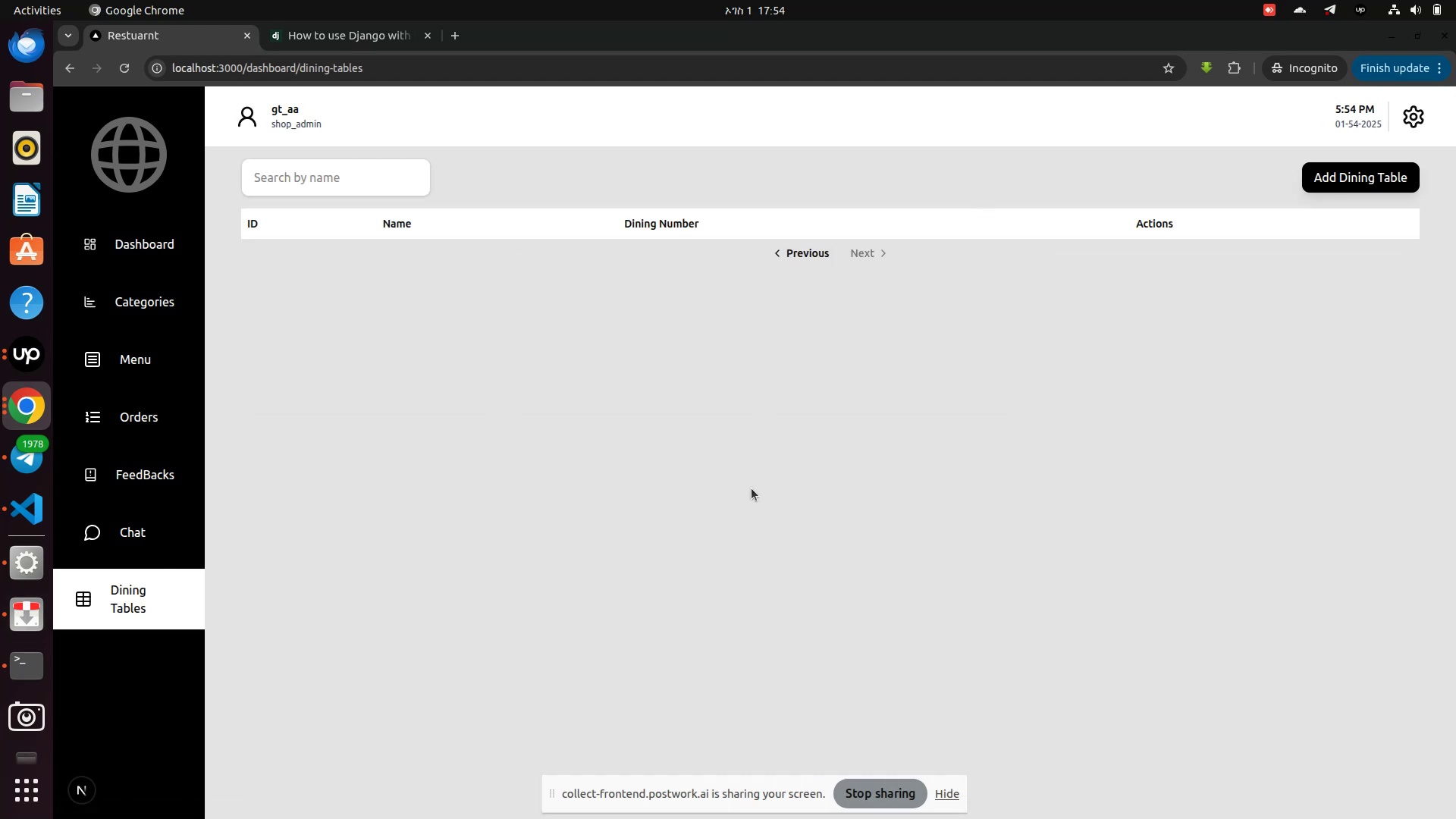 
right_click([752, 488])
 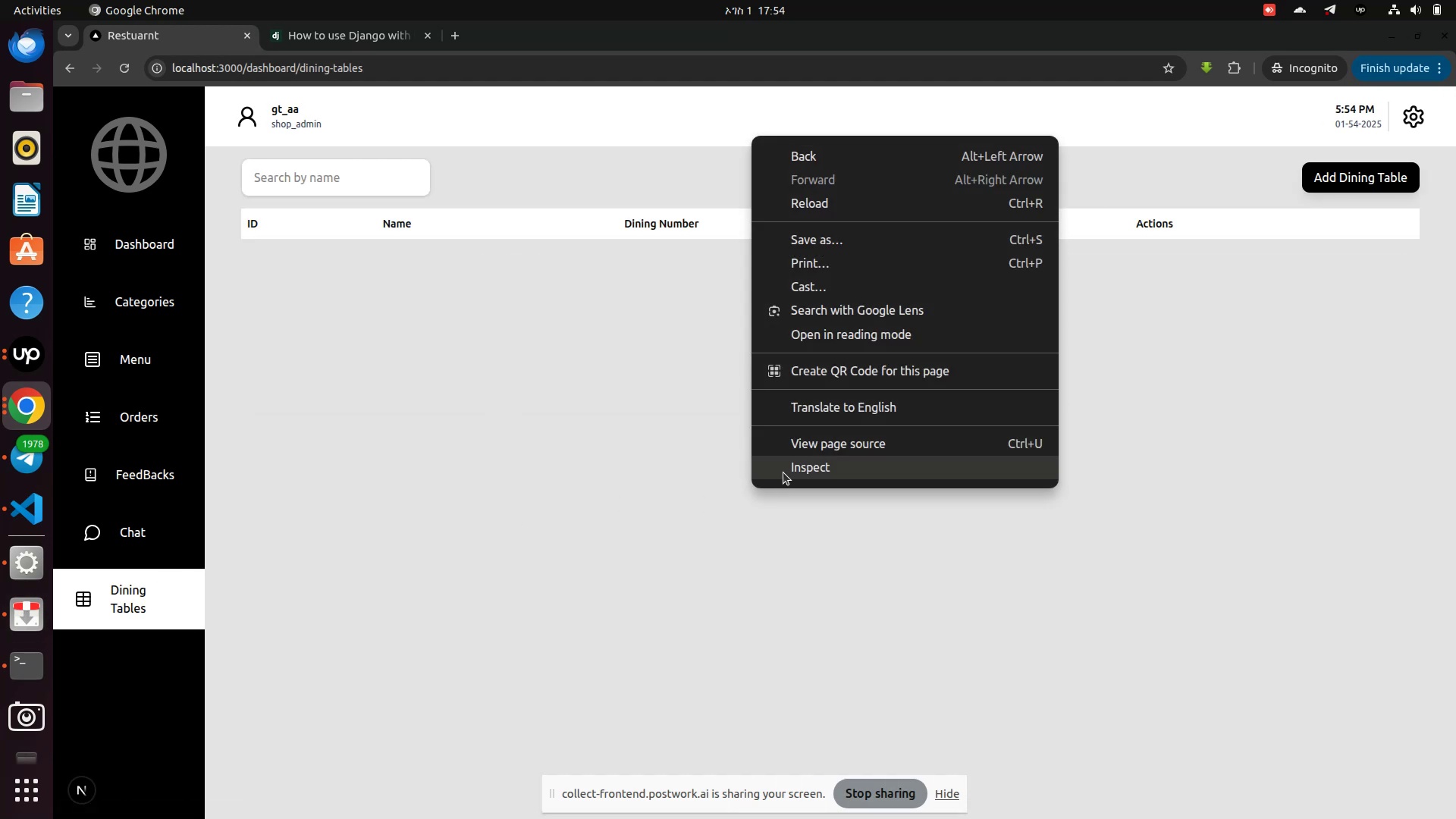 
left_click([786, 472])
 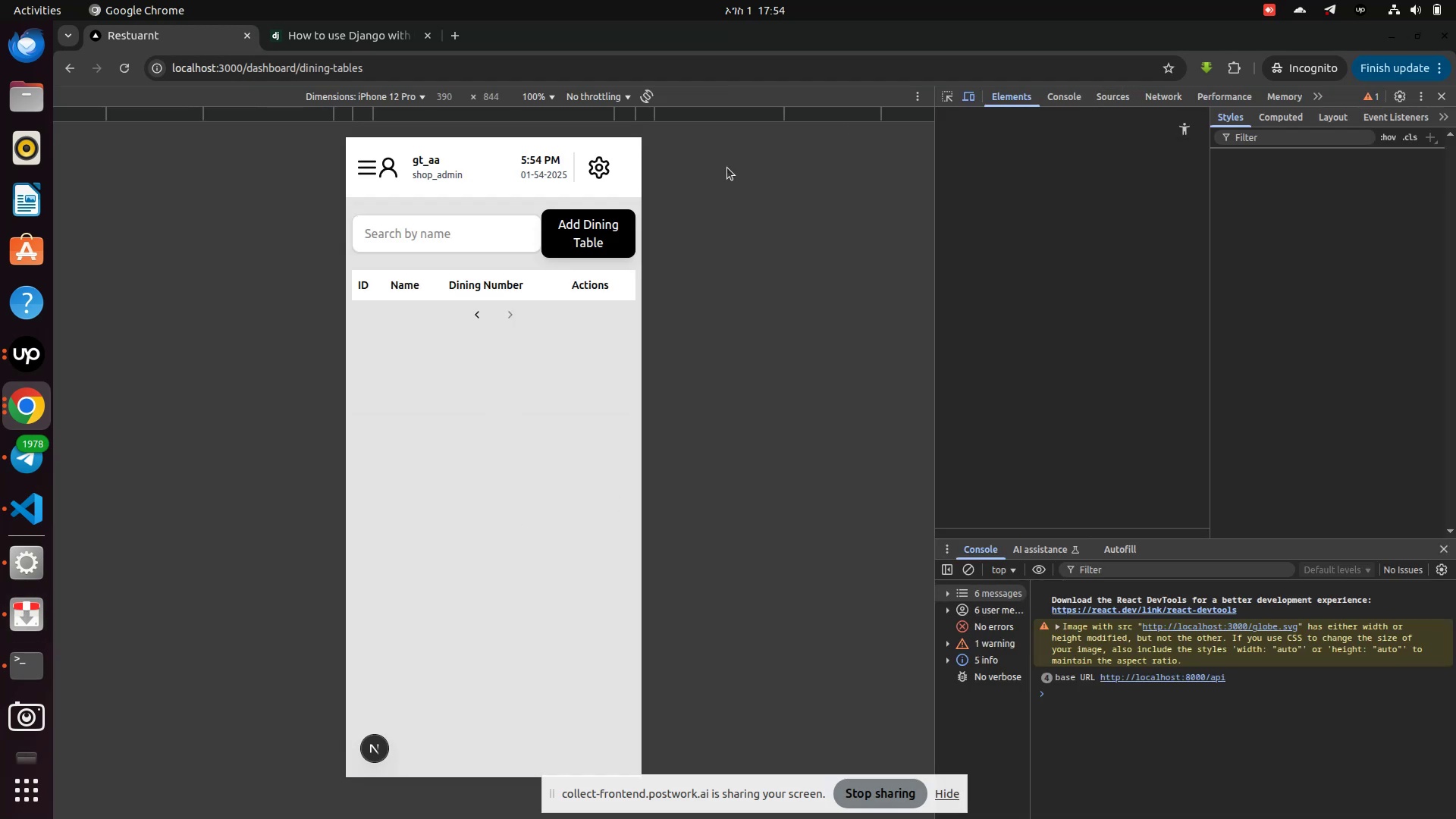 
mouse_move([982, 100])
 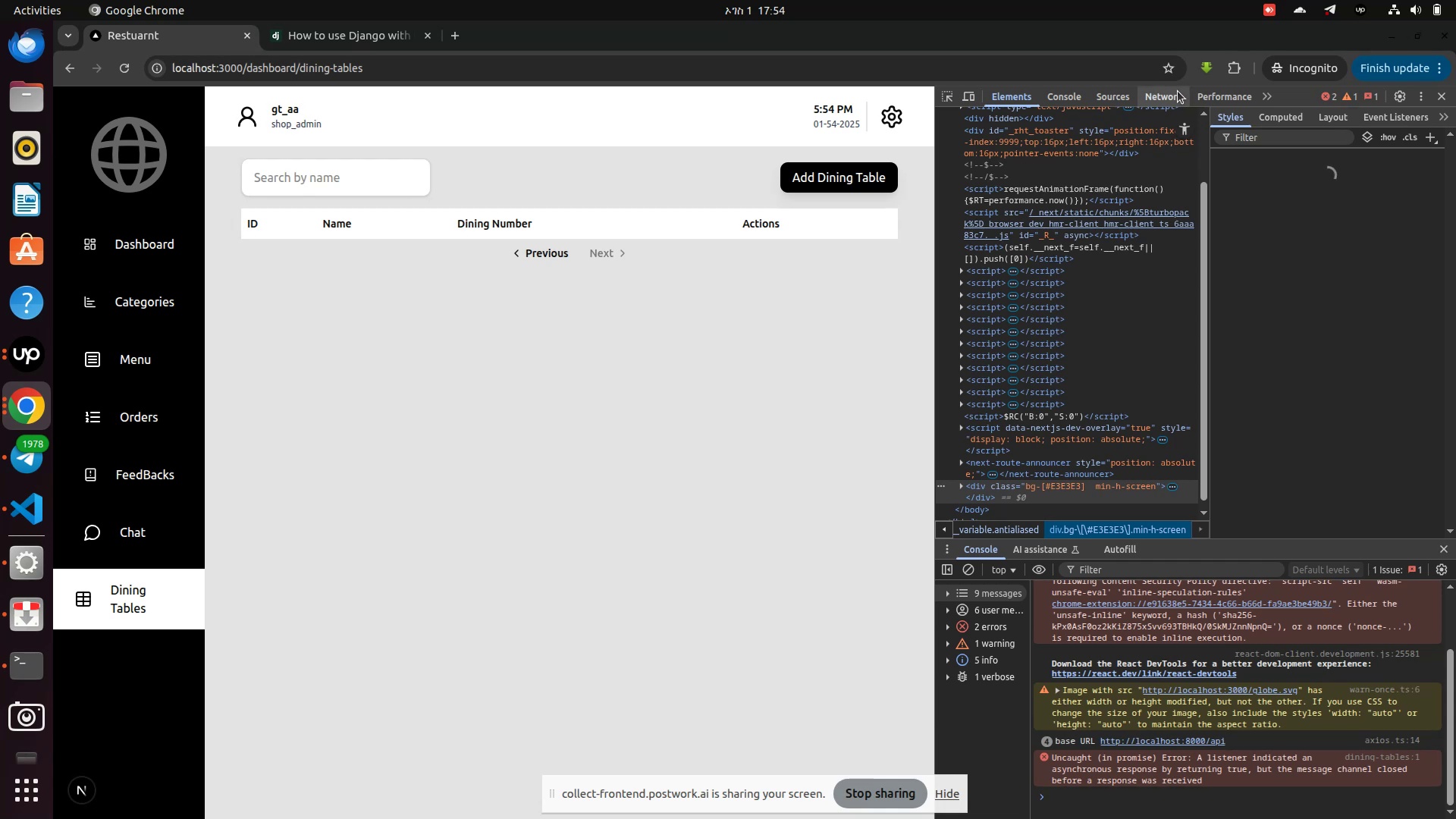 
left_click([1177, 93])
 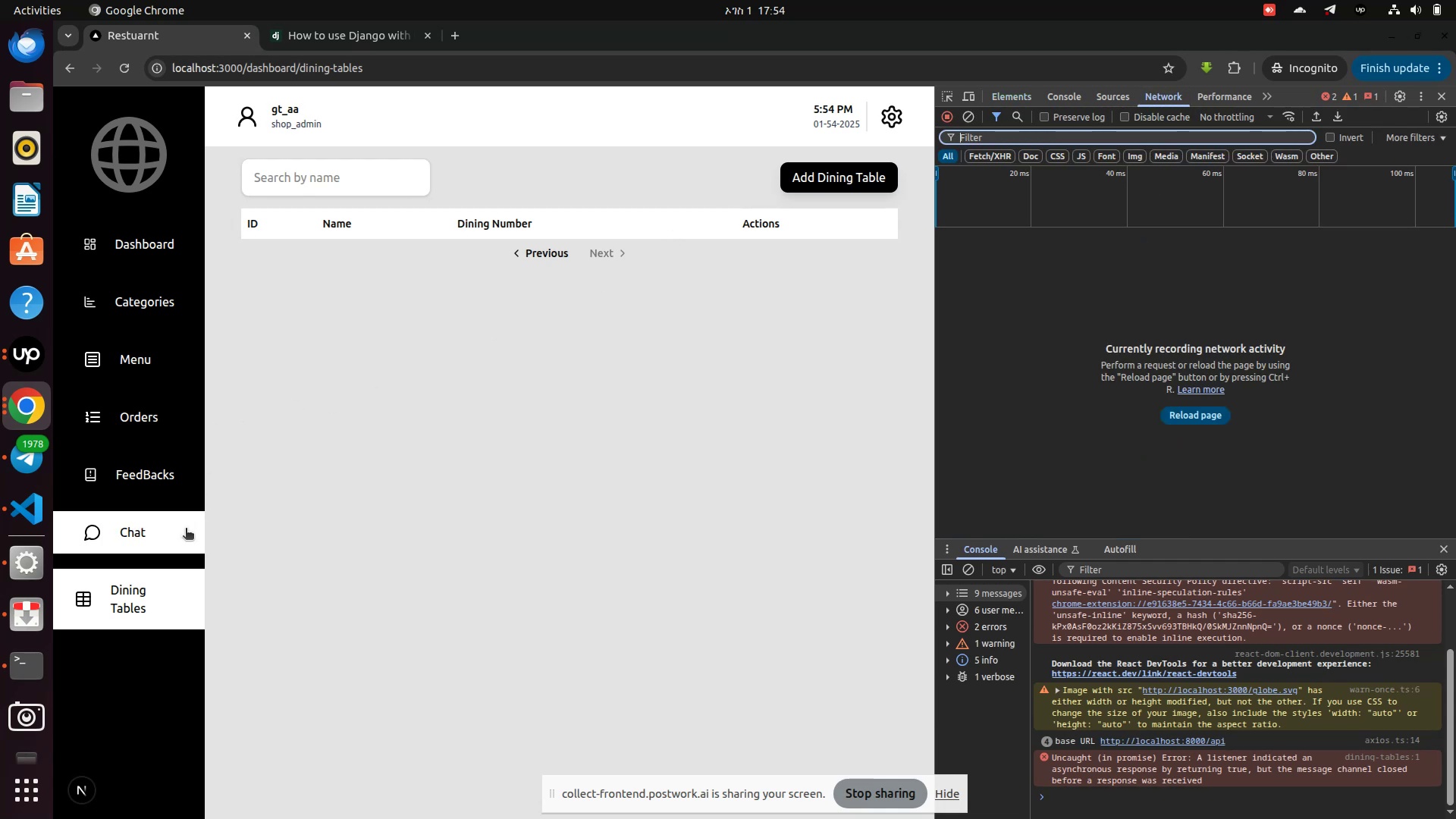 
left_click([144, 539])
 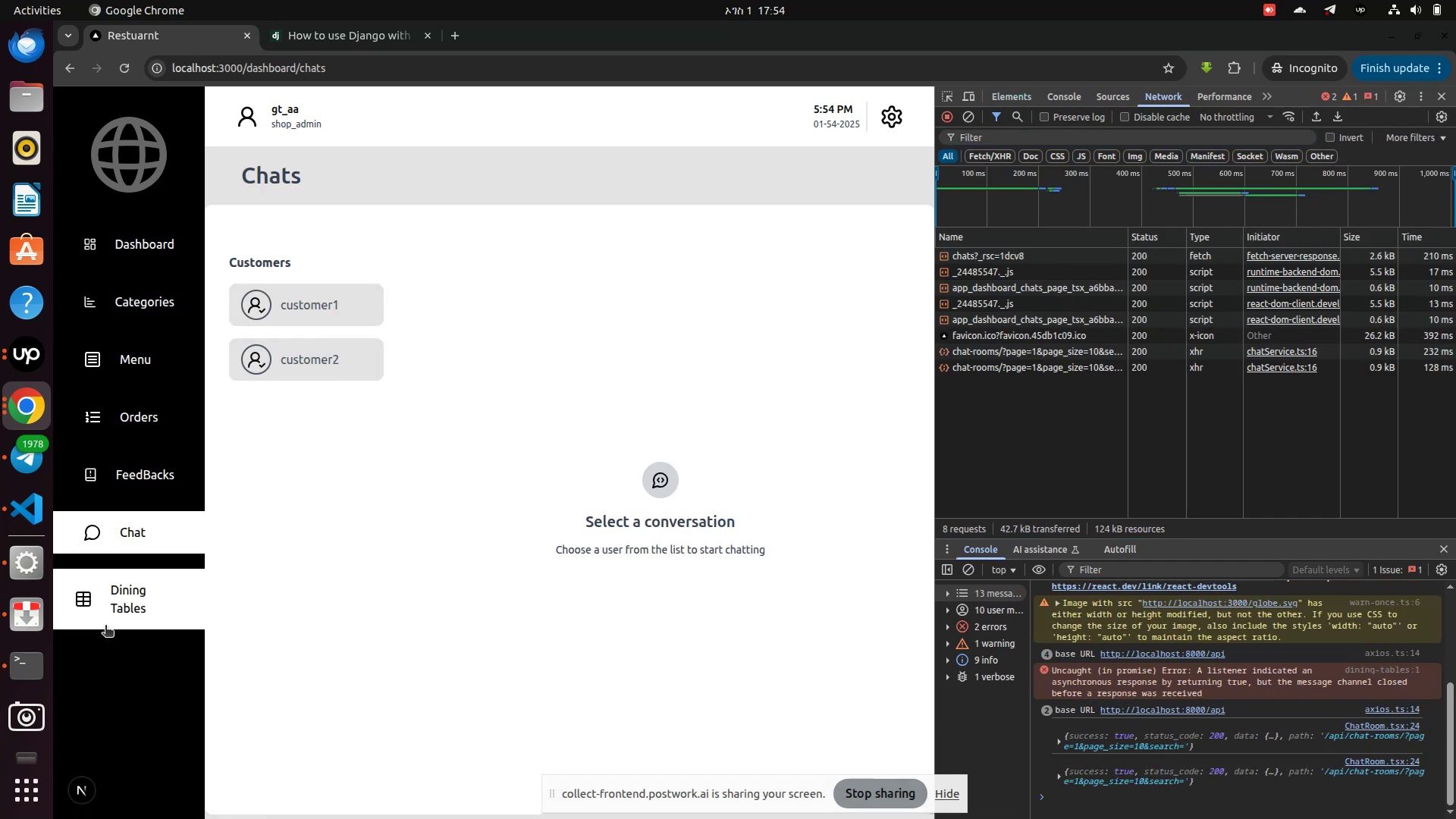 
left_click([109, 604])
 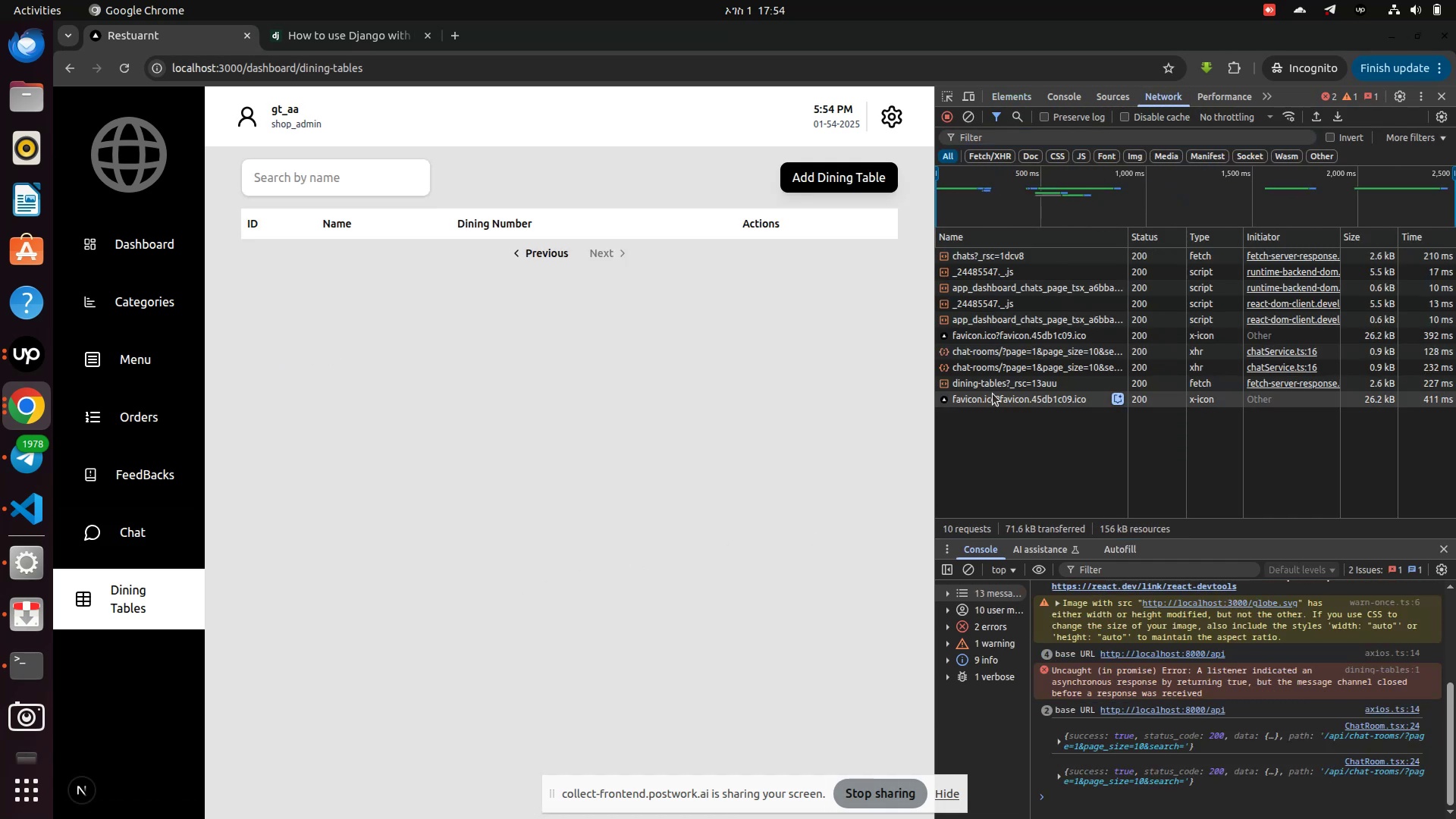 
left_click([978, 384])
 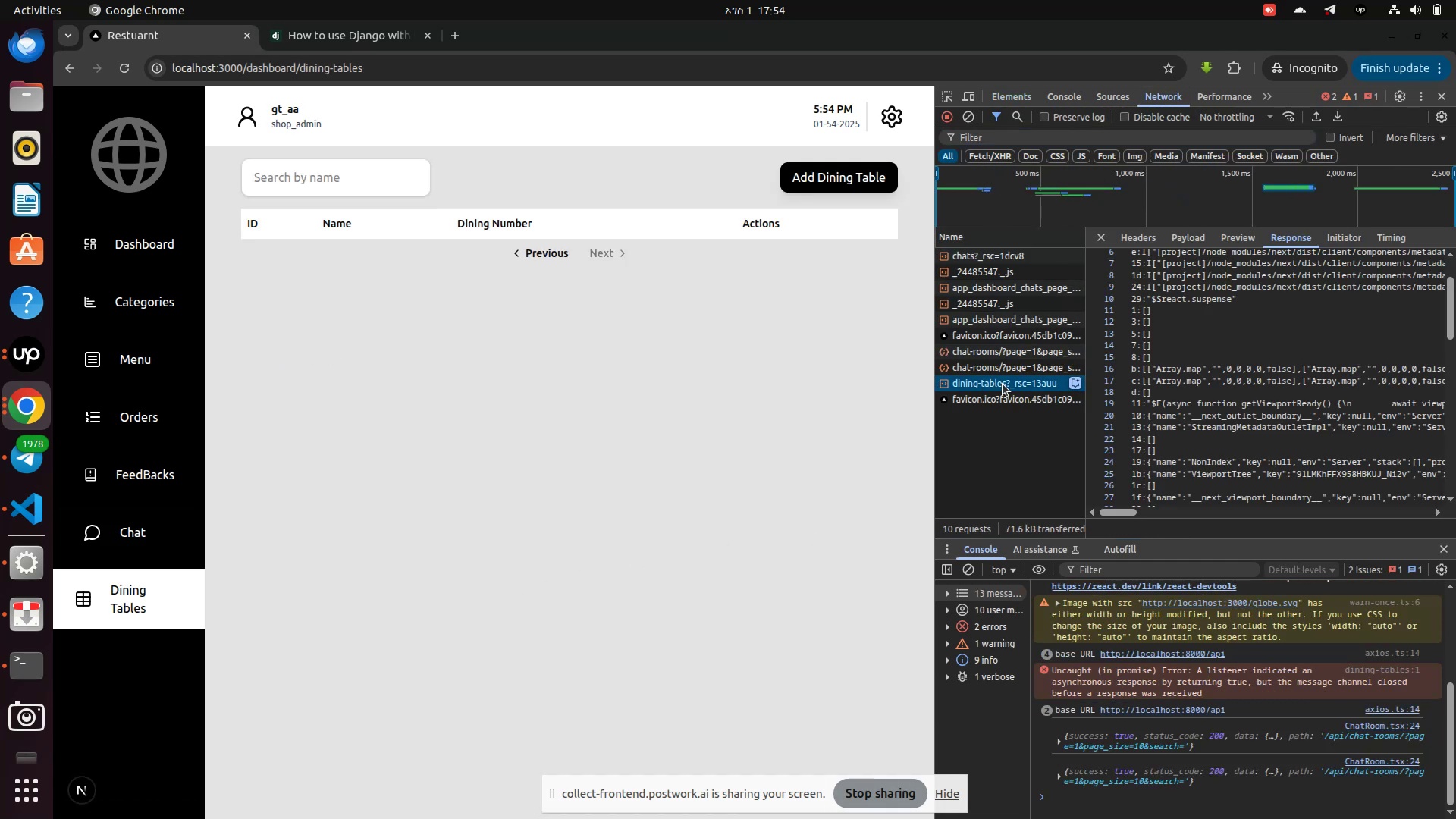 
scroll: coordinate [1207, 402], scroll_direction: up, amount: 14.0
 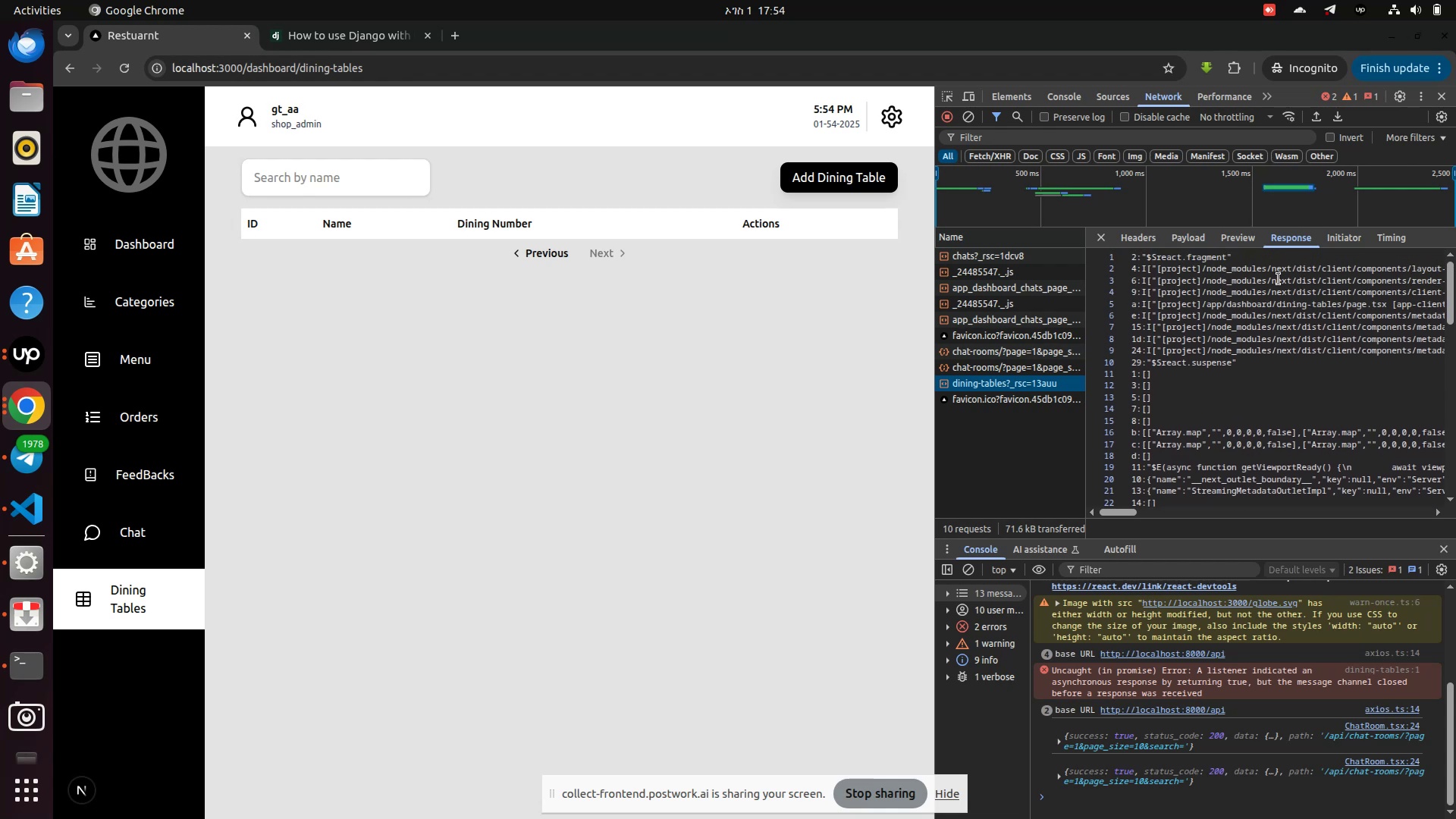 
left_click([1197, 243])
 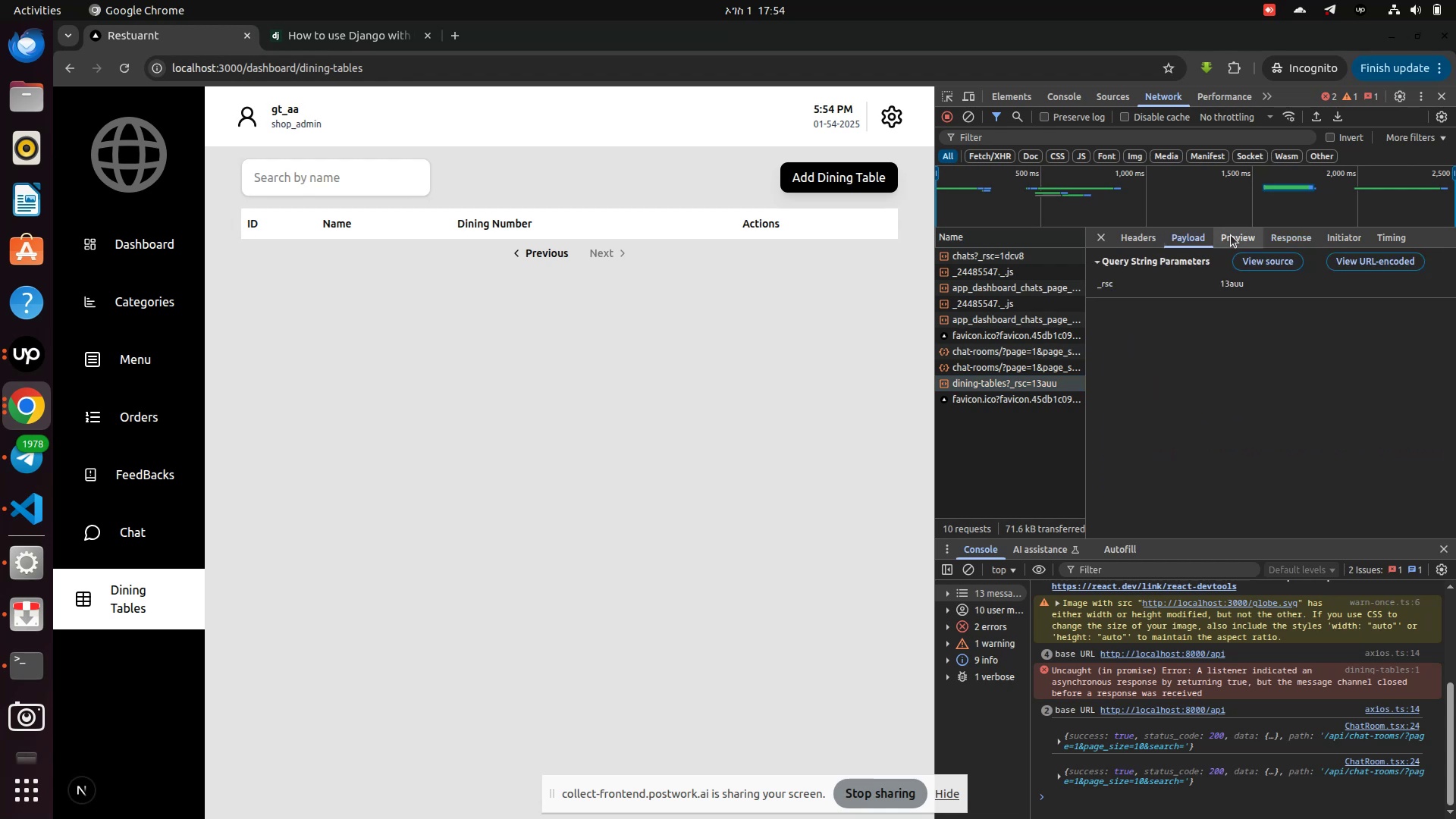 
left_click([1231, 235])
 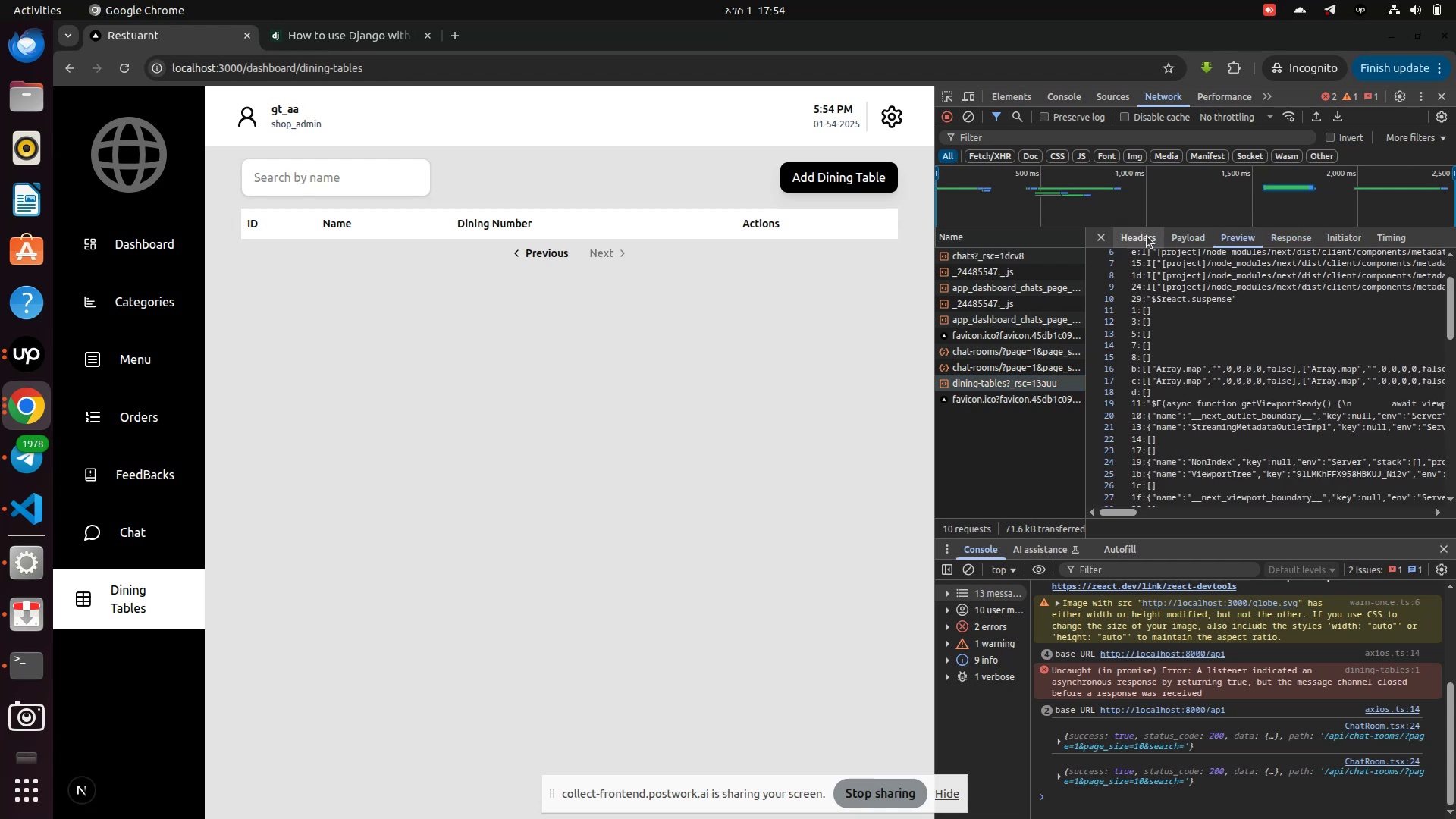 
left_click([1147, 236])
 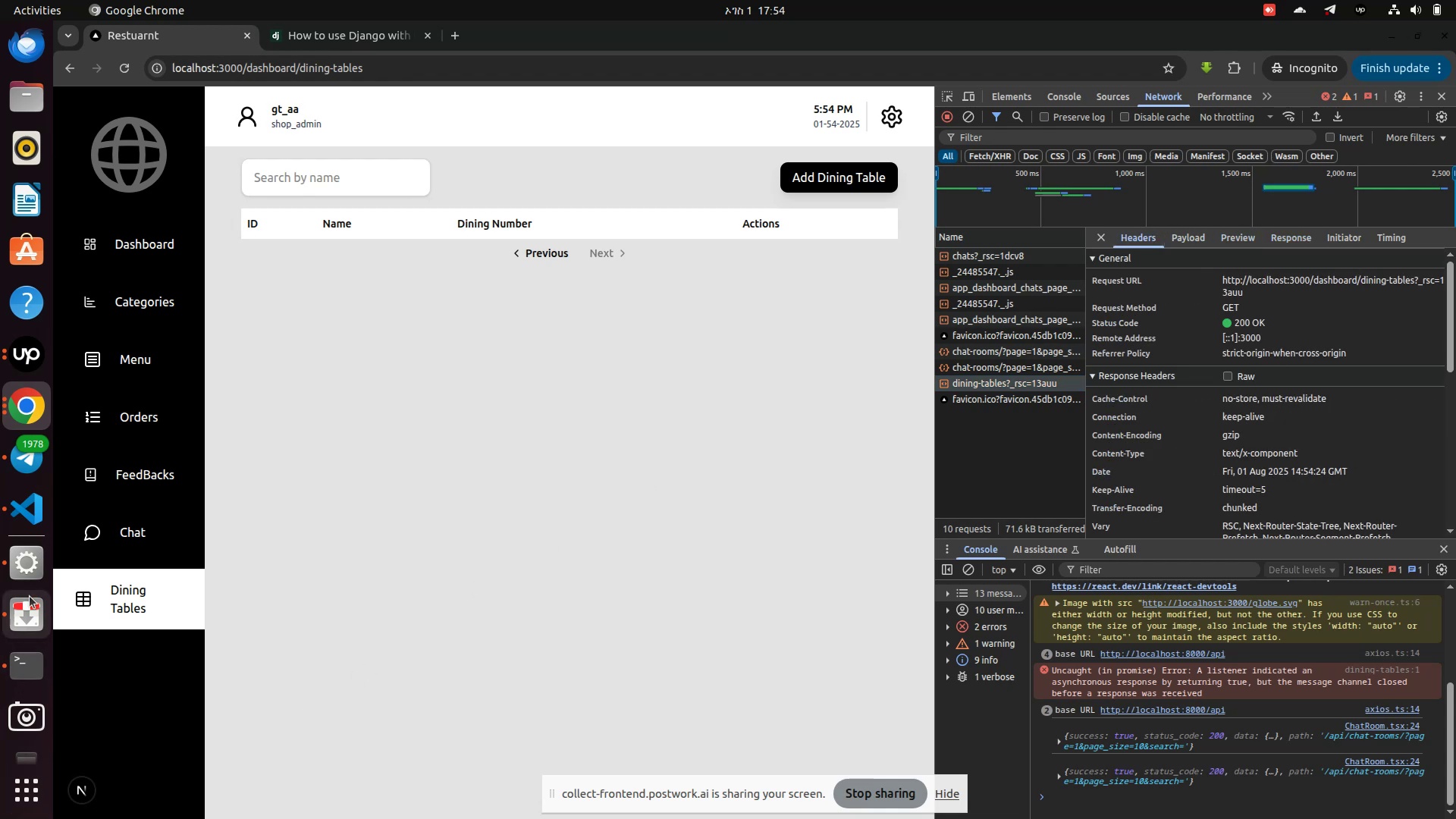 
left_click([29, 500])
 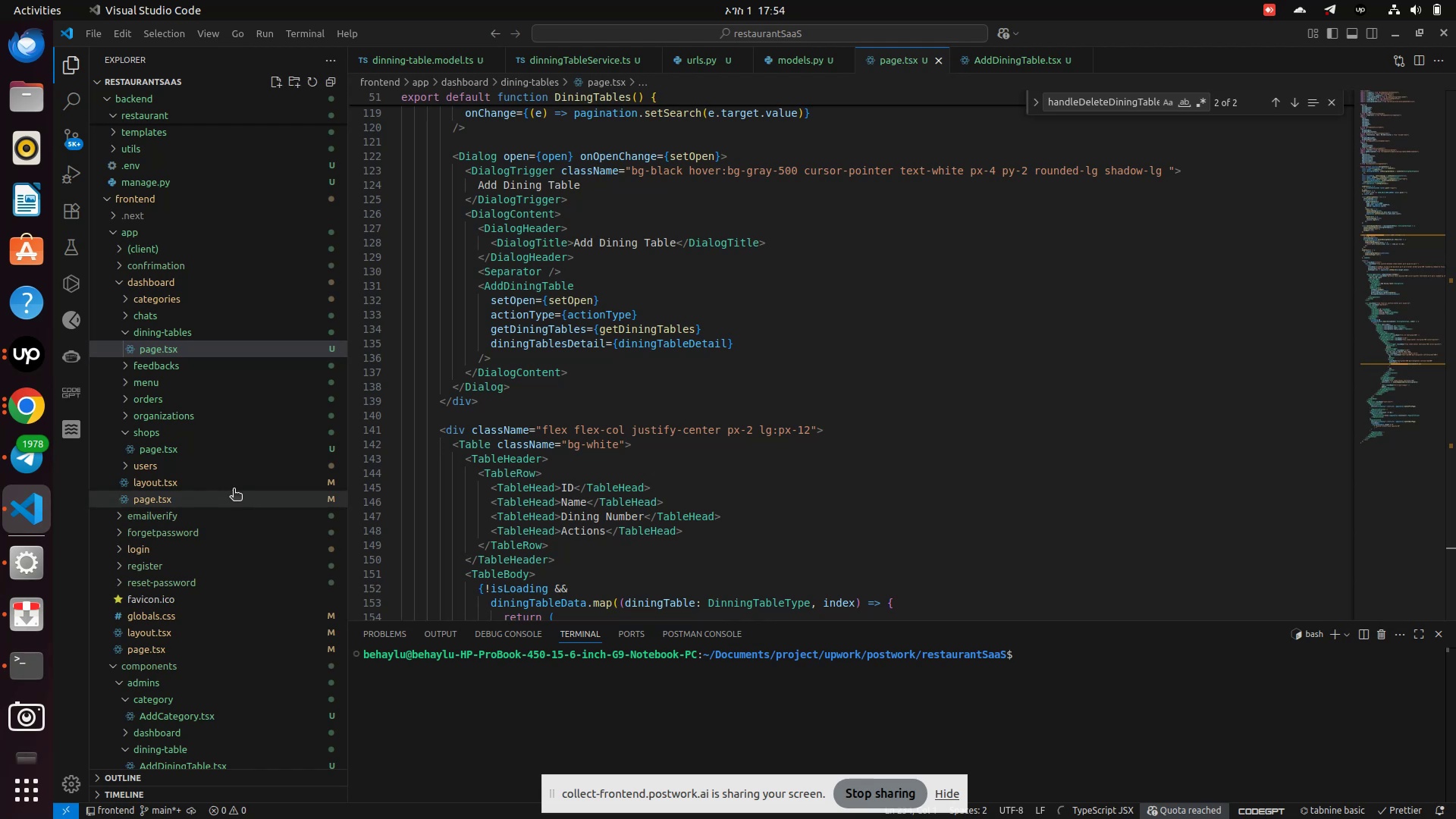 
scroll: coordinate [234, 490], scroll_direction: up, amount: 27.0
 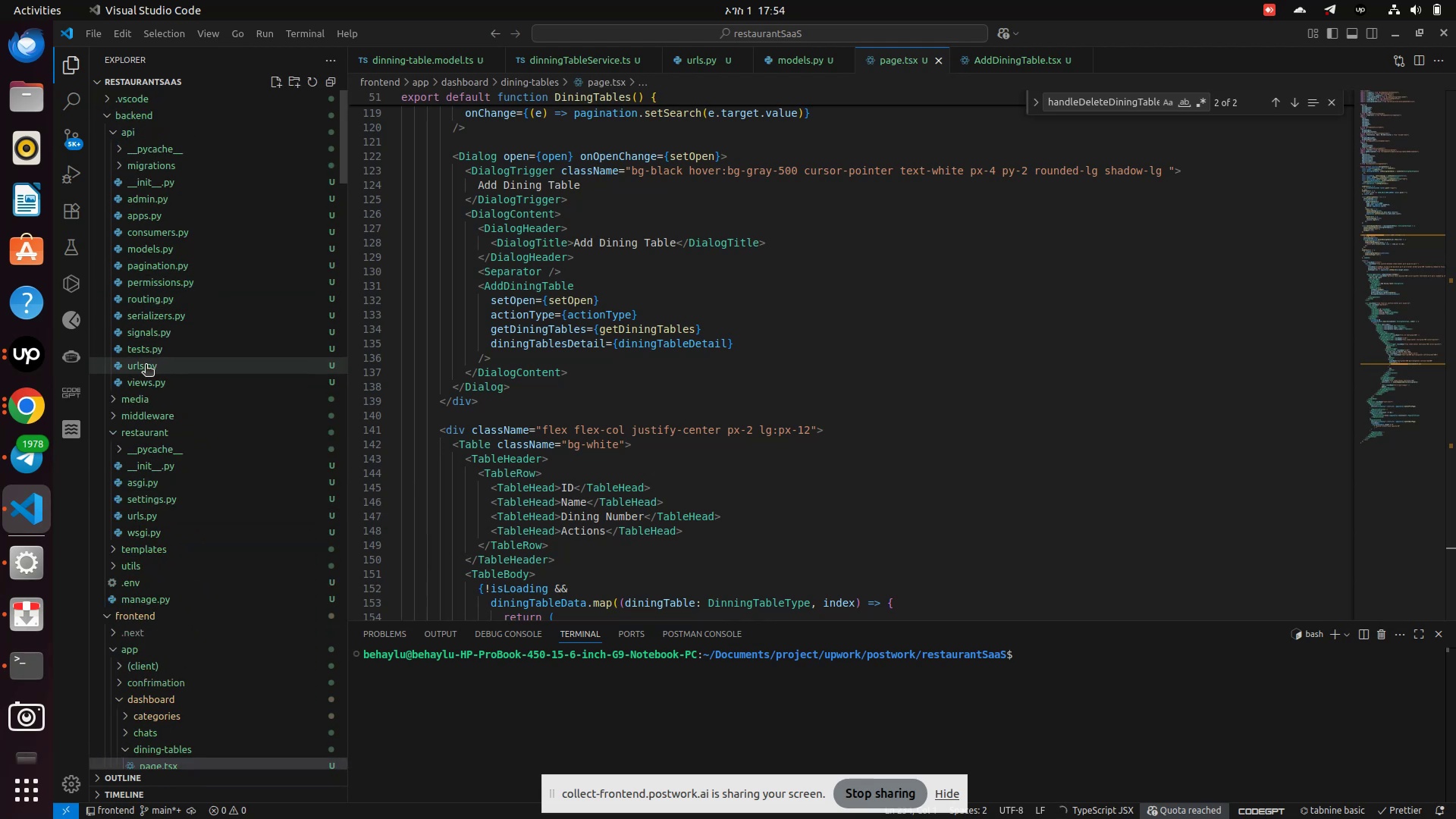 
left_click([145, 379])
 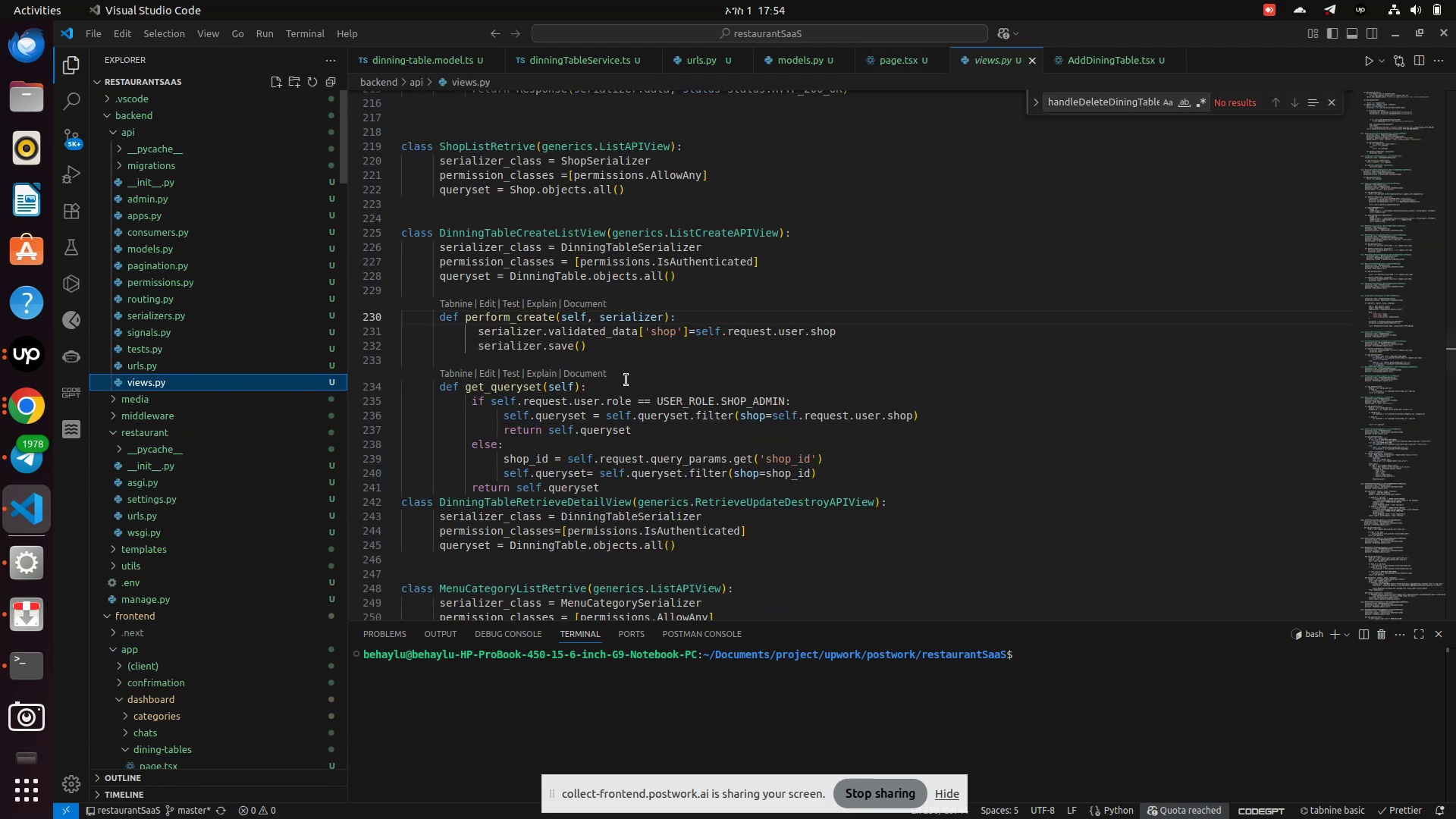 
scroll: coordinate [626, 380], scroll_direction: down, amount: 3.0
 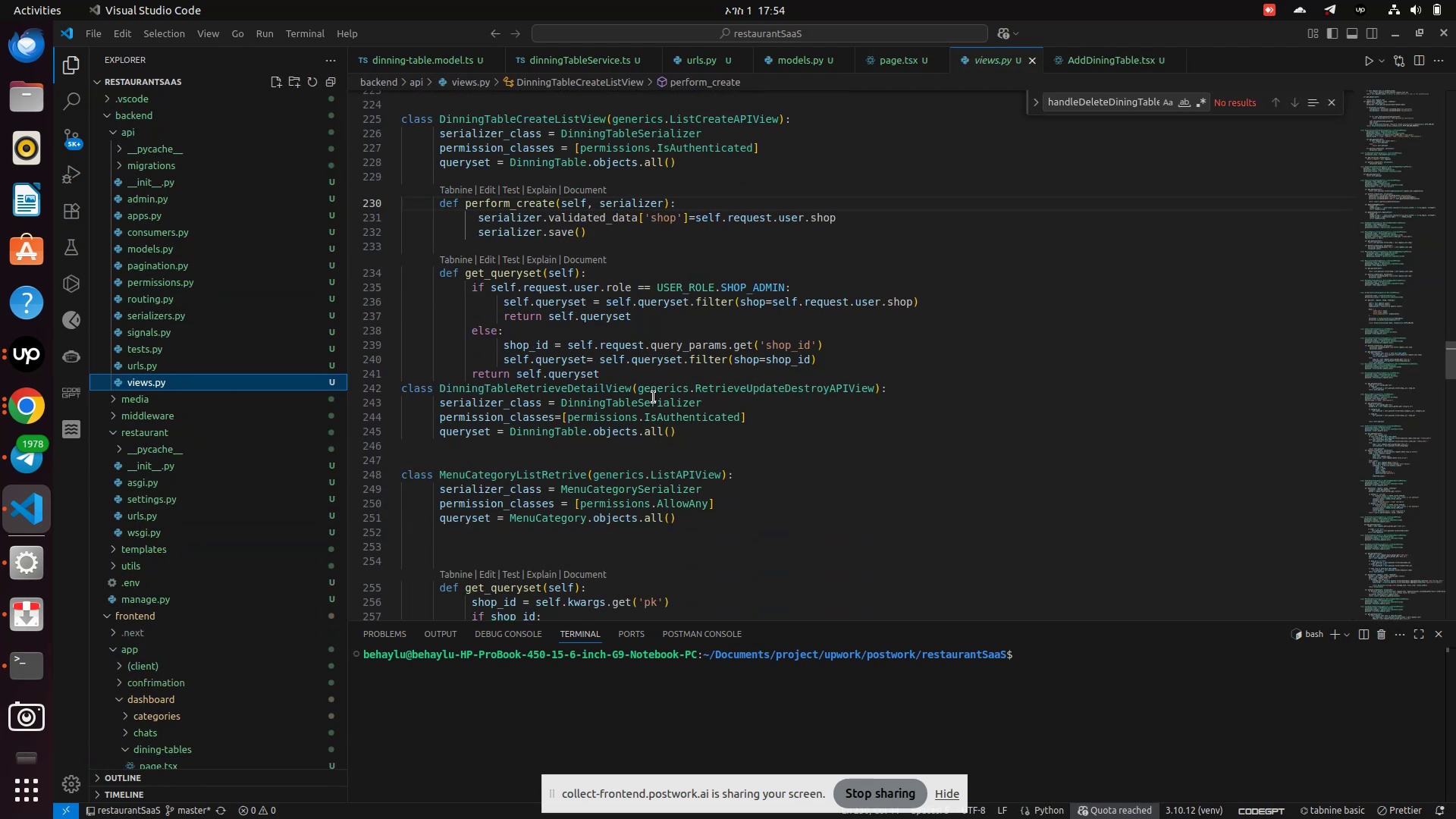 
scroll: coordinate [697, 422], scroll_direction: up, amount: 2.0
 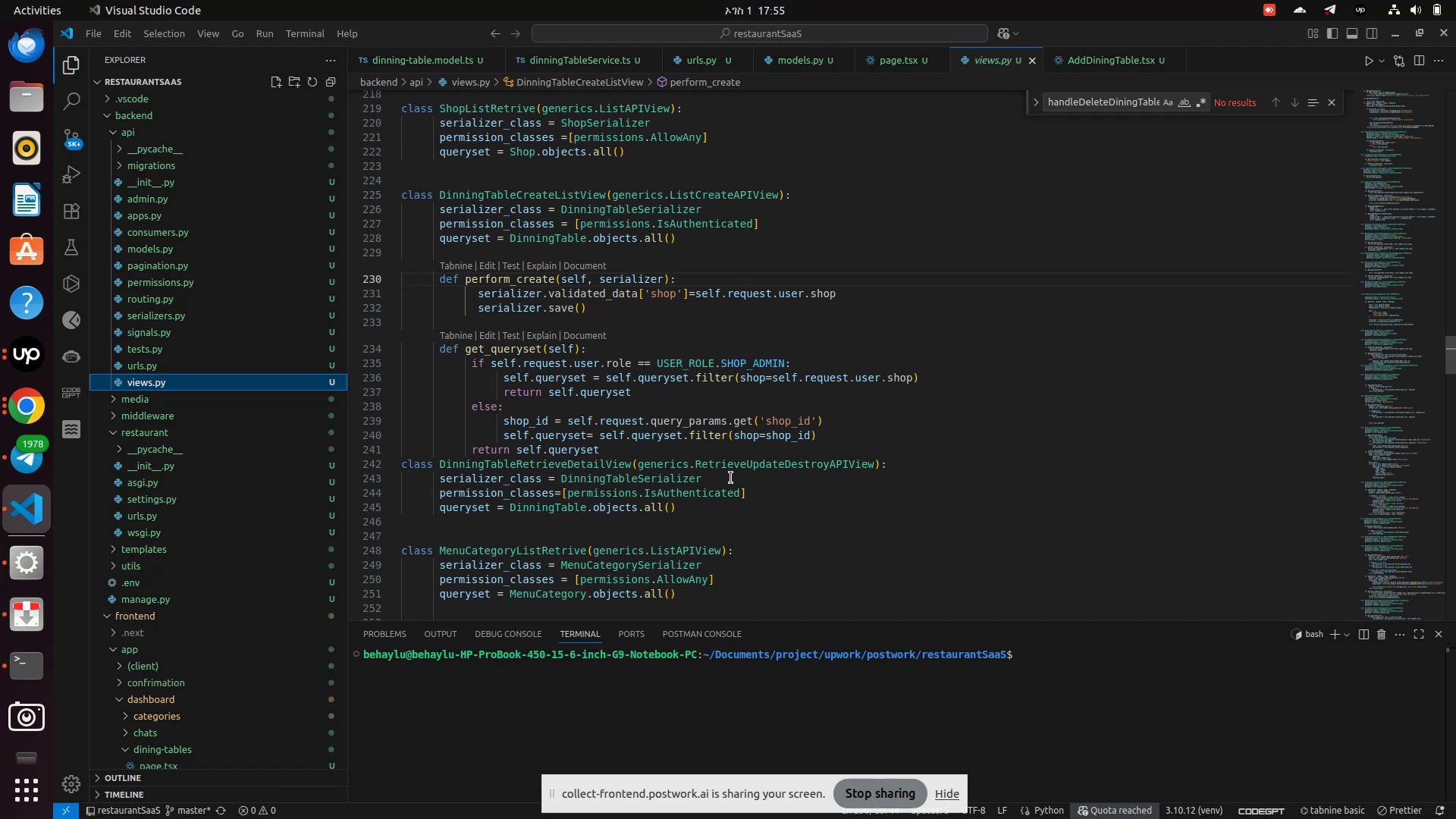 
wait(18.71)
 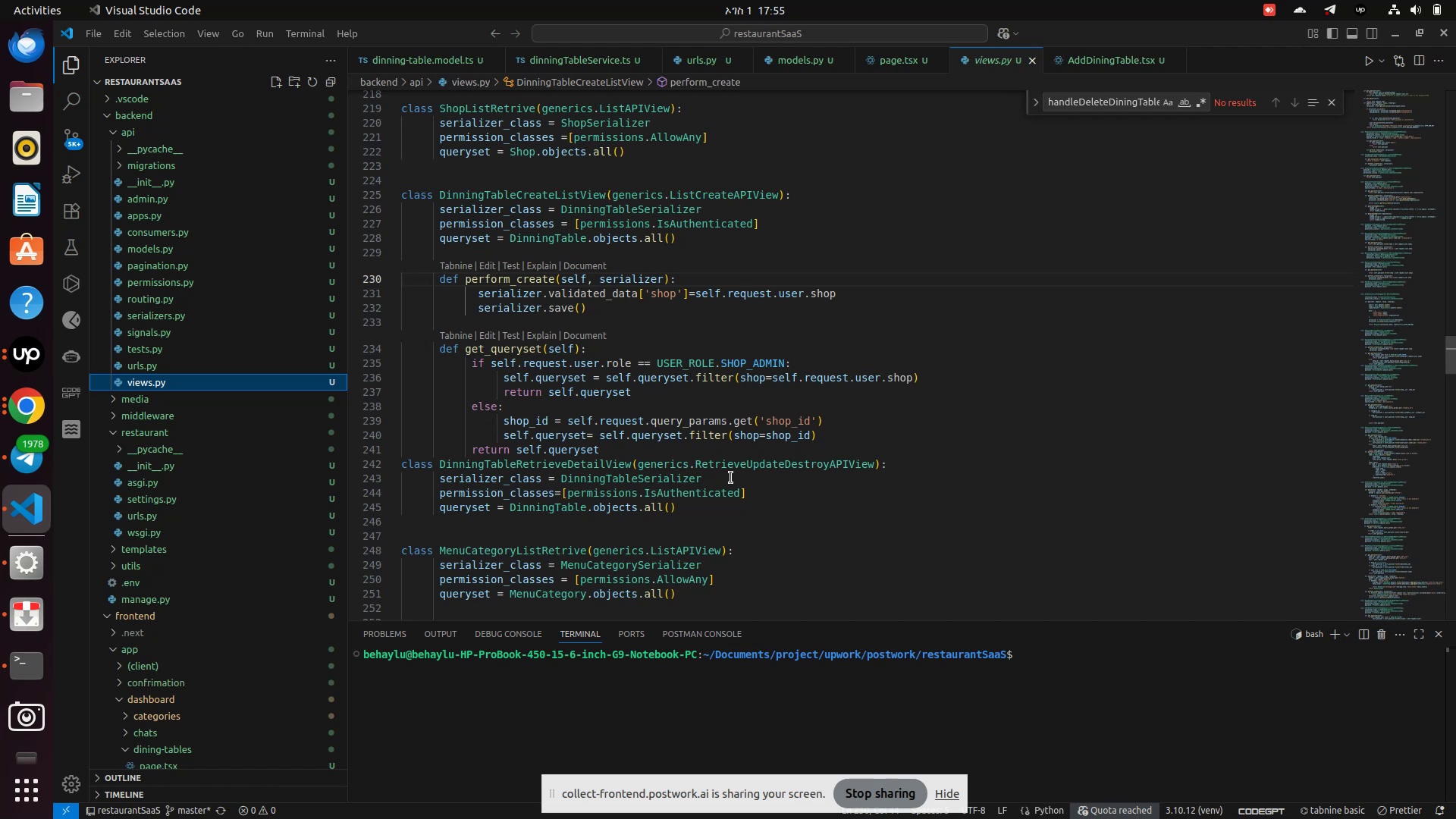 
left_click_drag(start_coordinate=[811, 358], to_coordinate=[811, 362])
 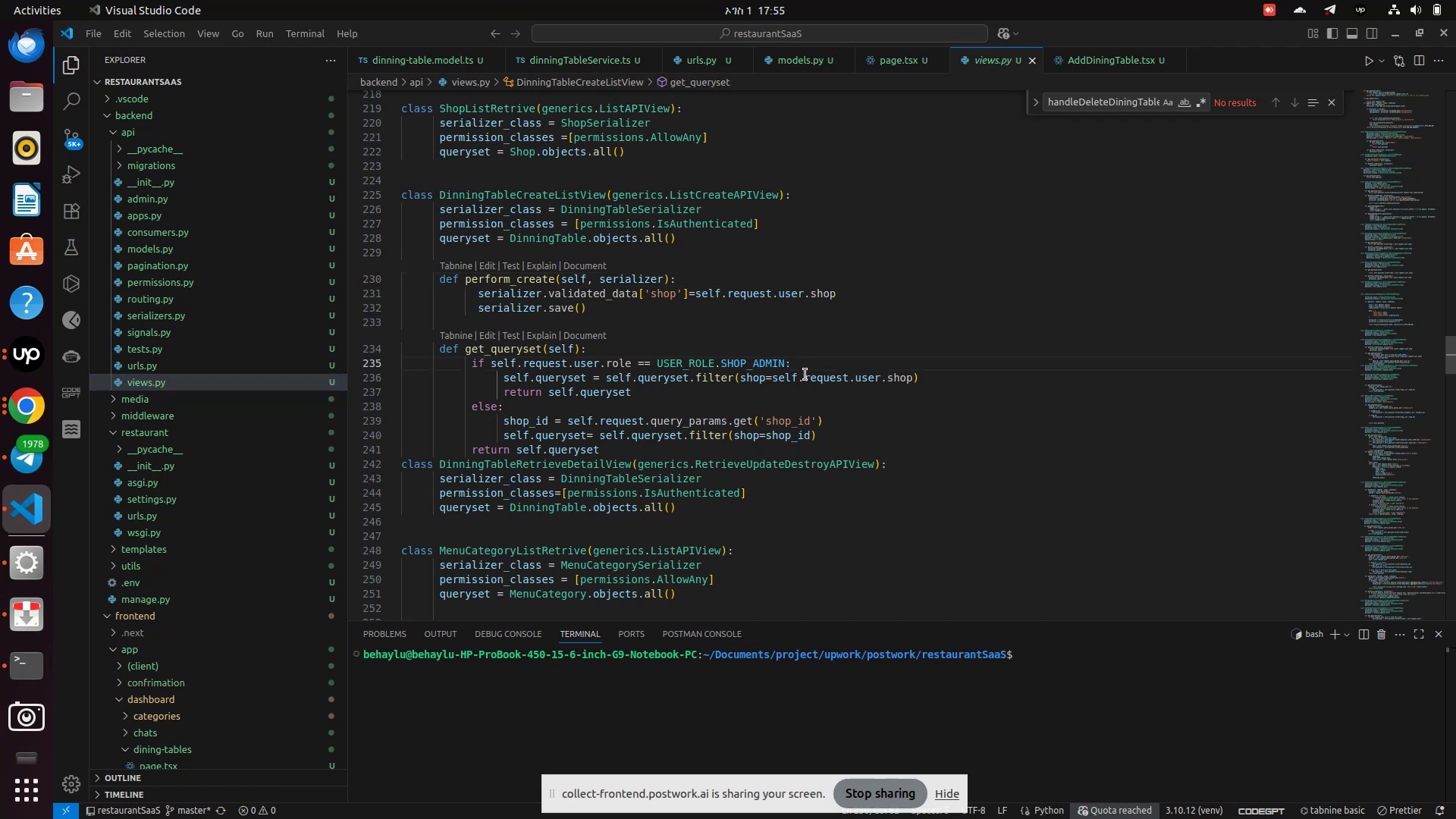 
key(Enter)
 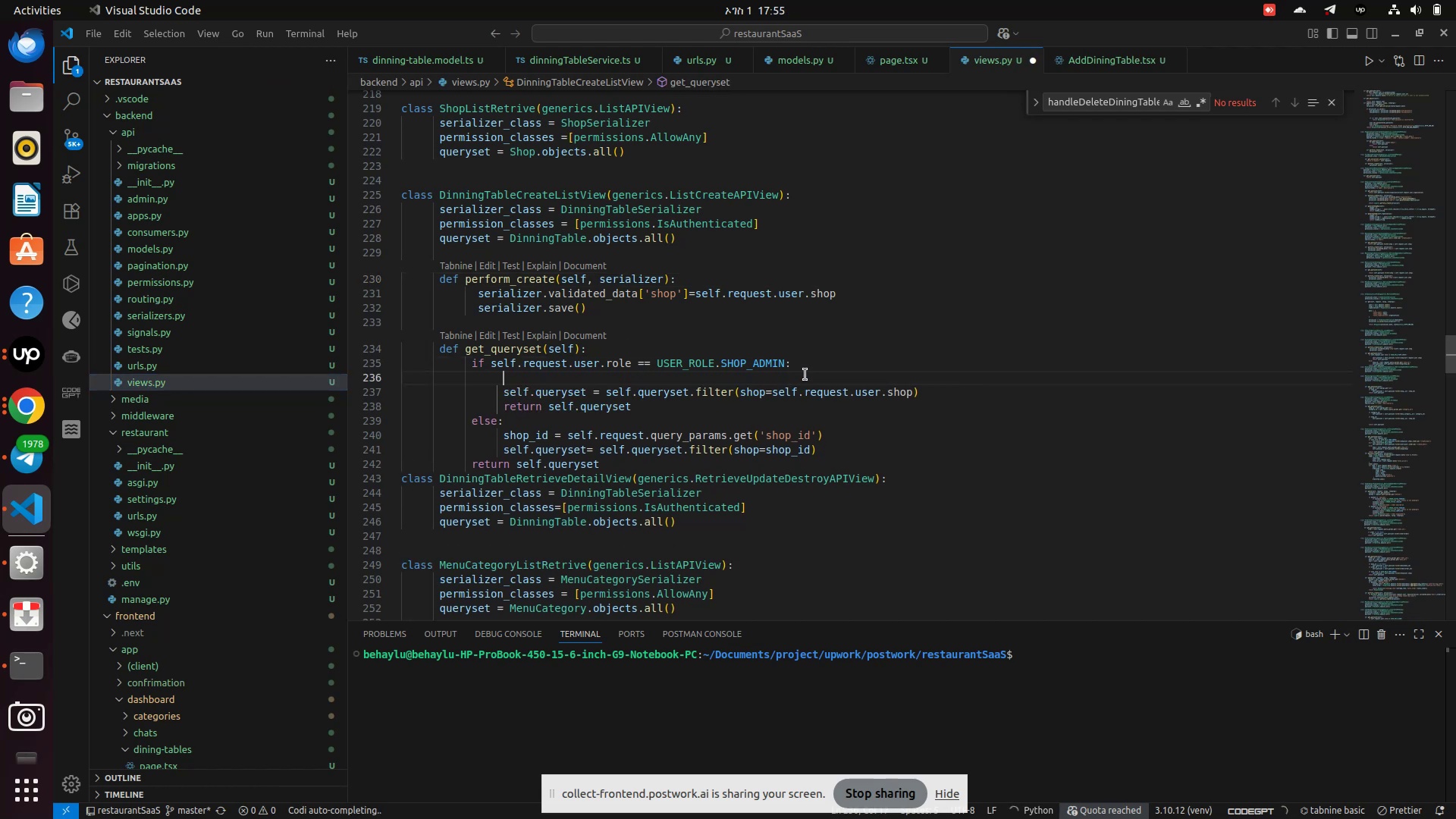 
type(prin)
 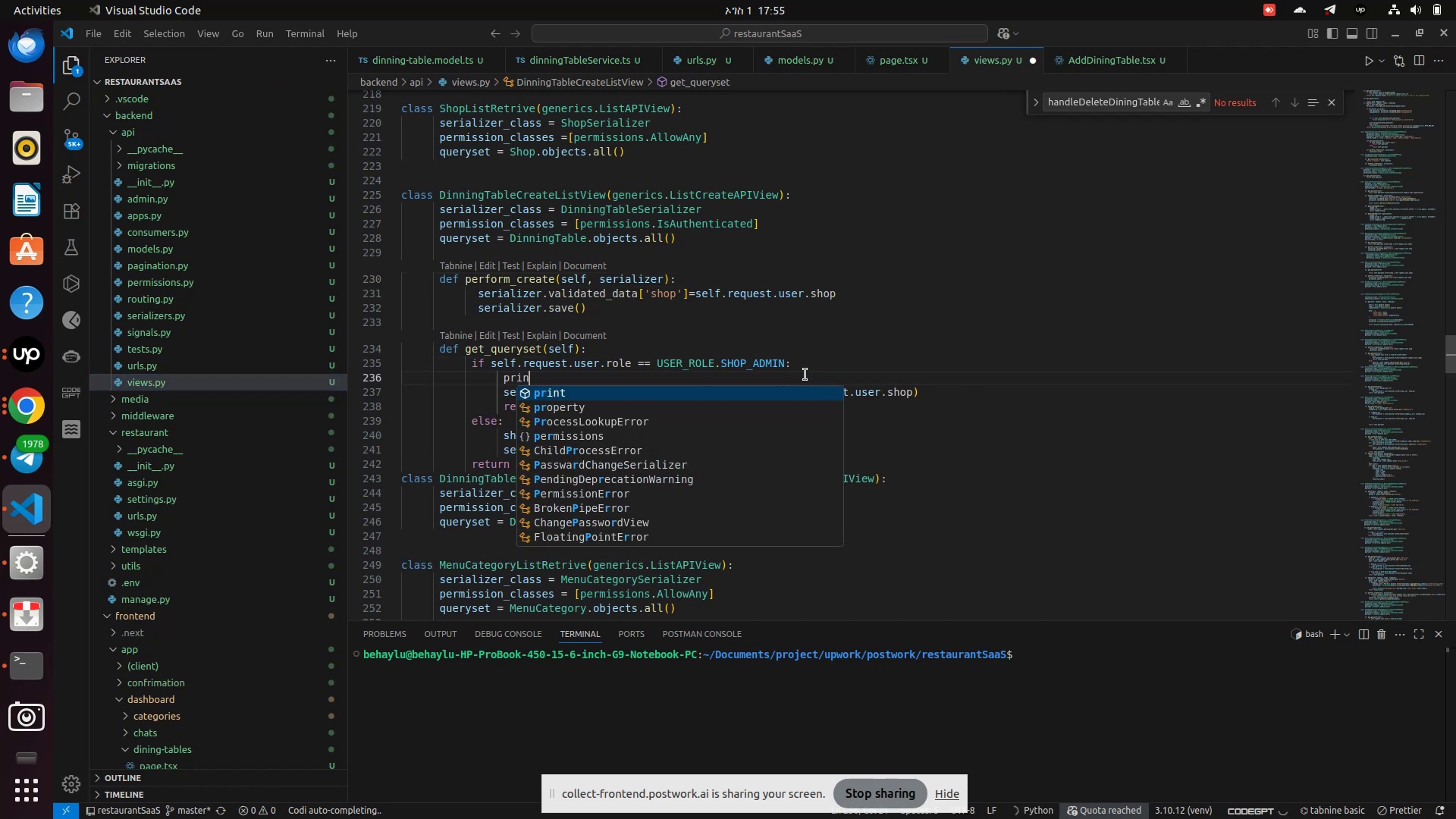 
key(Enter)
 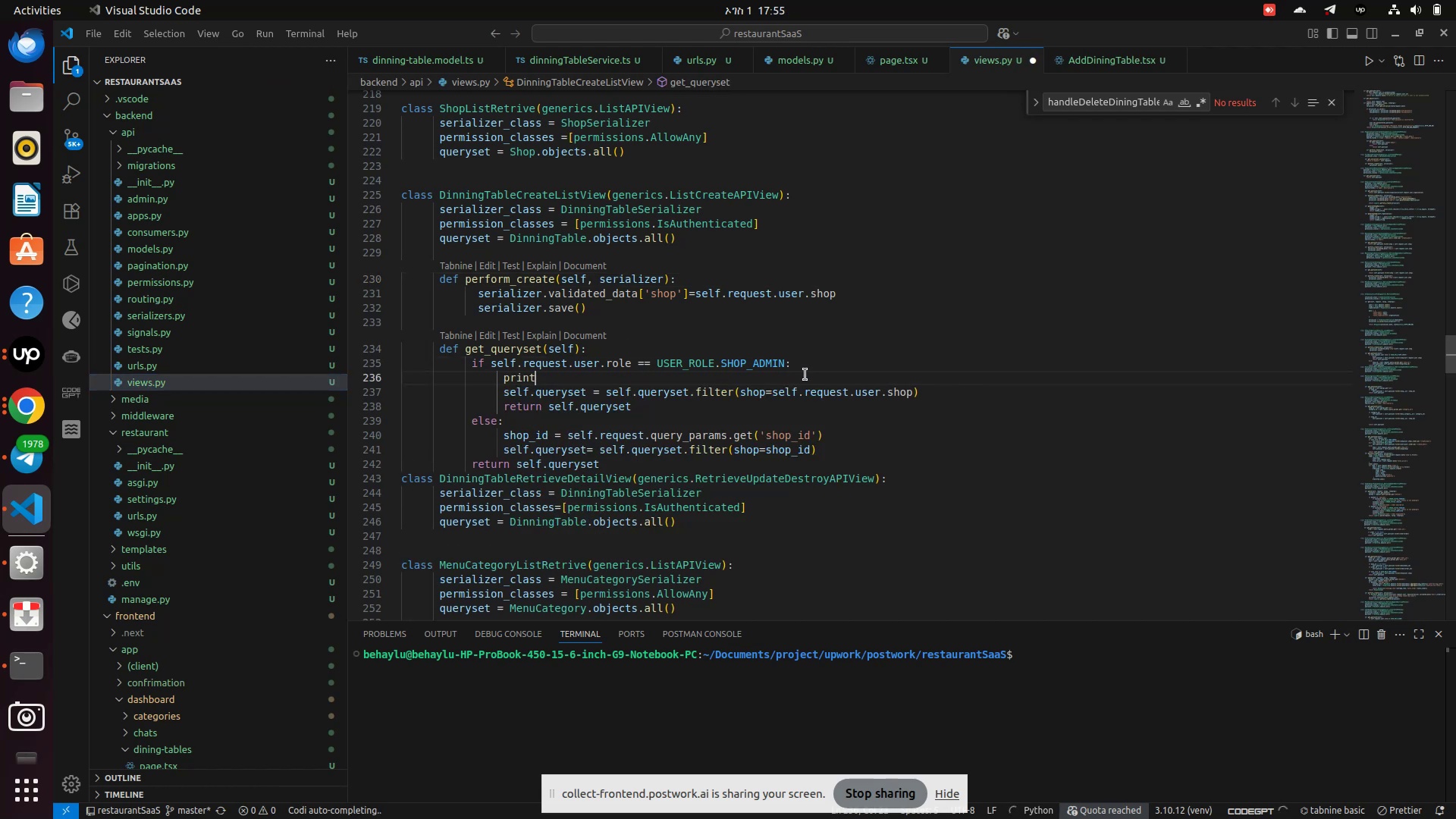 
key(Shift+9)
 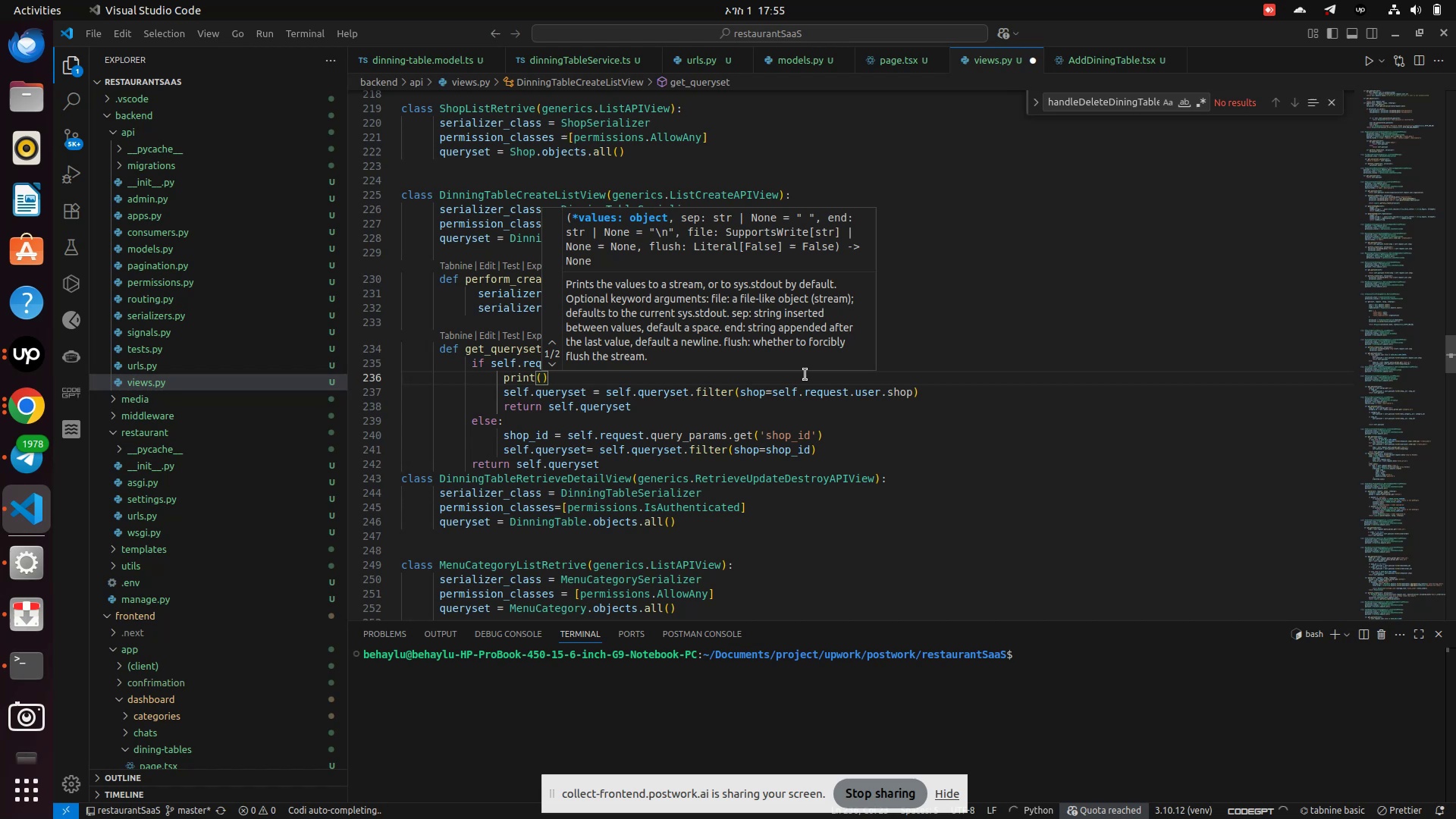 
key(Shift+Quote)
 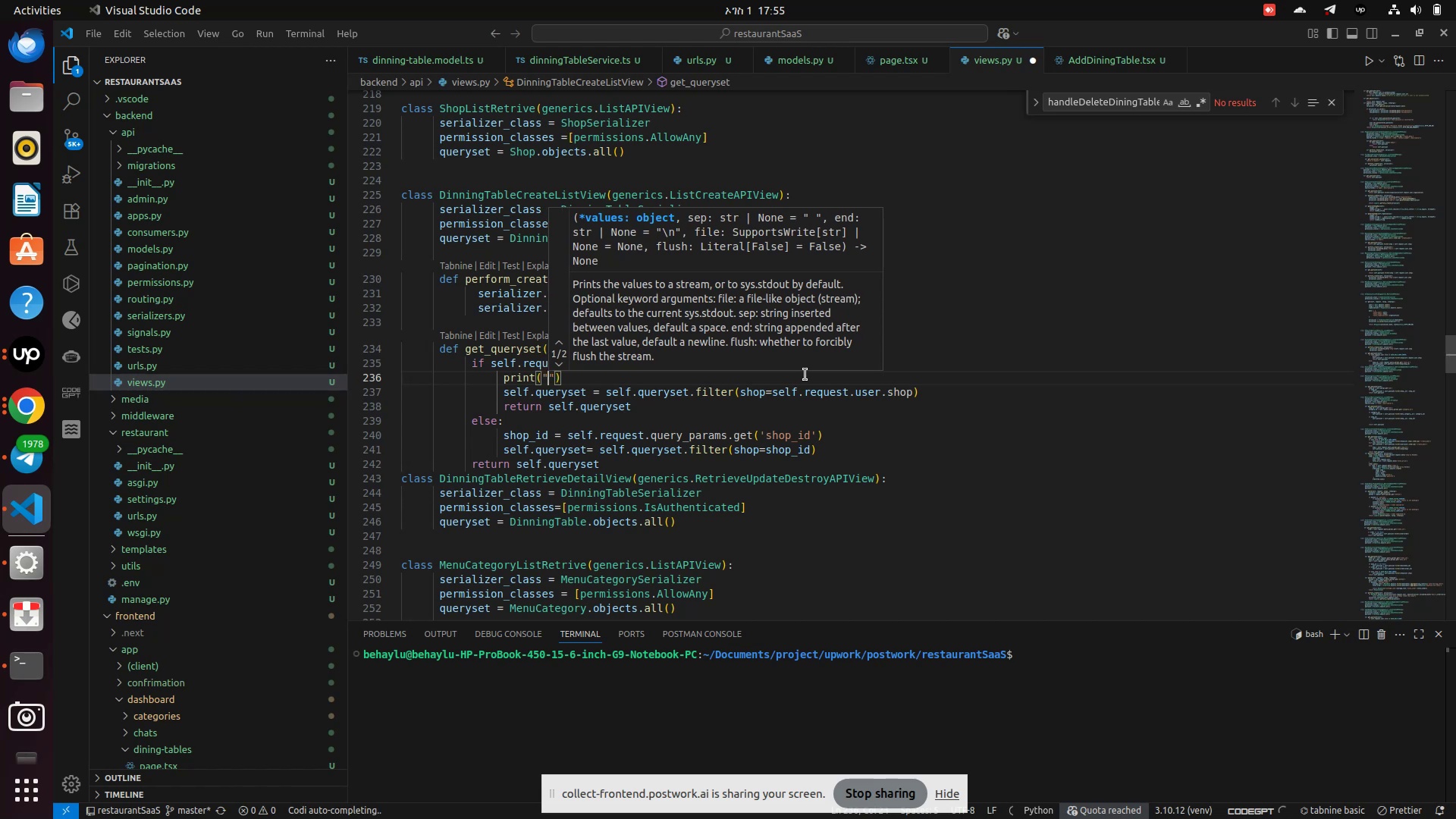 
hold_key(key=Equal, duration=0.97)
 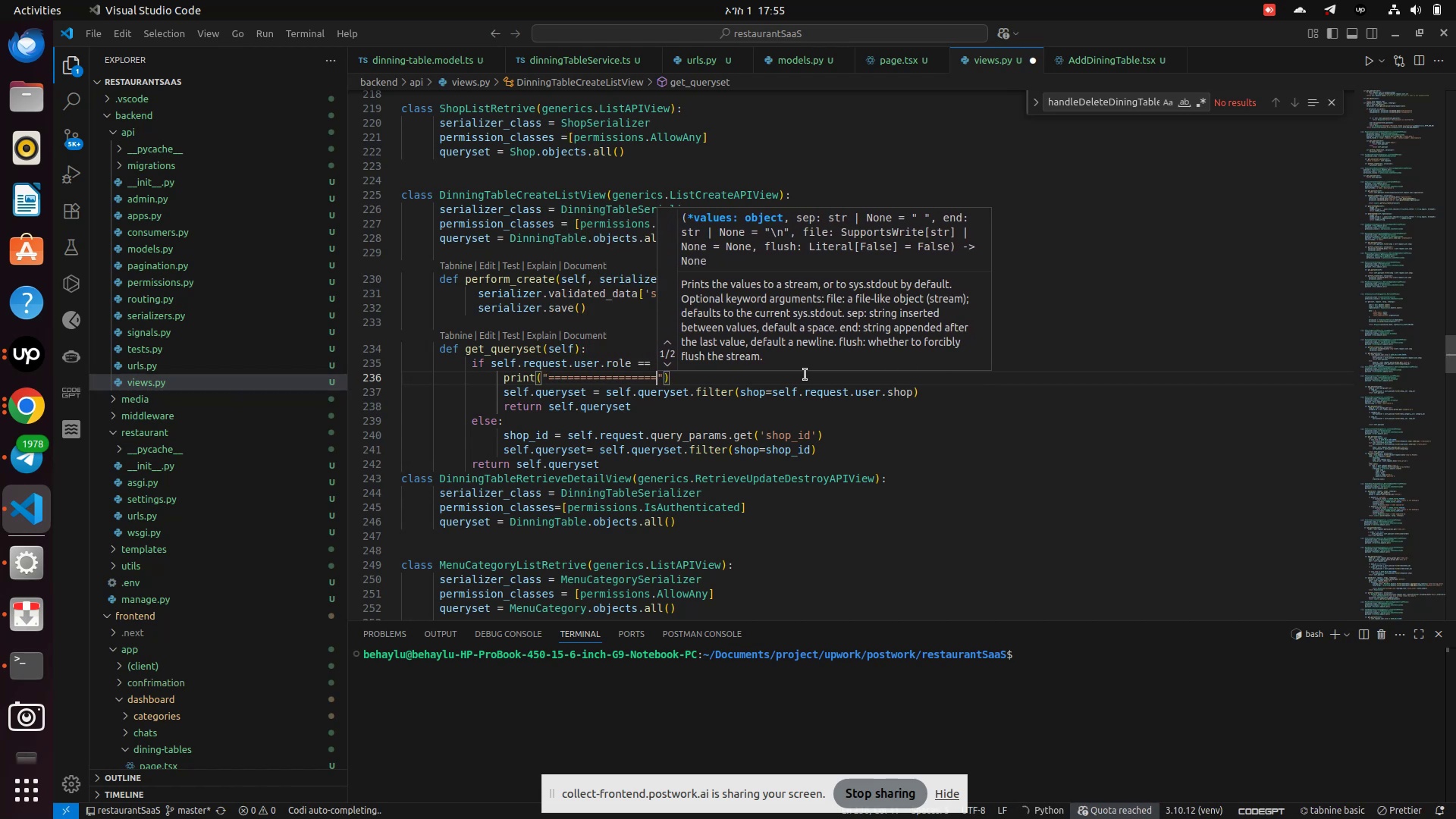 
key(ArrowRight)
 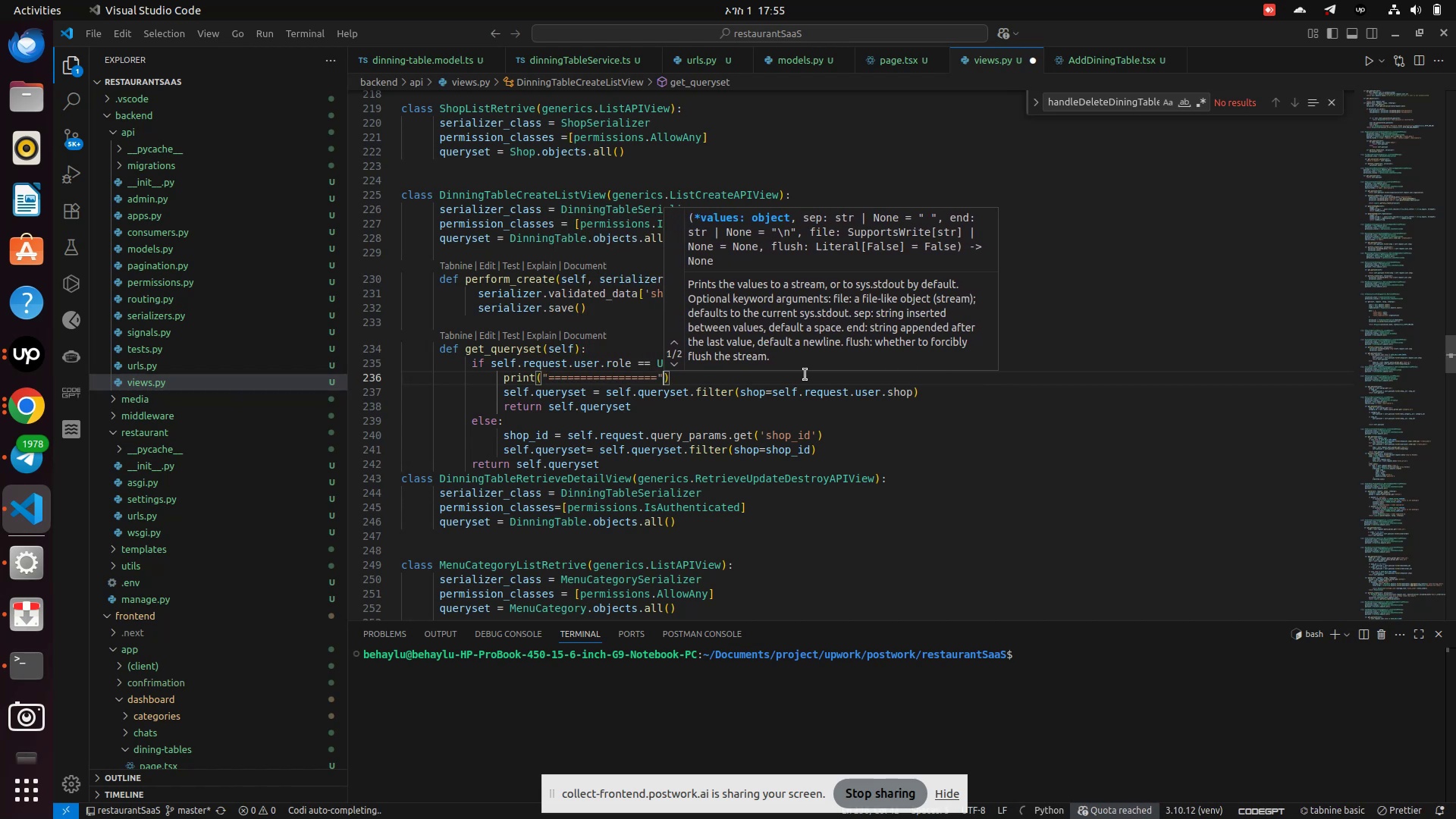 
key(ArrowRight)
 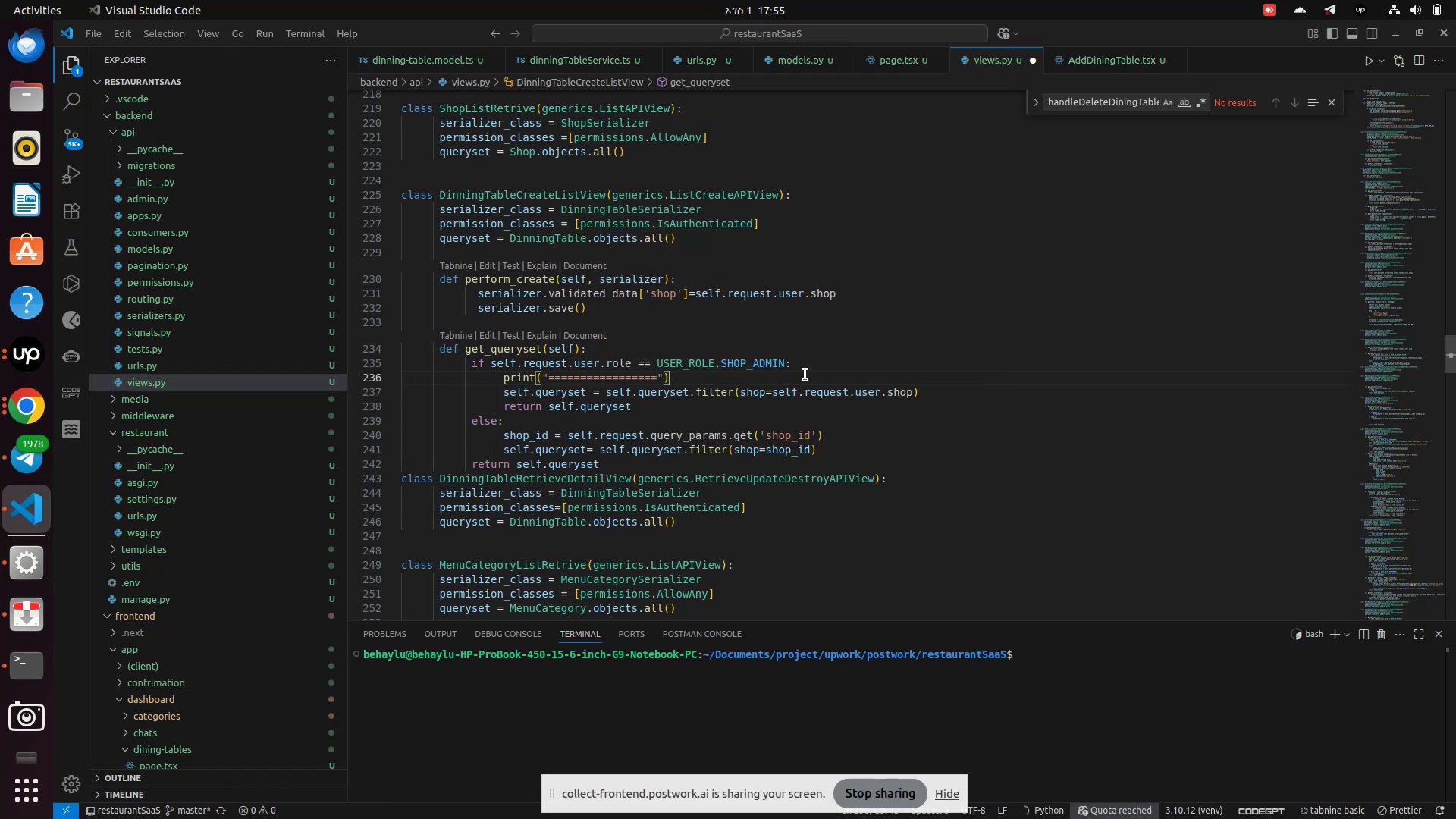 
key(Enter)
 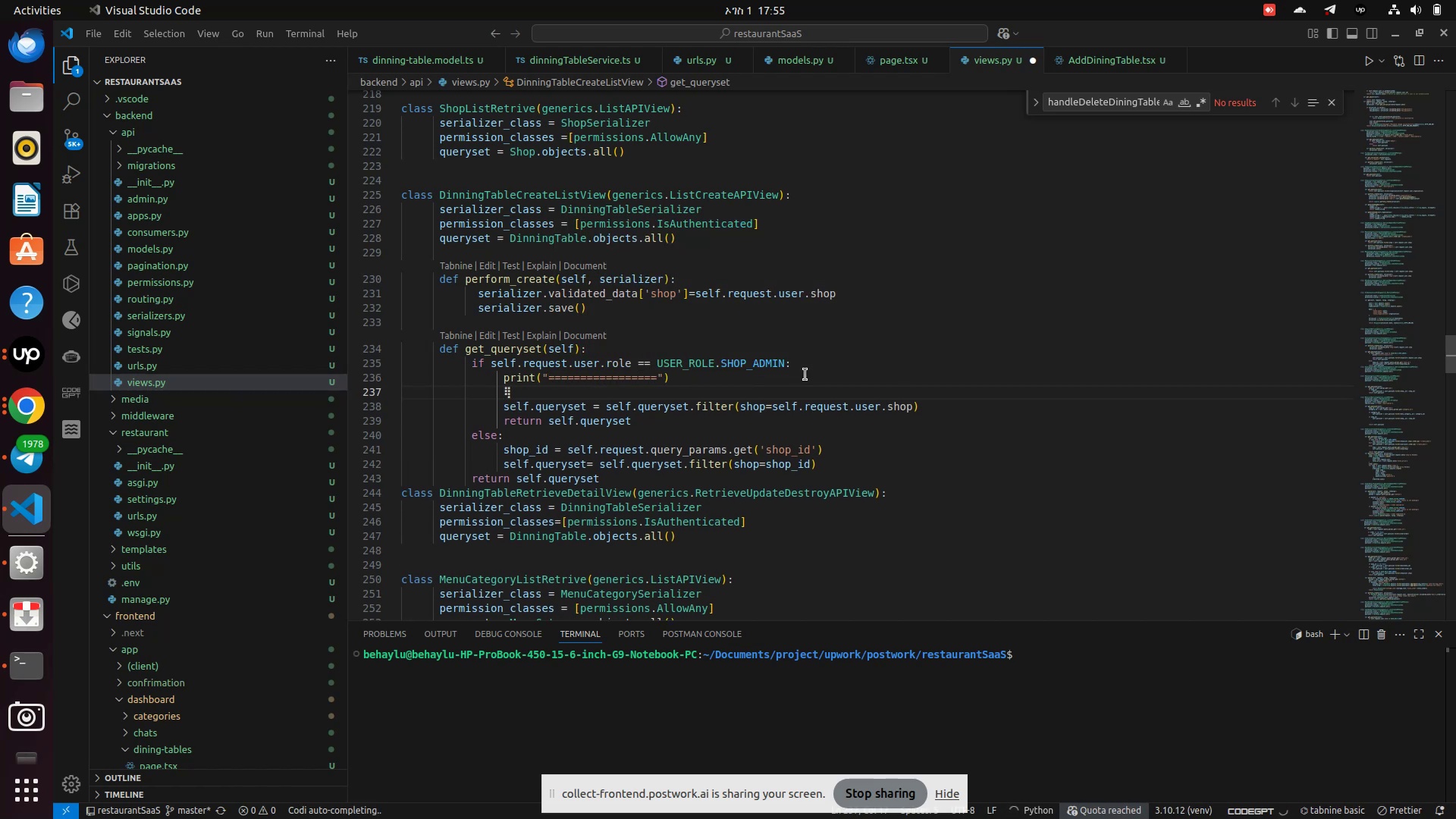 
type(print)
 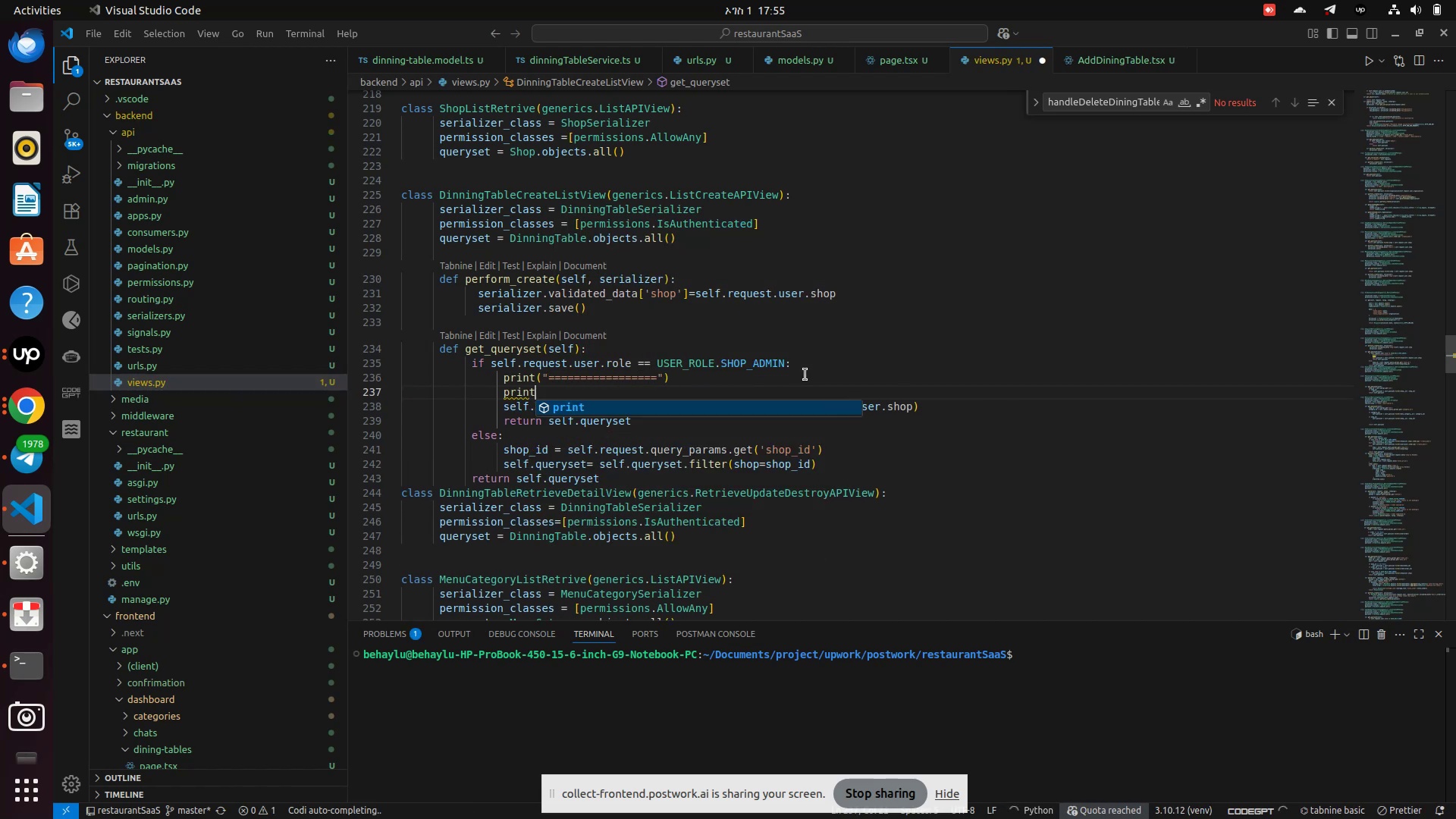 
key(Enter)
 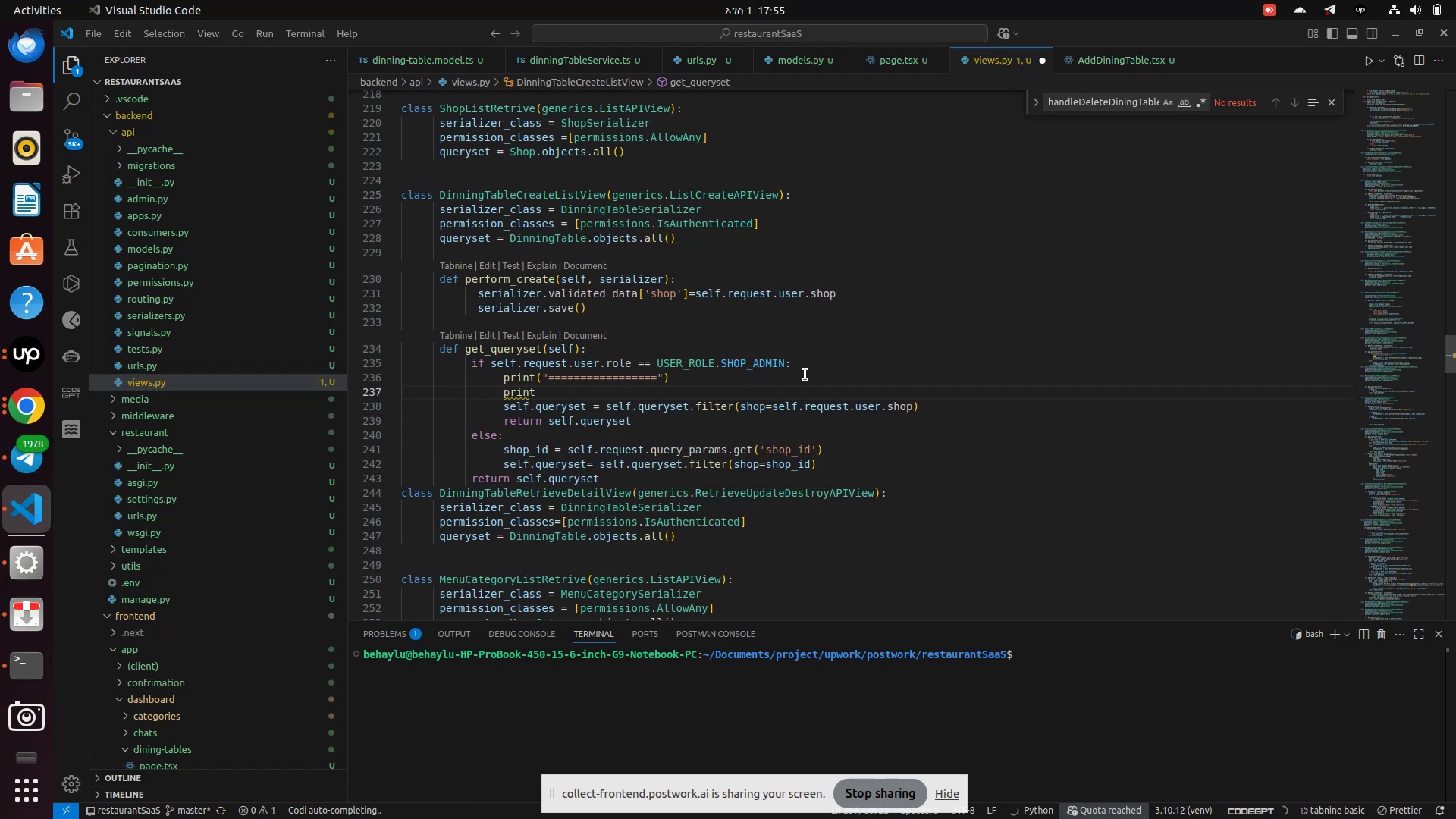 
type((sel)
 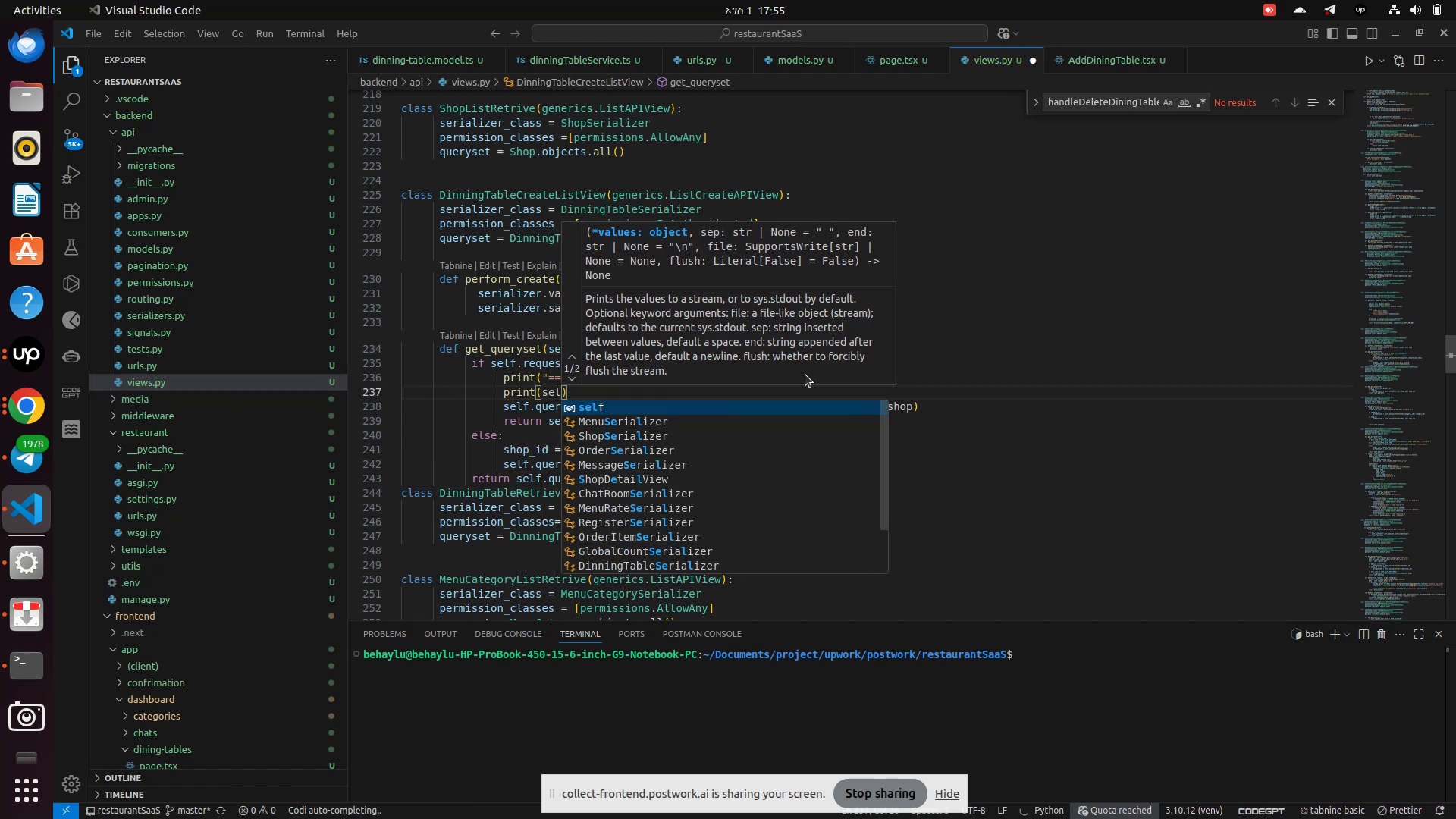 
key(Enter)
 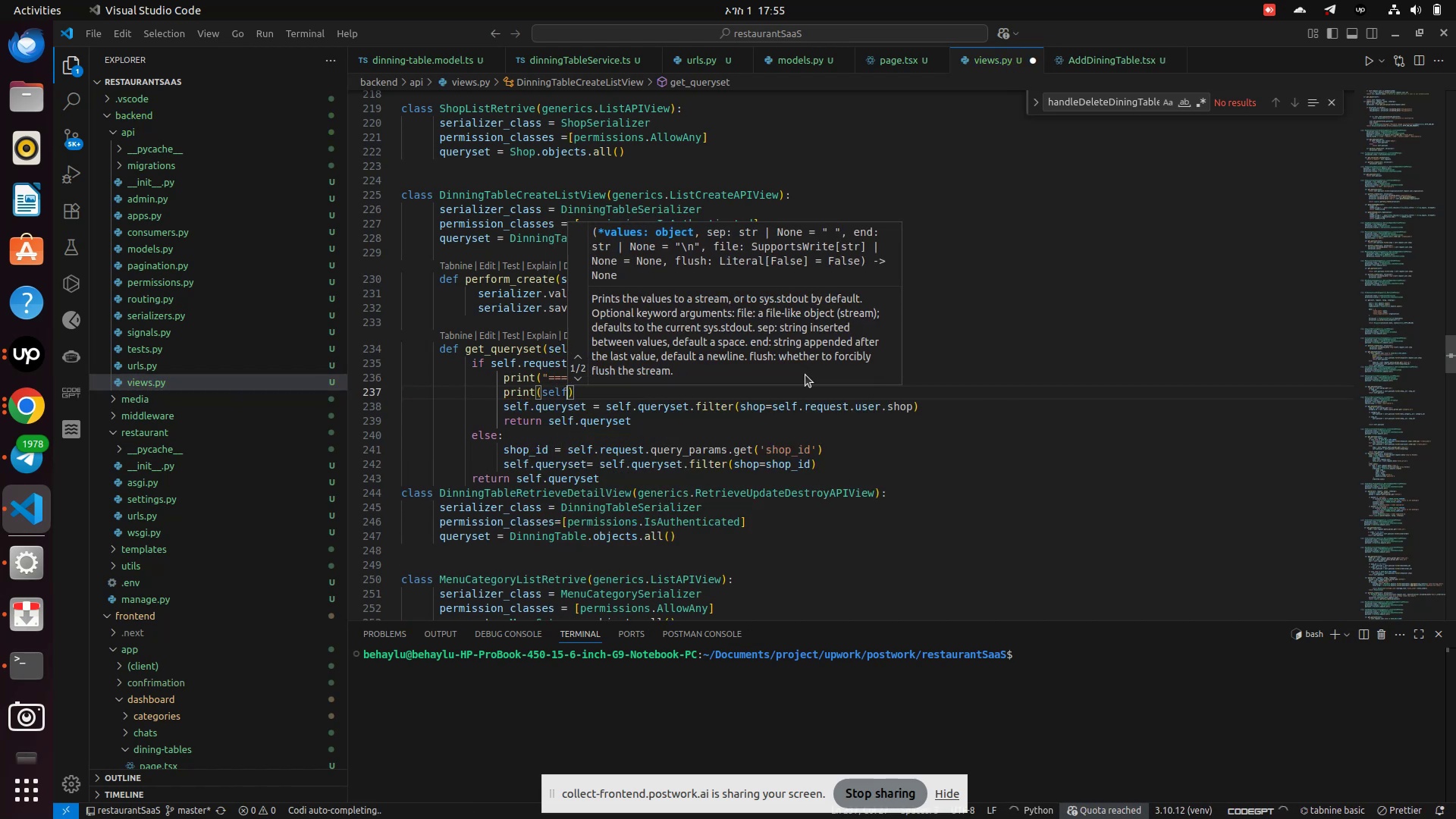 
type(.request.user.shop.)
key(Backspace)
key(Backspace)
key(Backspace)
key(Backspace)
key(Backspace)
type(role)
 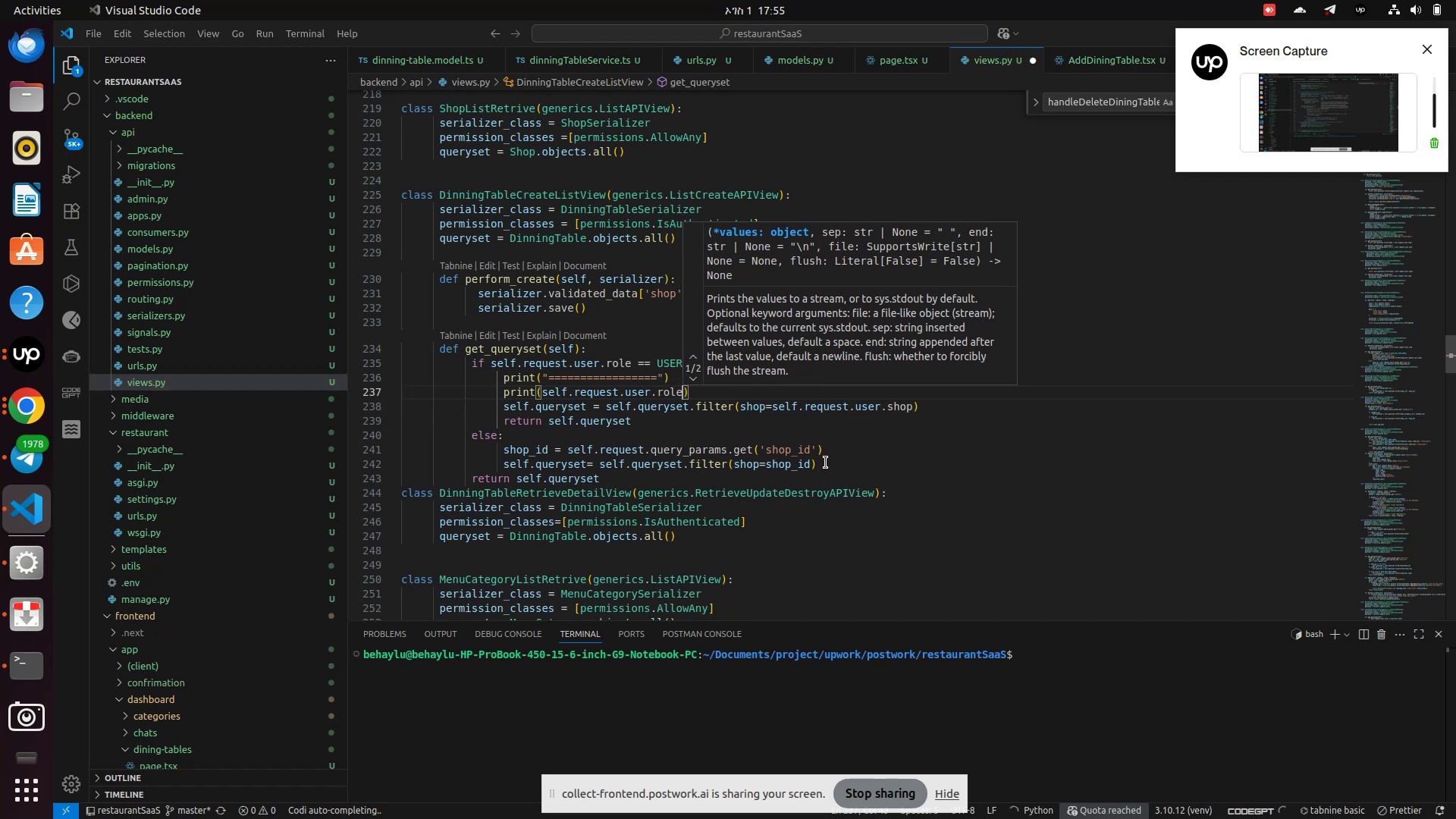 
key(Control+S)
 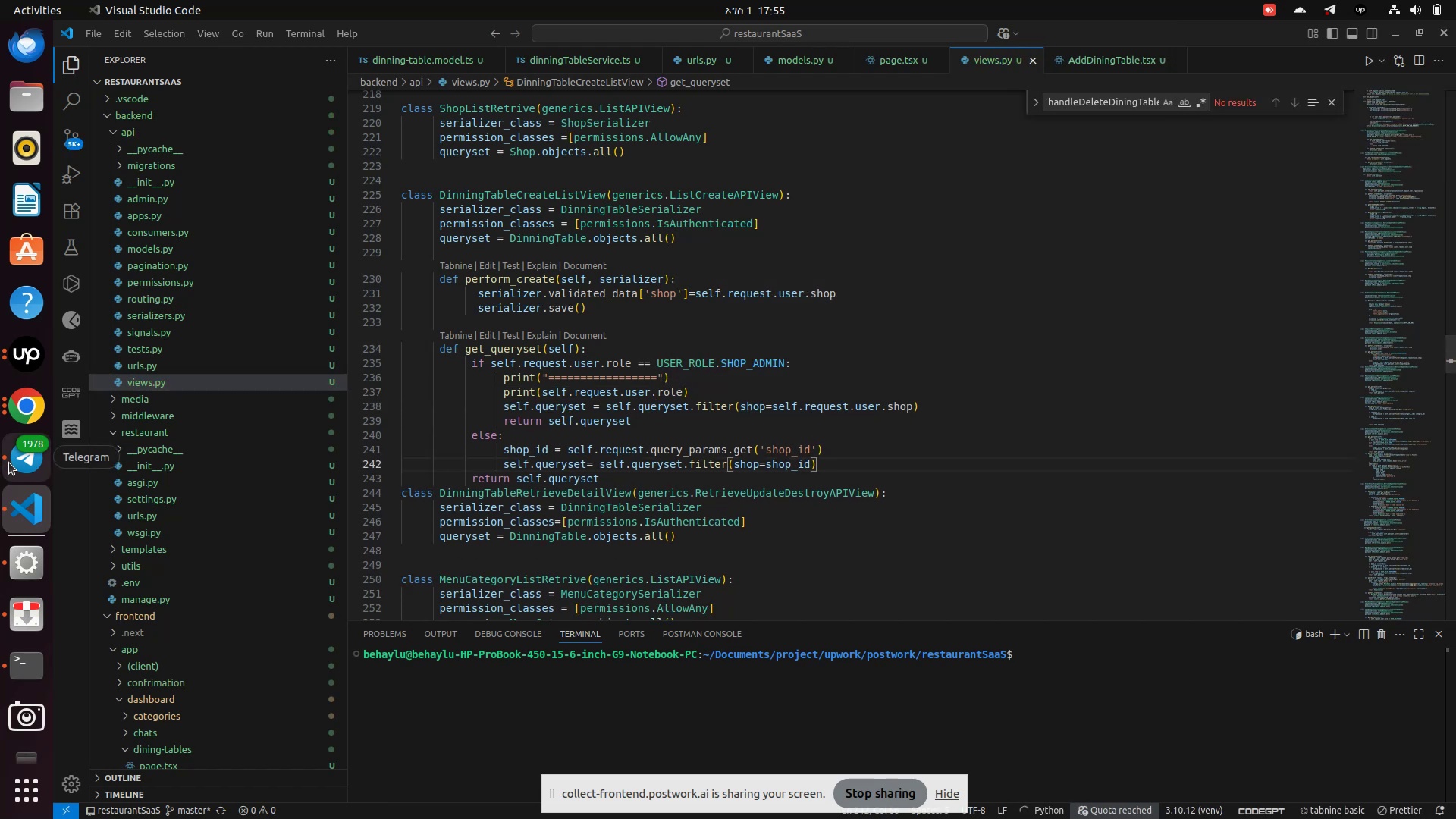 
left_click([16, 410])
 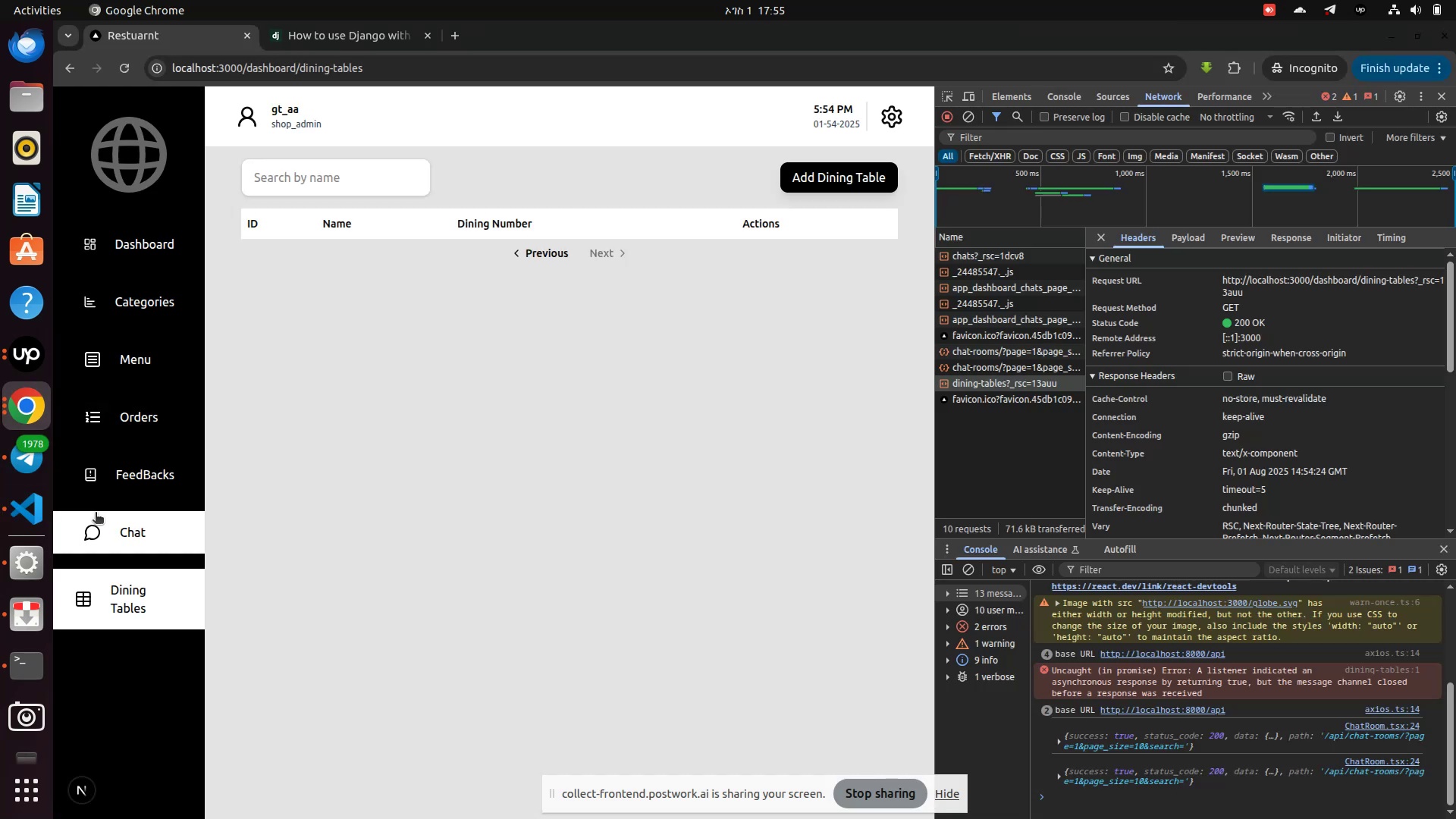 
left_click([101, 518])
 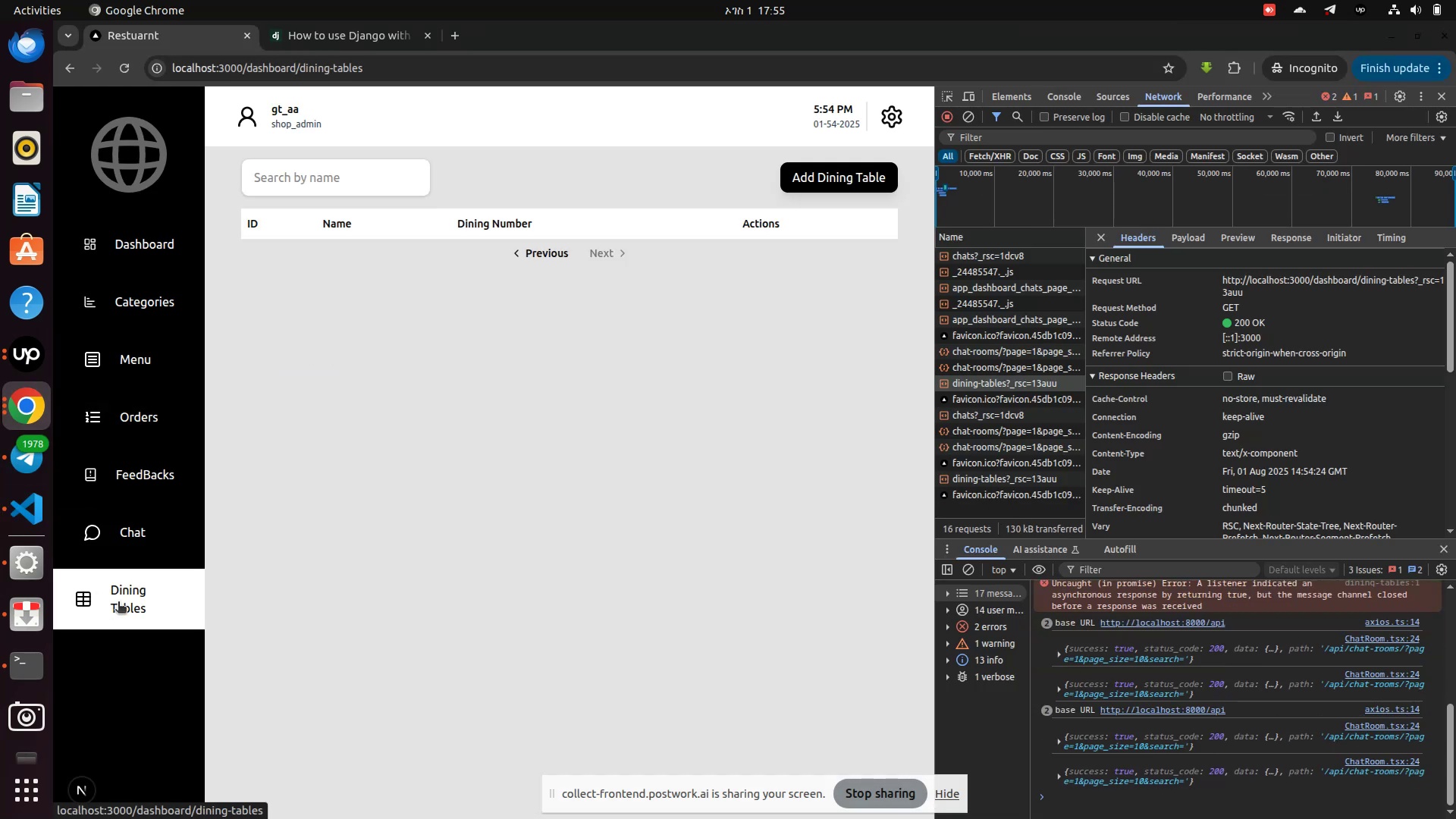 
left_click([11, 680])
 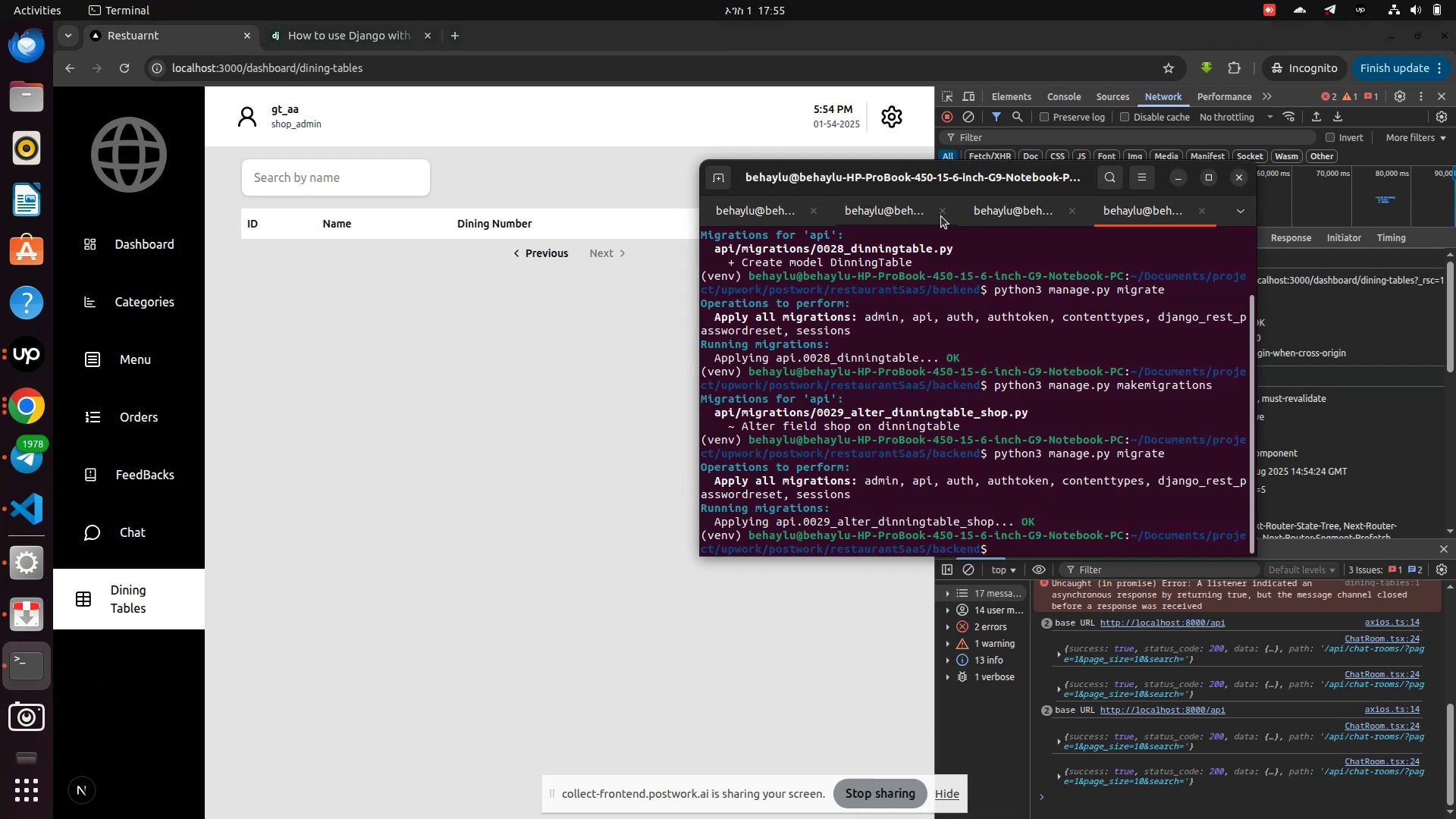 
left_click([904, 209])
 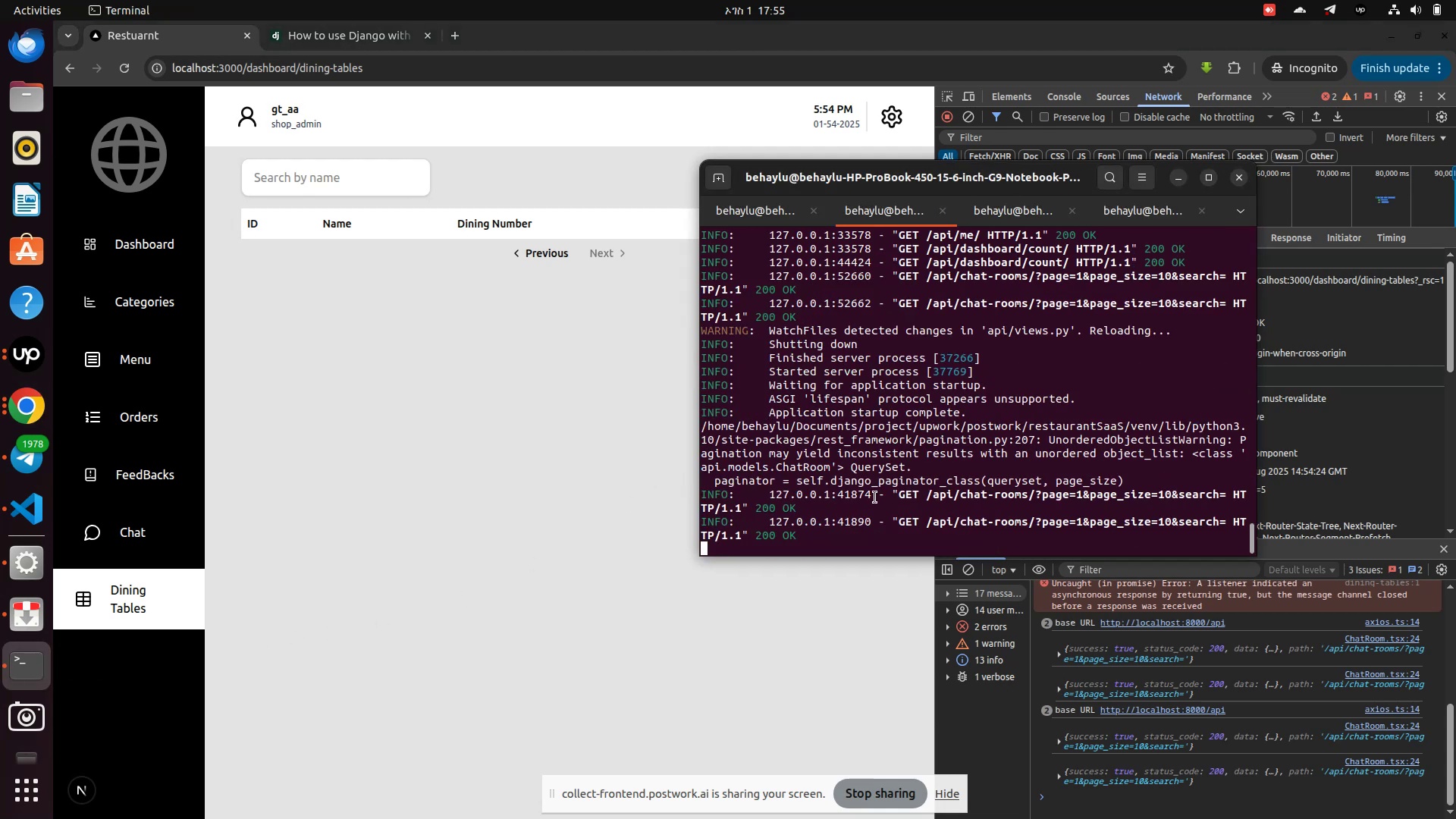 
wait(8.99)
 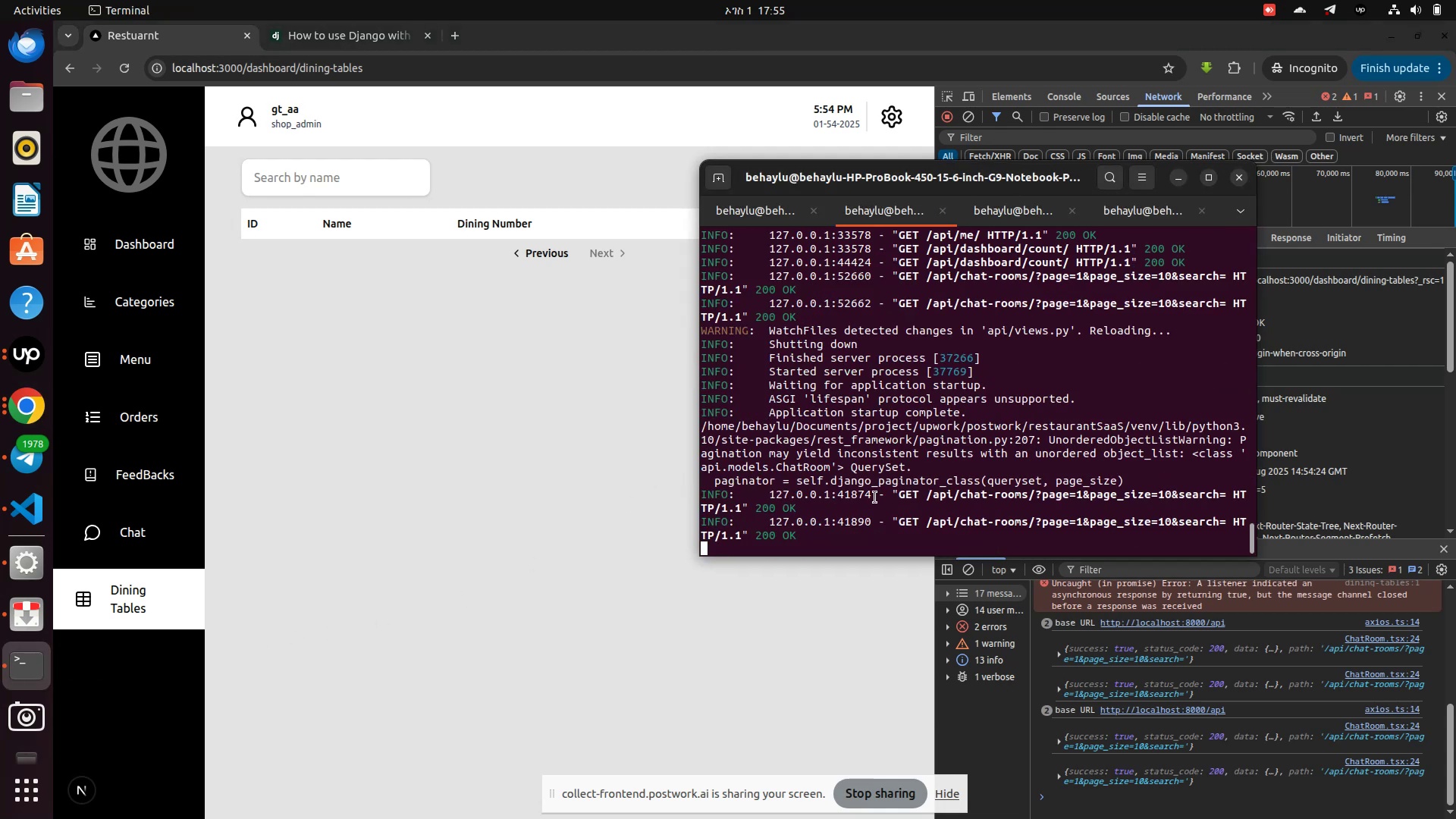 
scroll: coordinate [875, 497], scroll_direction: up, amount: 3.0
 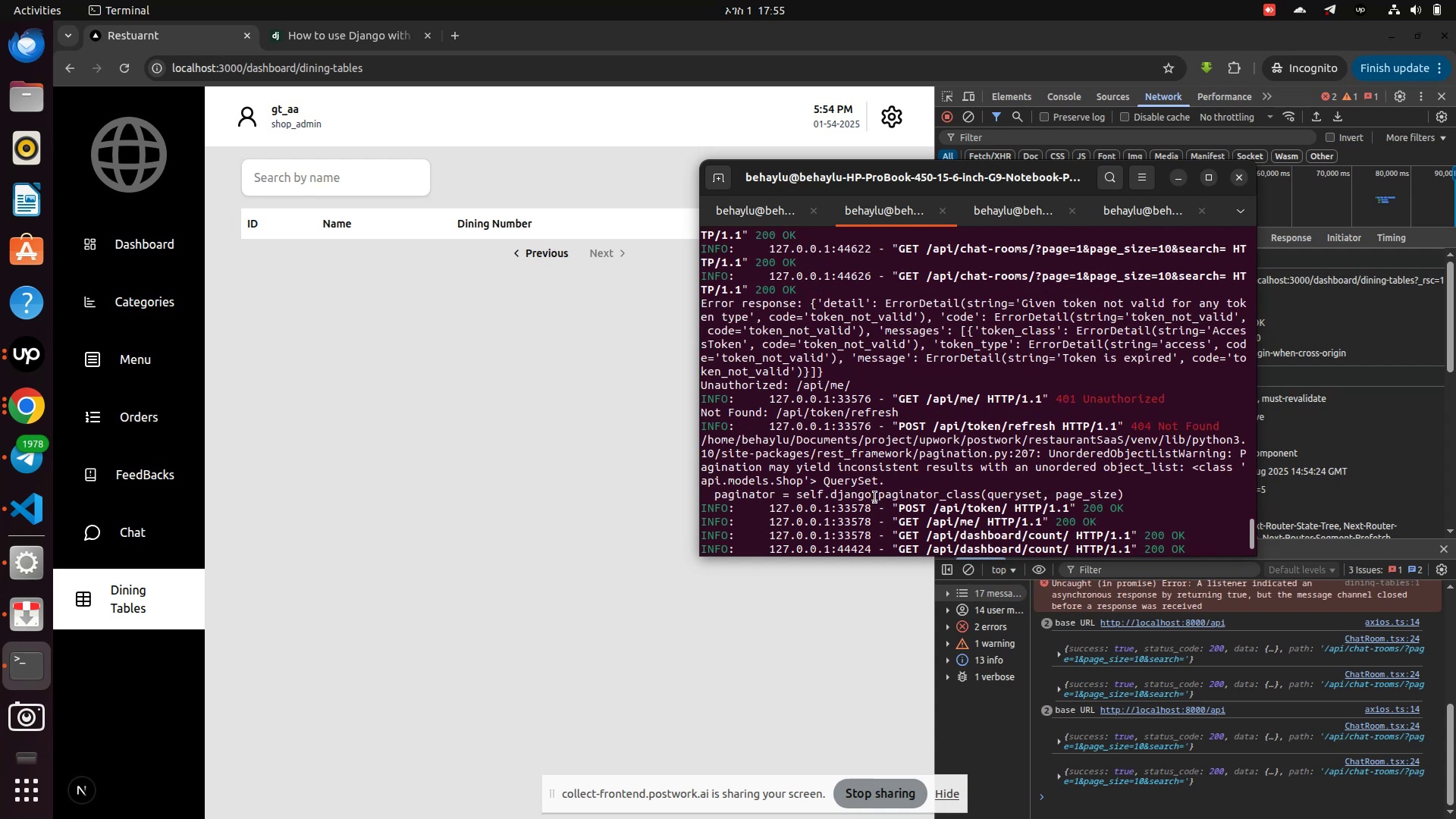 
scroll: coordinate [875, 497], scroll_direction: down, amount: 9.0
 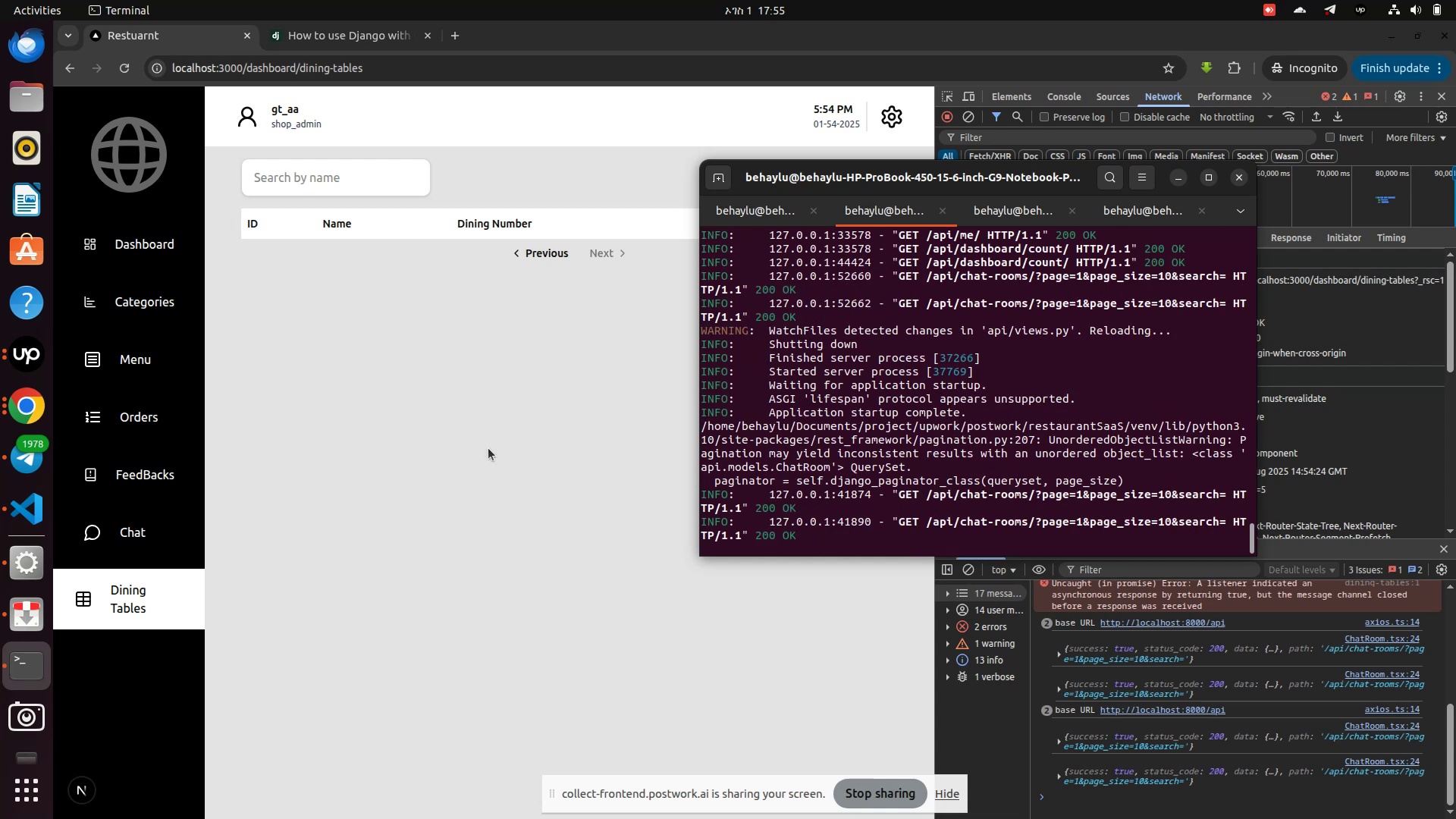 
left_click([485, 447])
 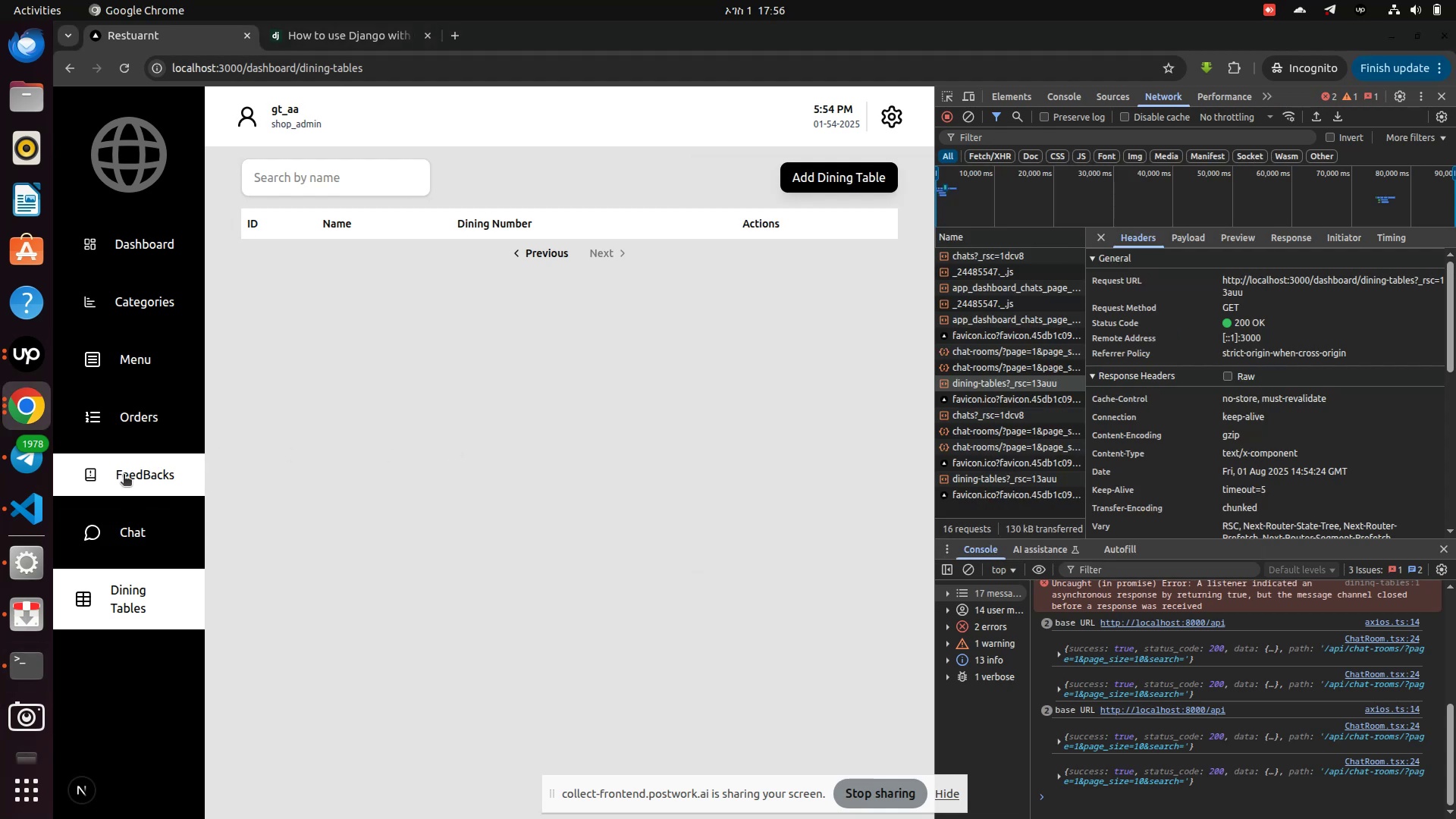 
left_click([124, 473])
 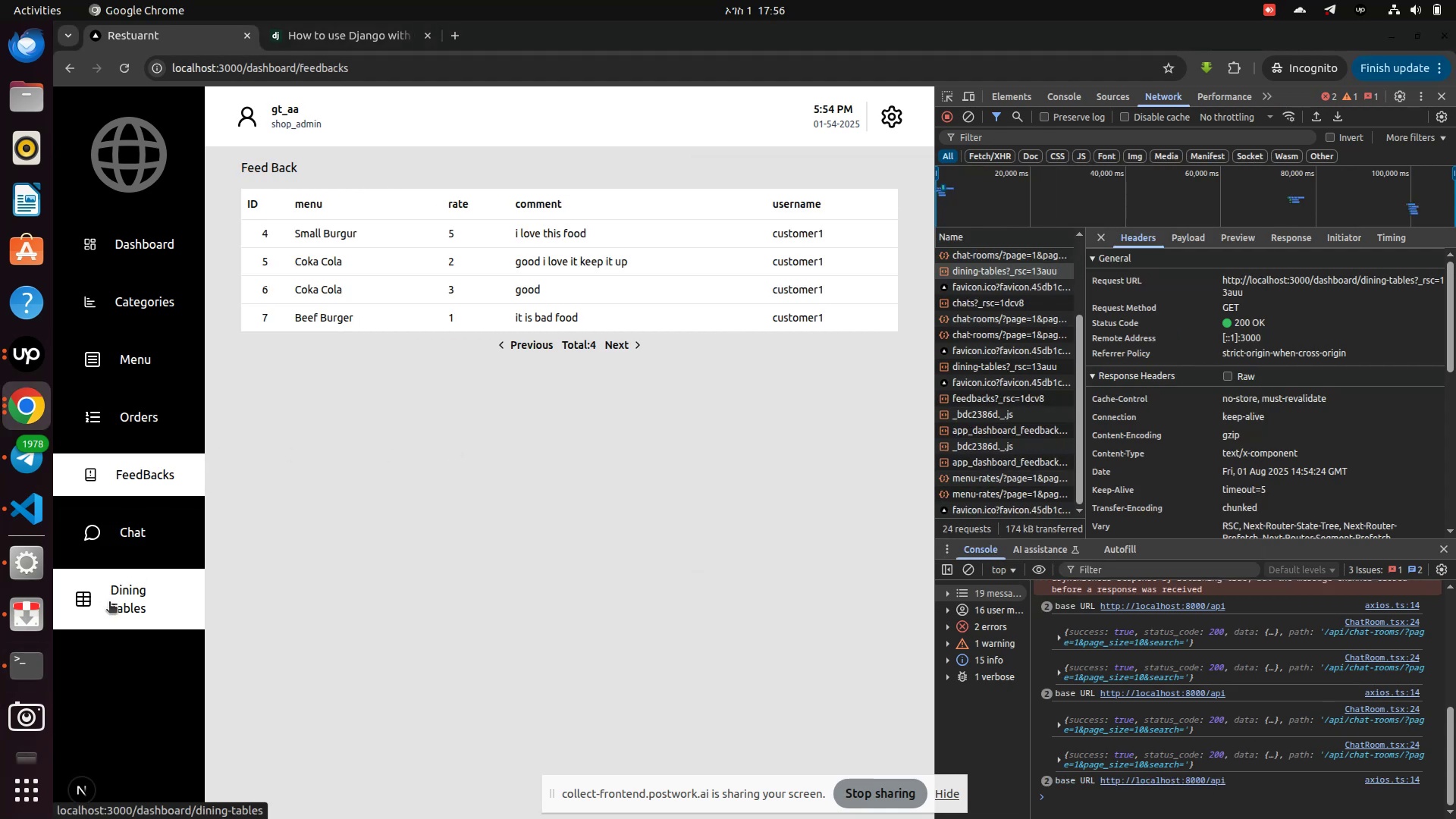 
left_click([109, 603])
 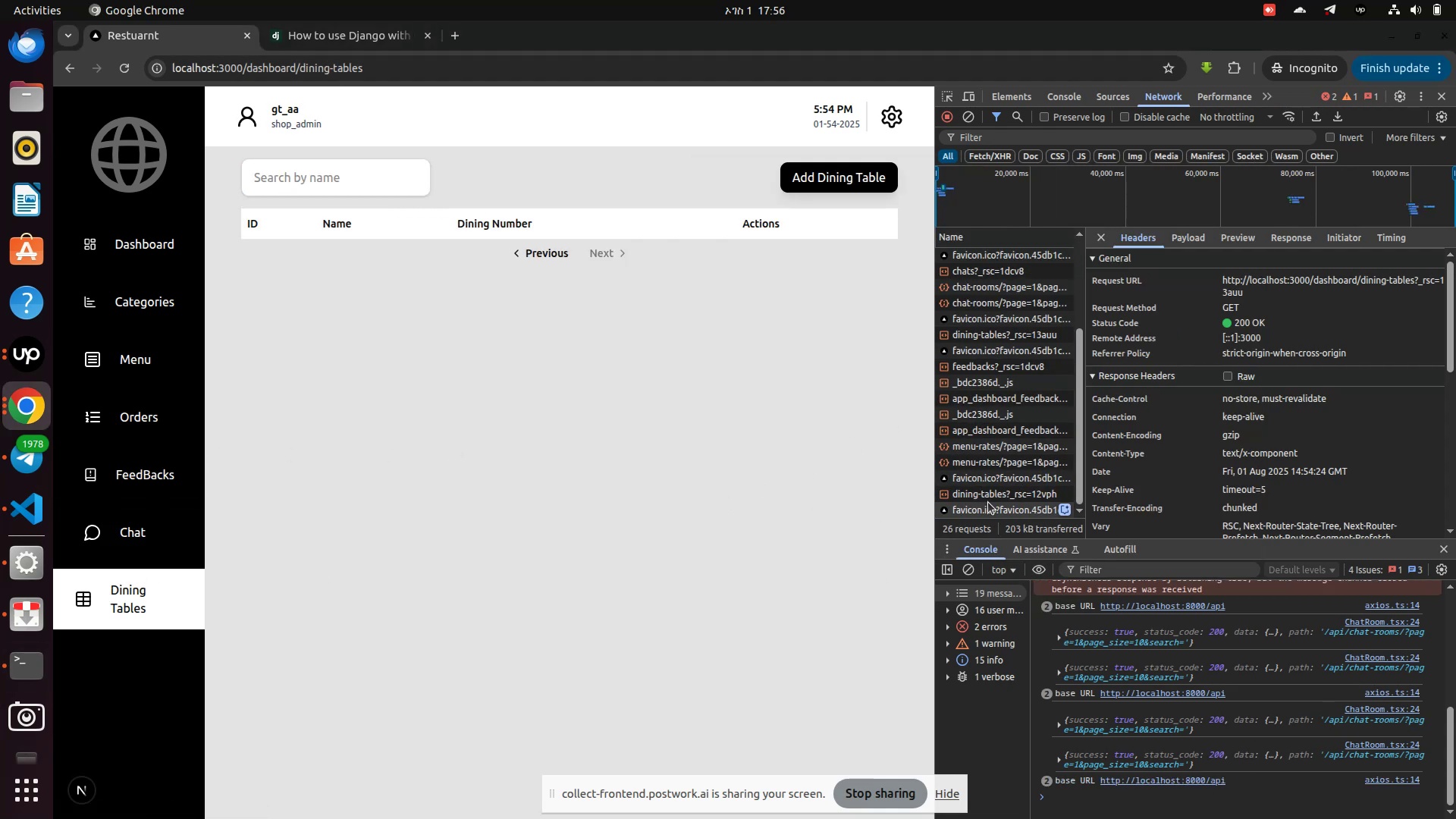 
wait(5.0)
 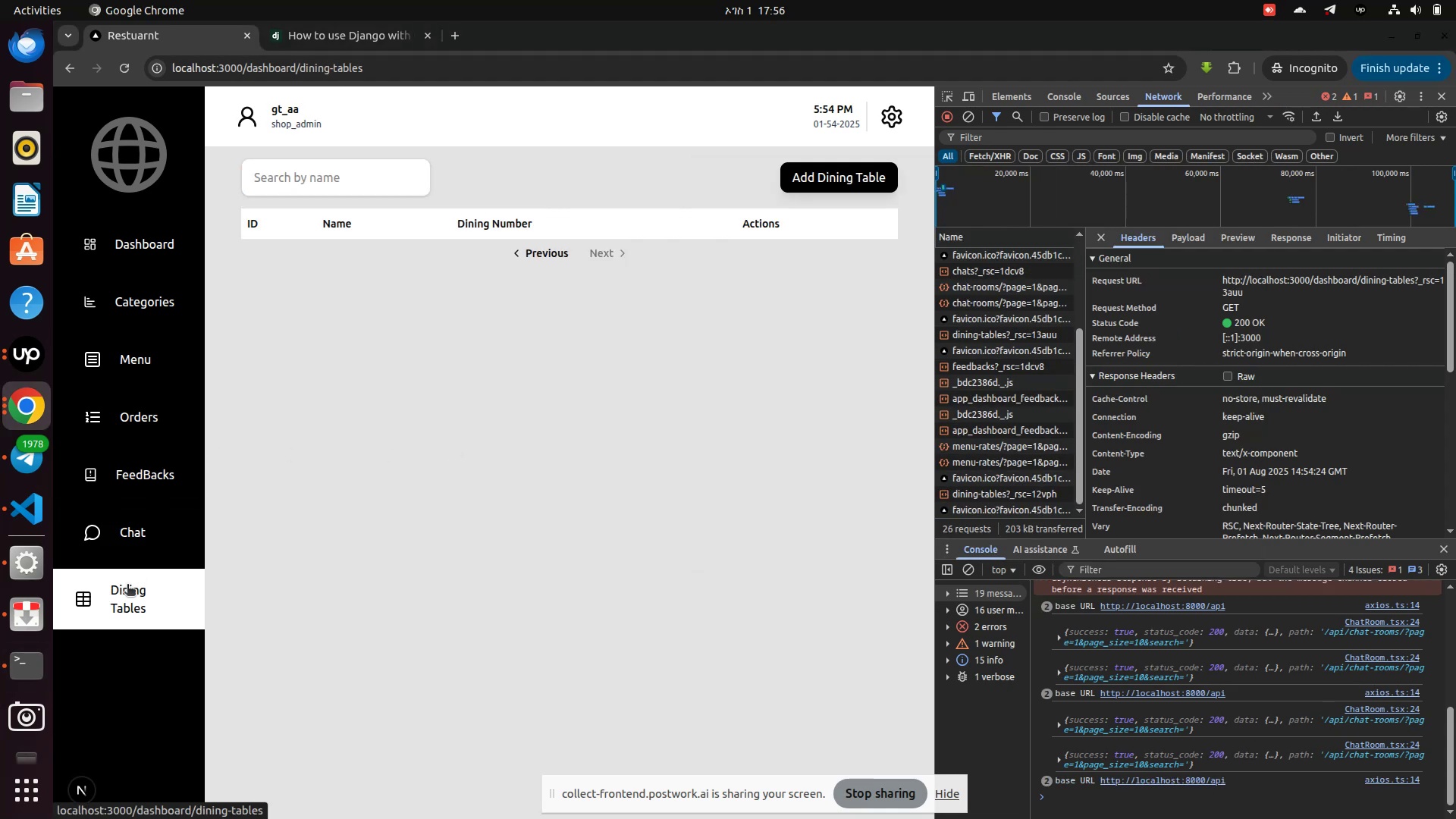 
left_click([983, 489])
 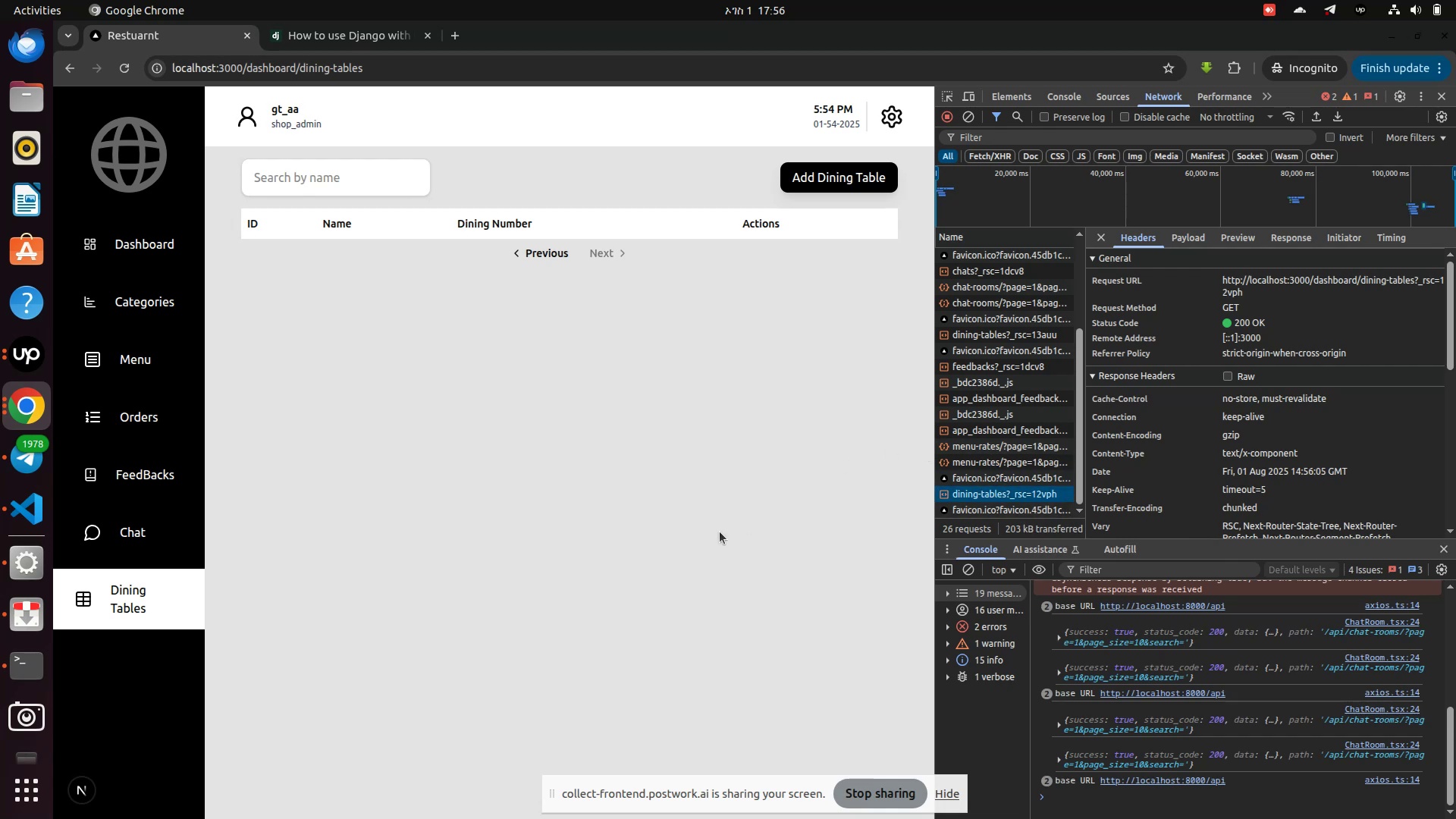 
wait(5.36)
 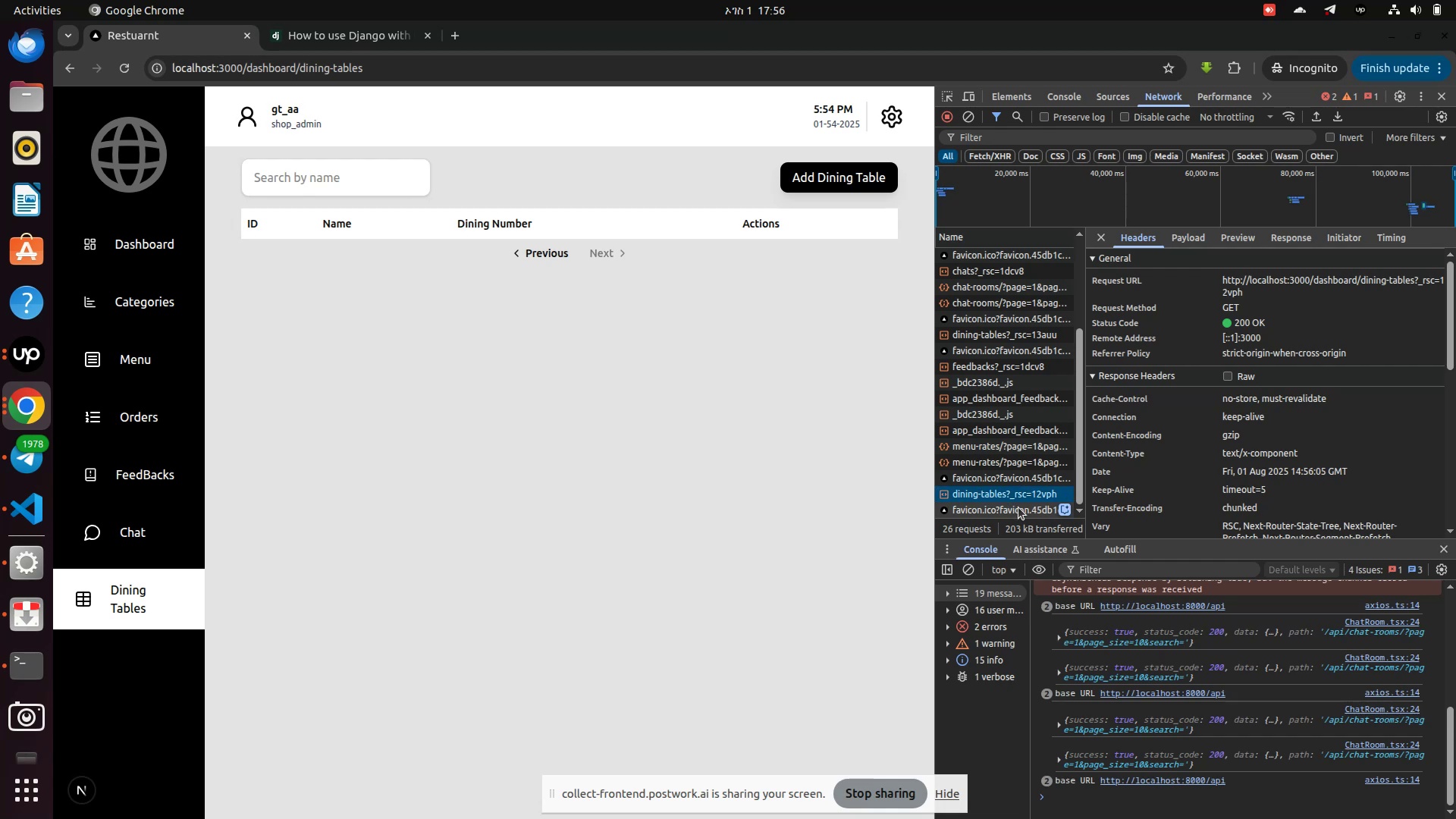 
left_click([18, 498])
 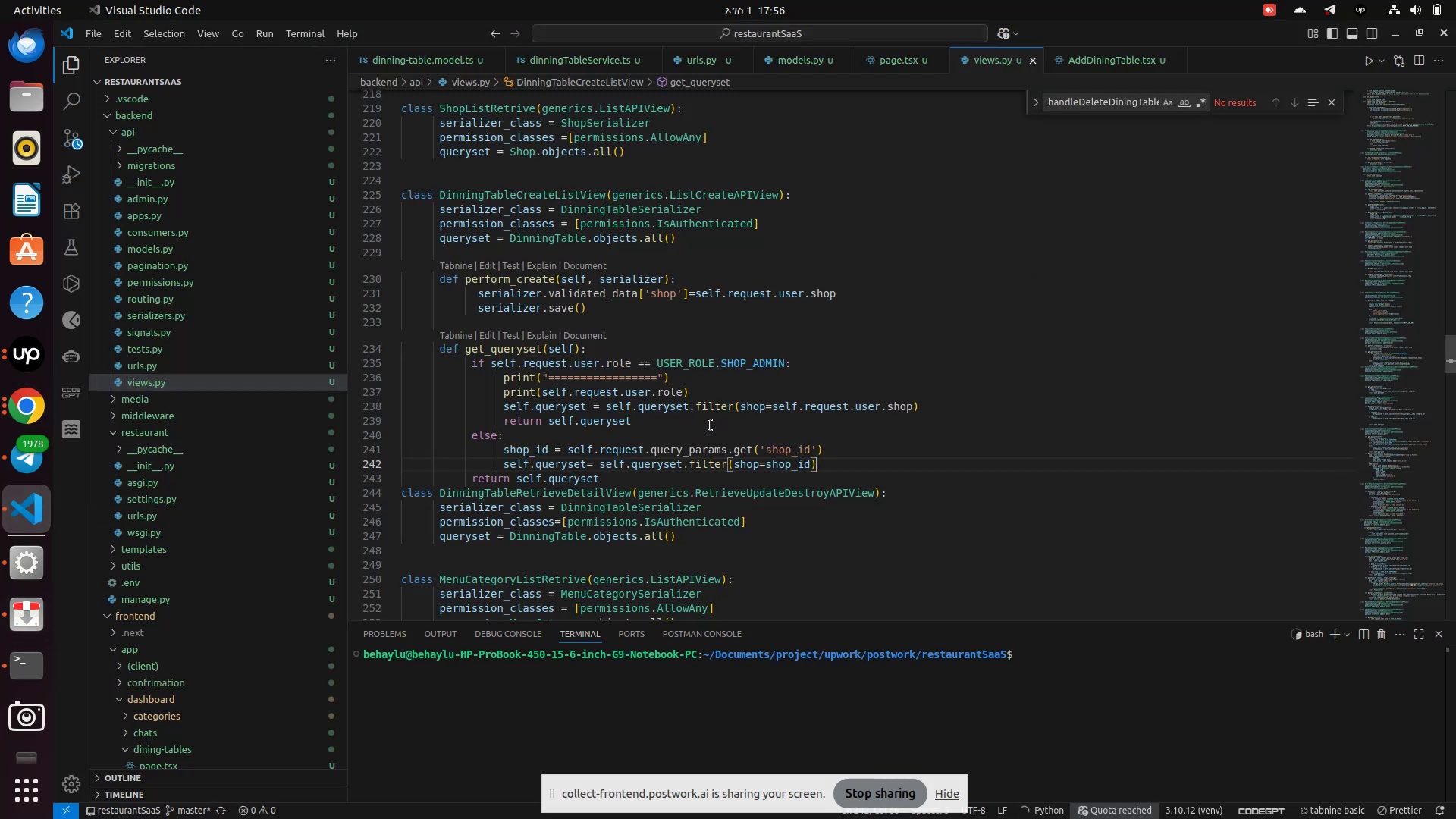 
left_click_drag(start_coordinate=[698, 391], to_coordinate=[489, 378])
 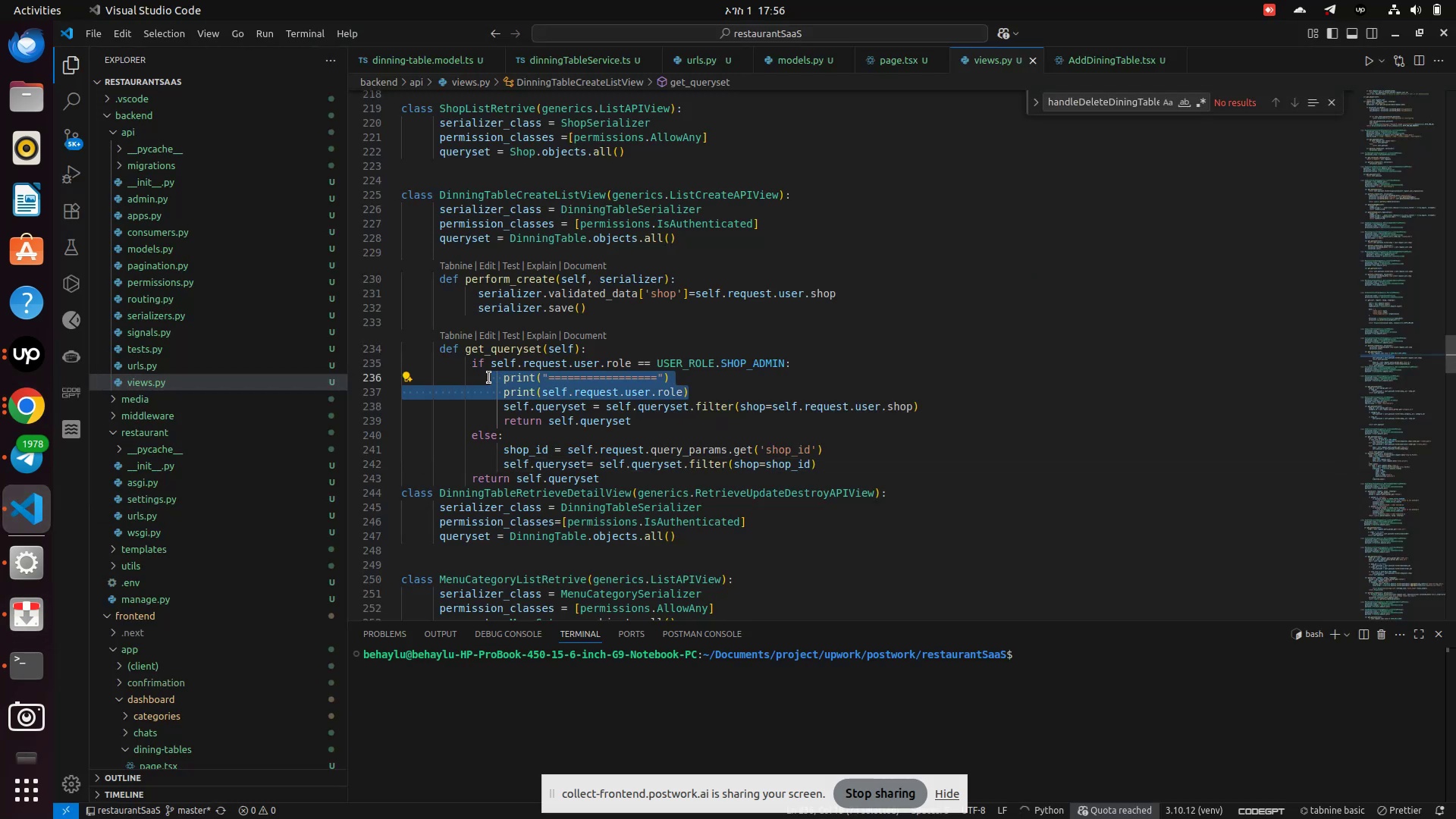 
key(Backspace)
 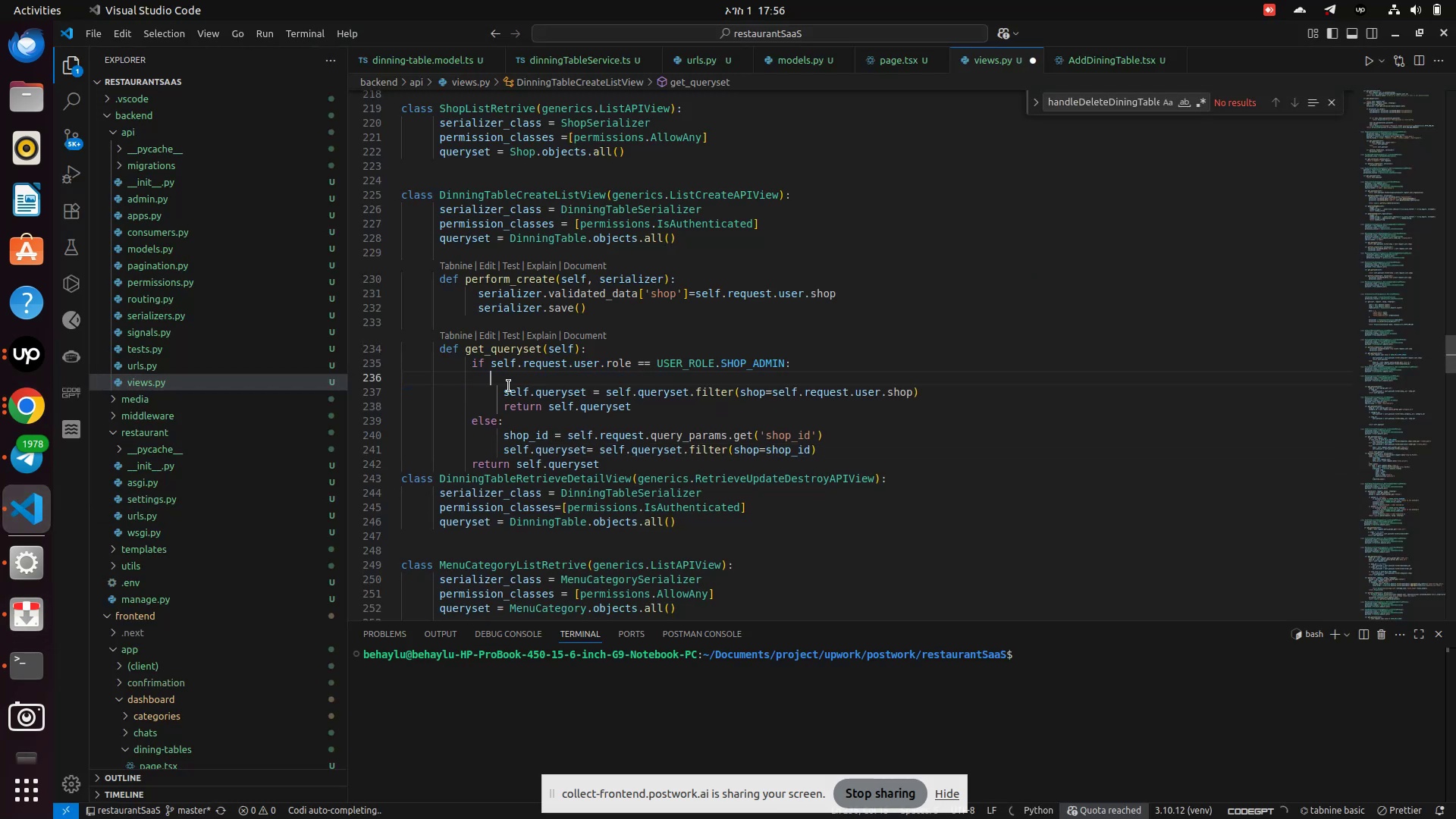 
key(Backspace)
 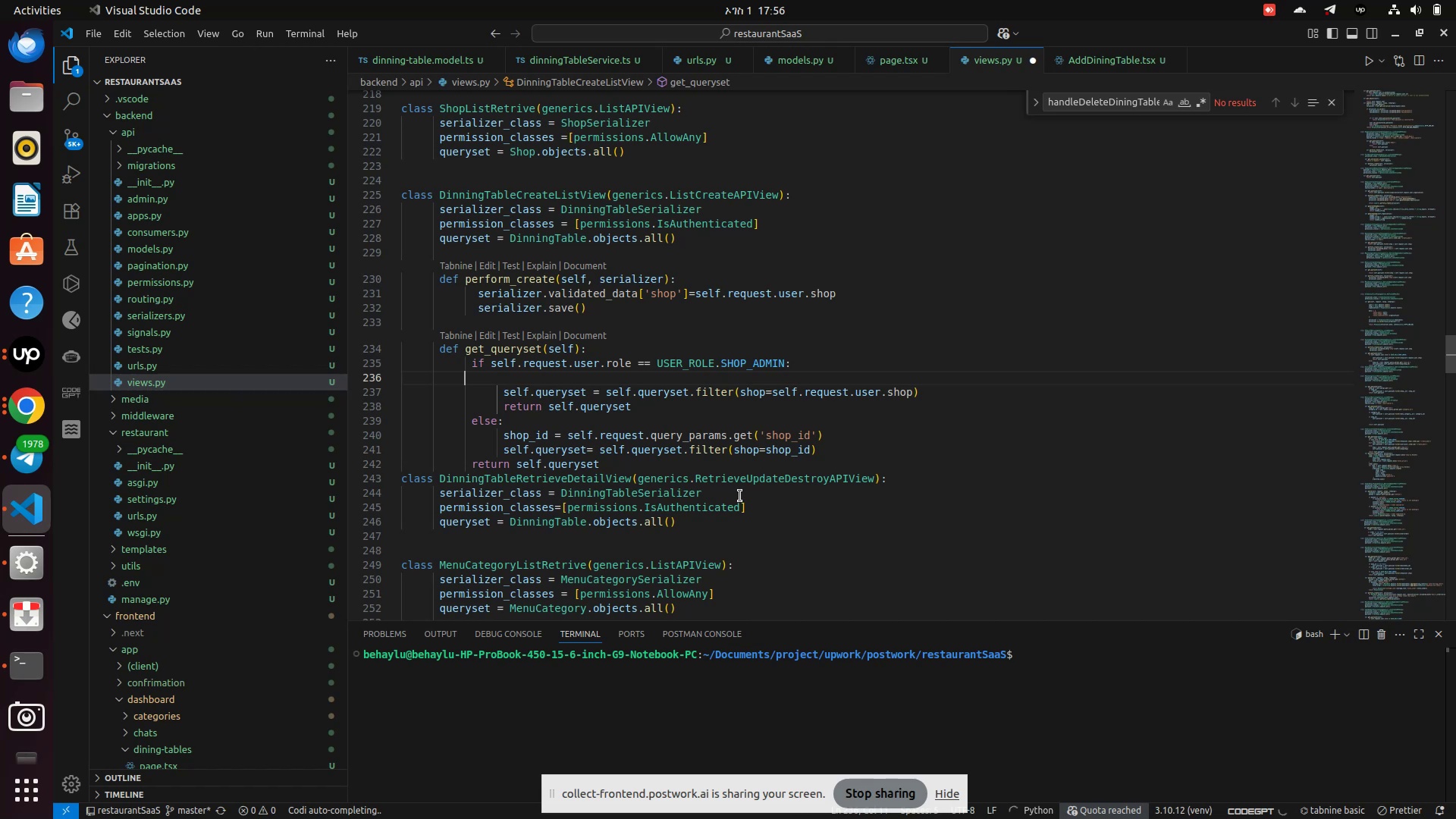 
key(Backspace)
 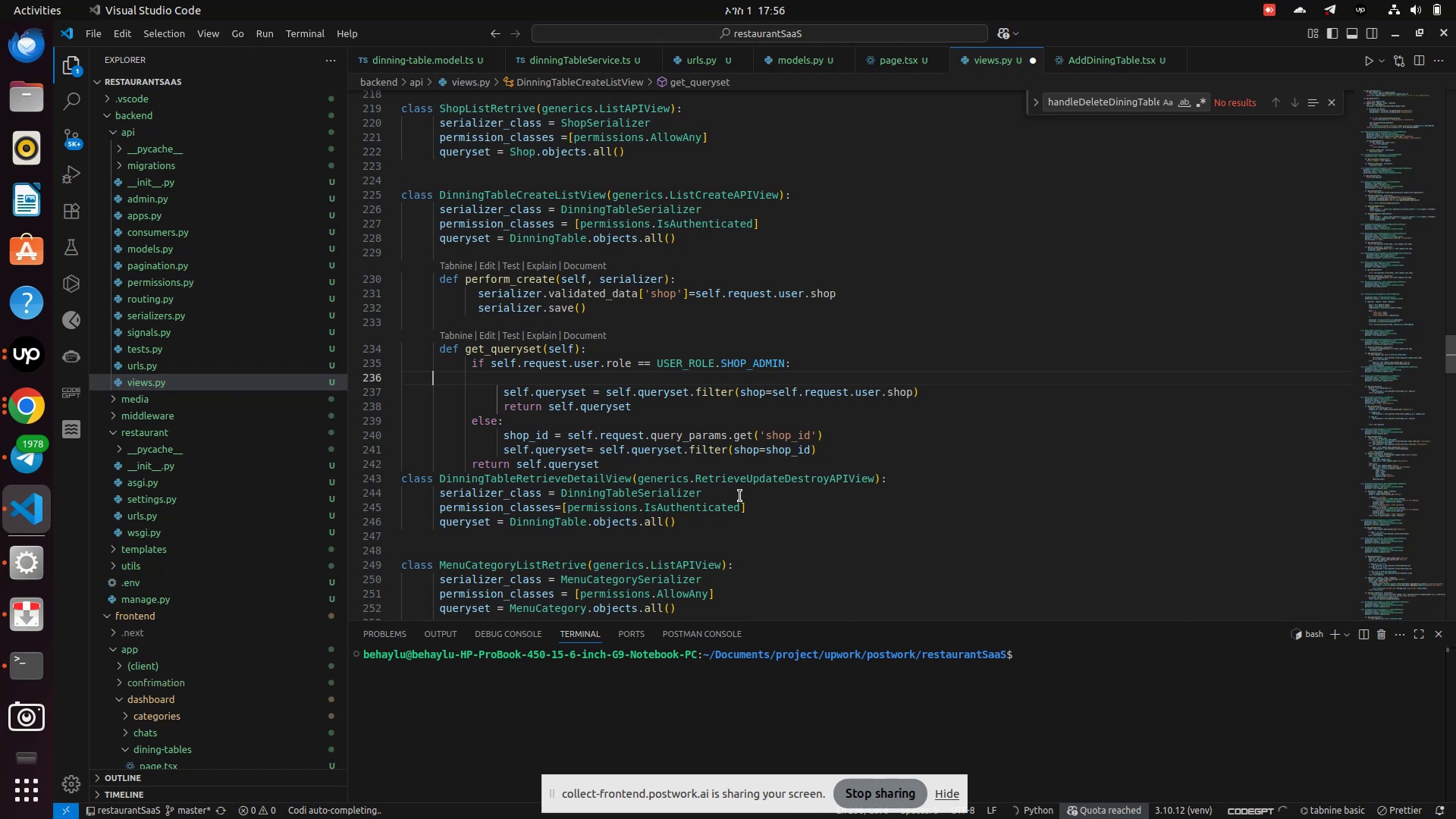 
key(Backspace)
 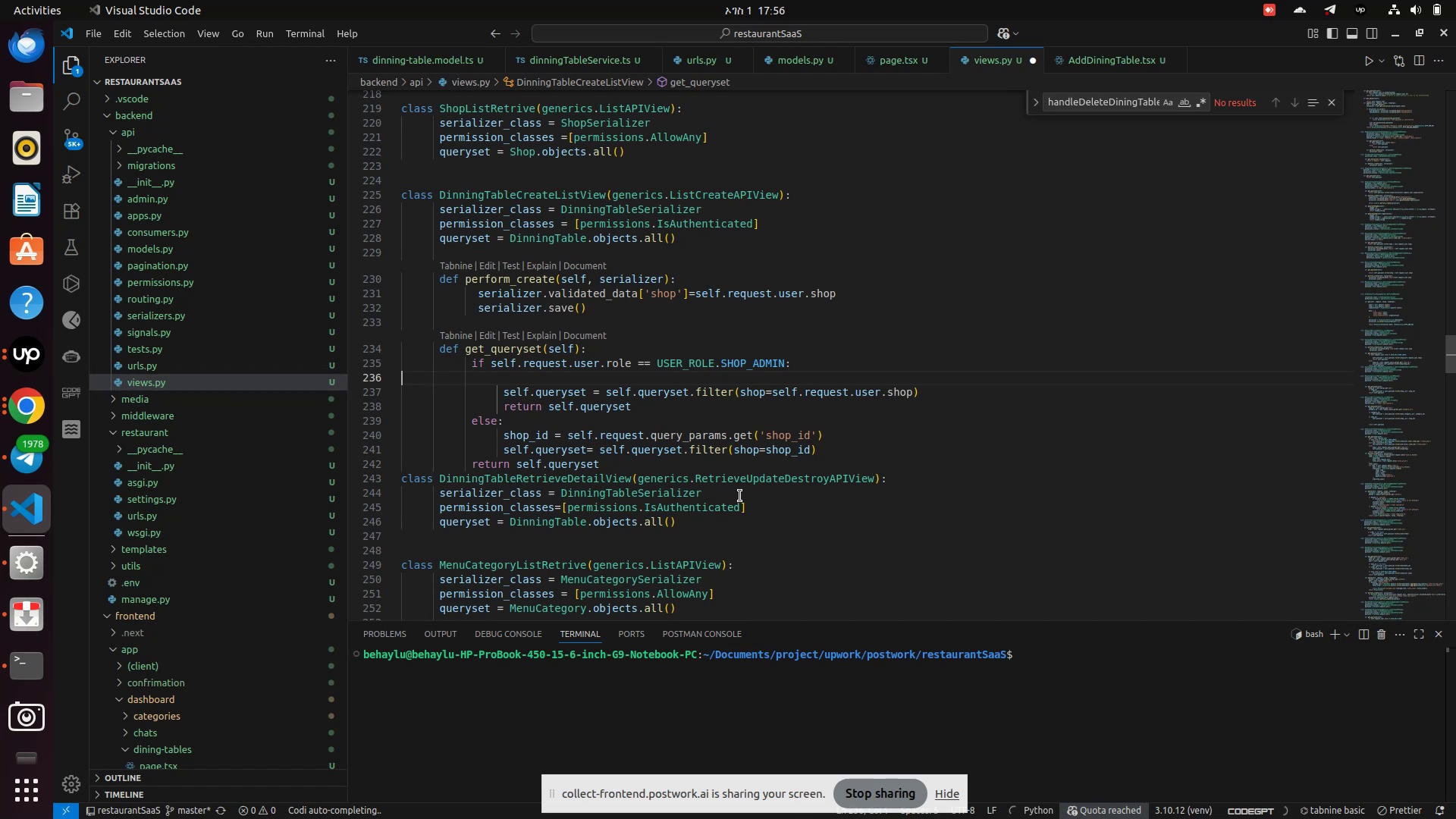 
key(Backspace)
 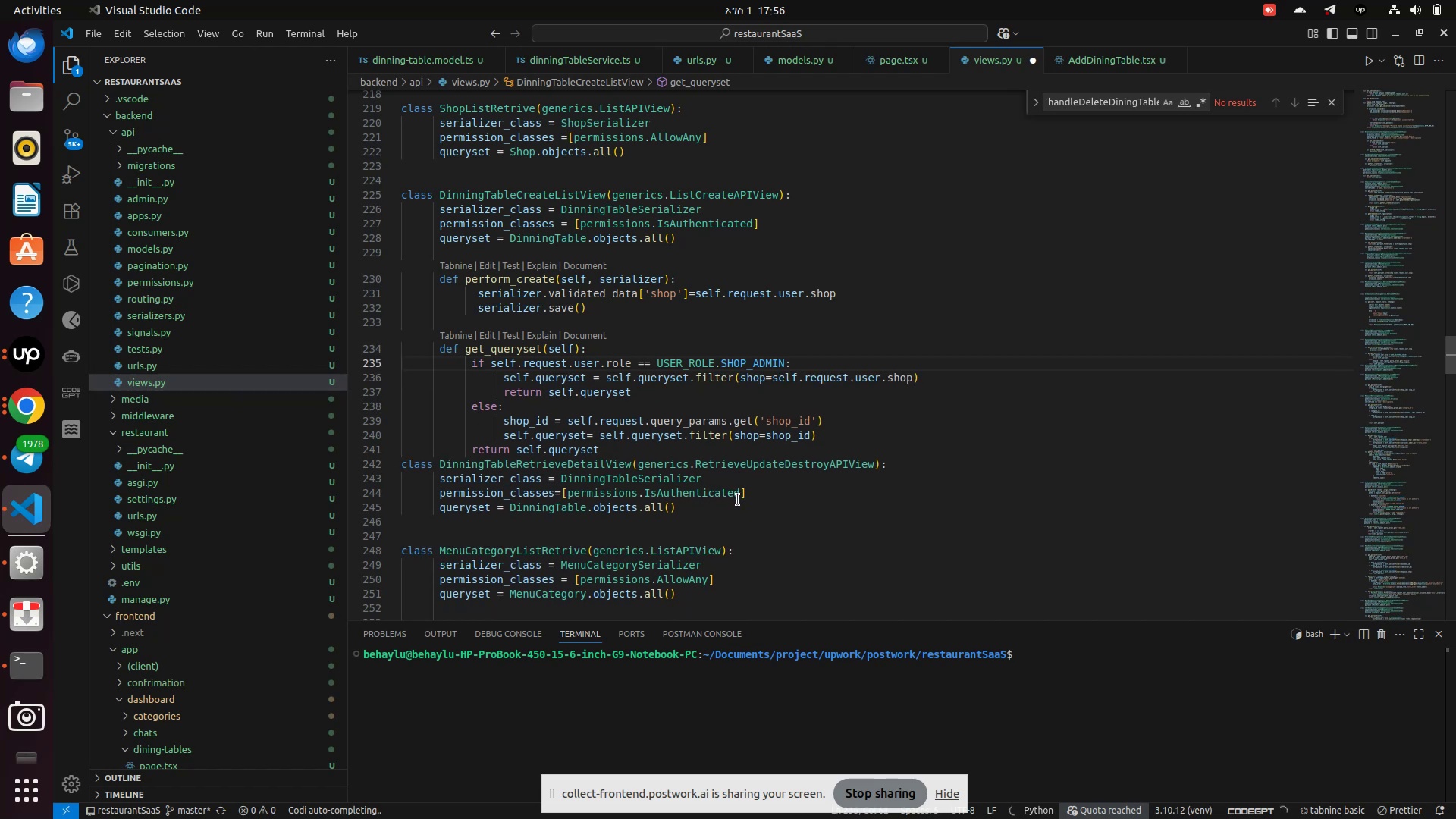 
key(Control+S)
 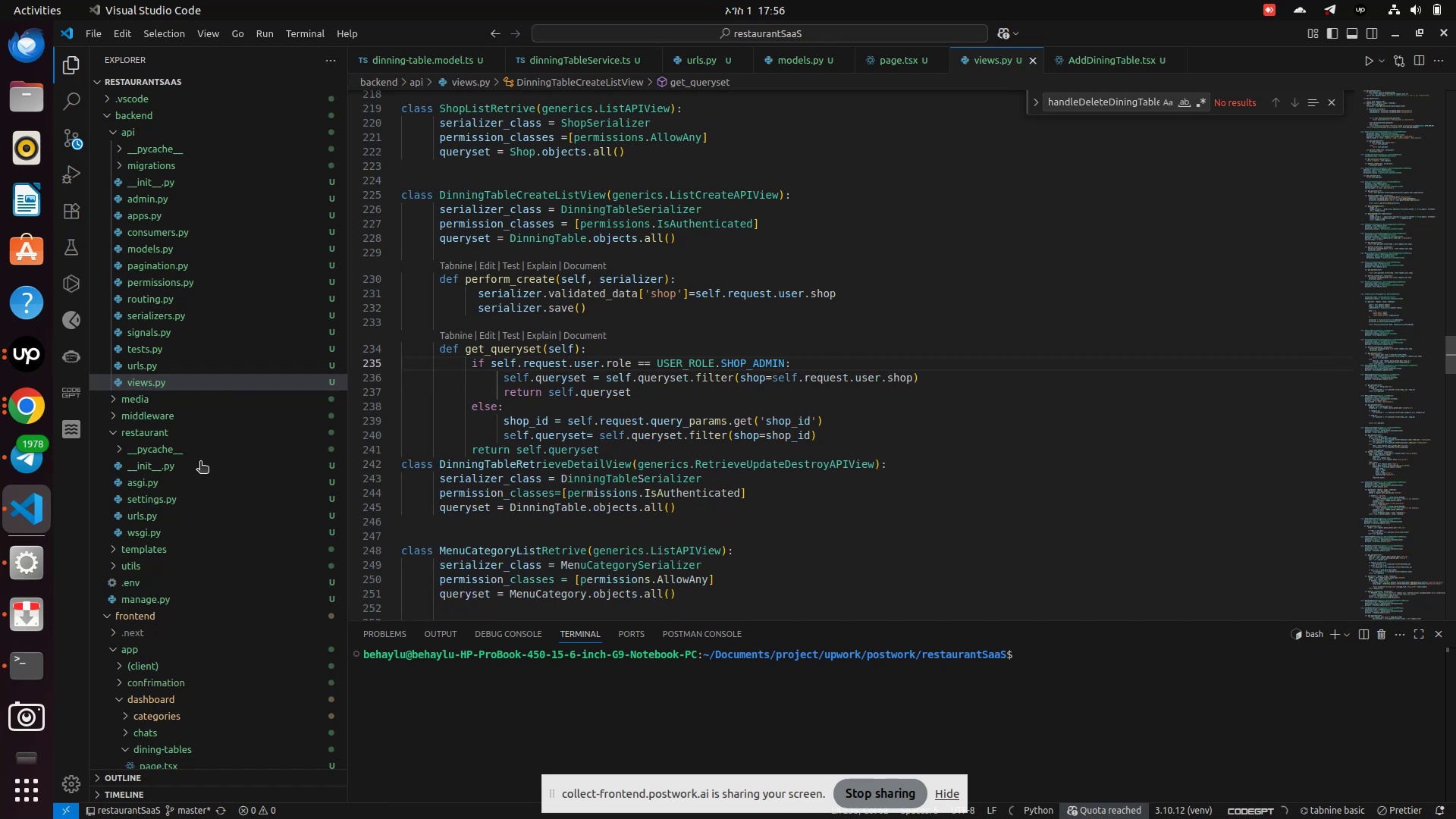 
scroll: coordinate [183, 526], scroll_direction: down, amount: 12.0
 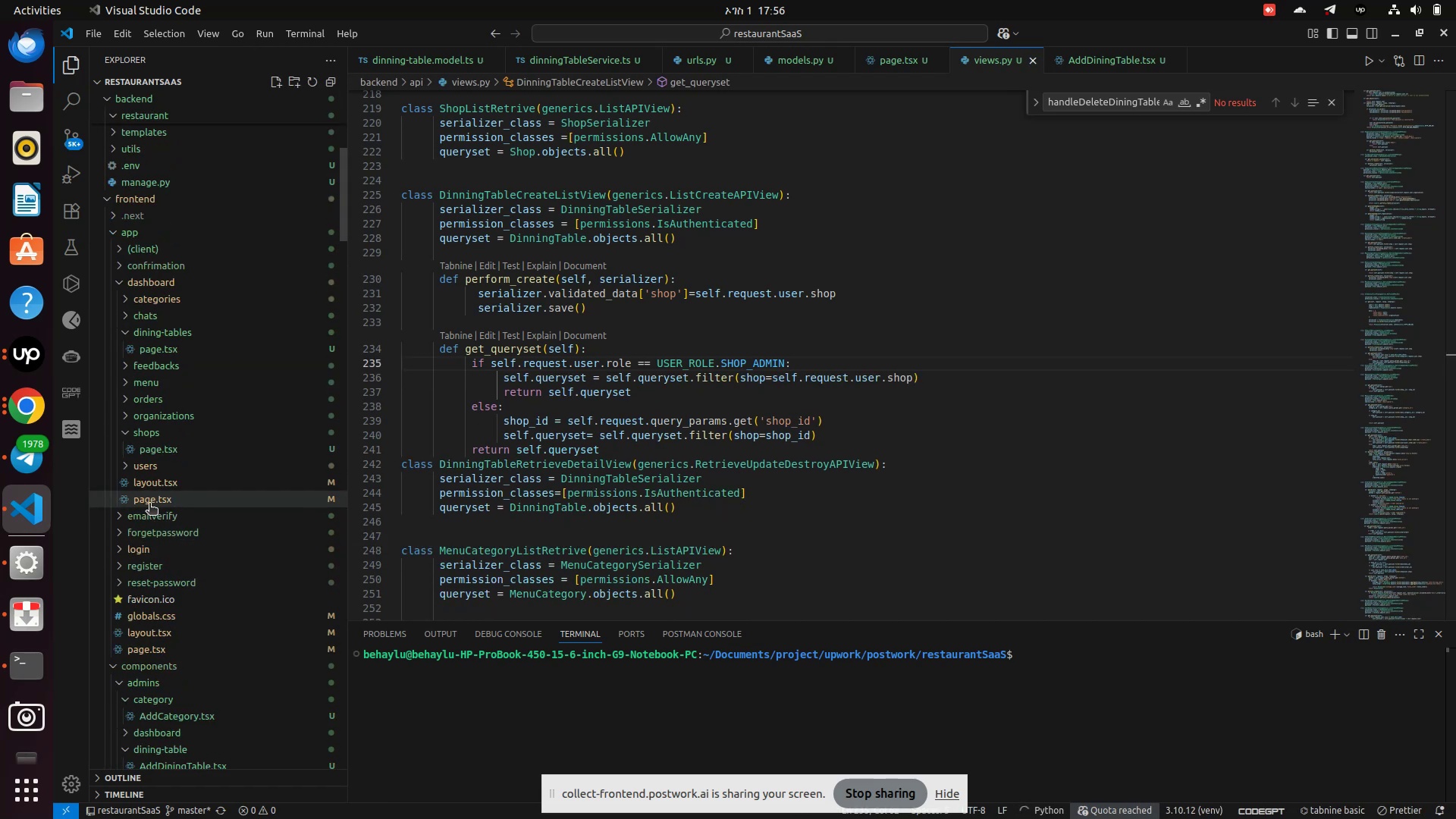 
left_click([149, 504])
 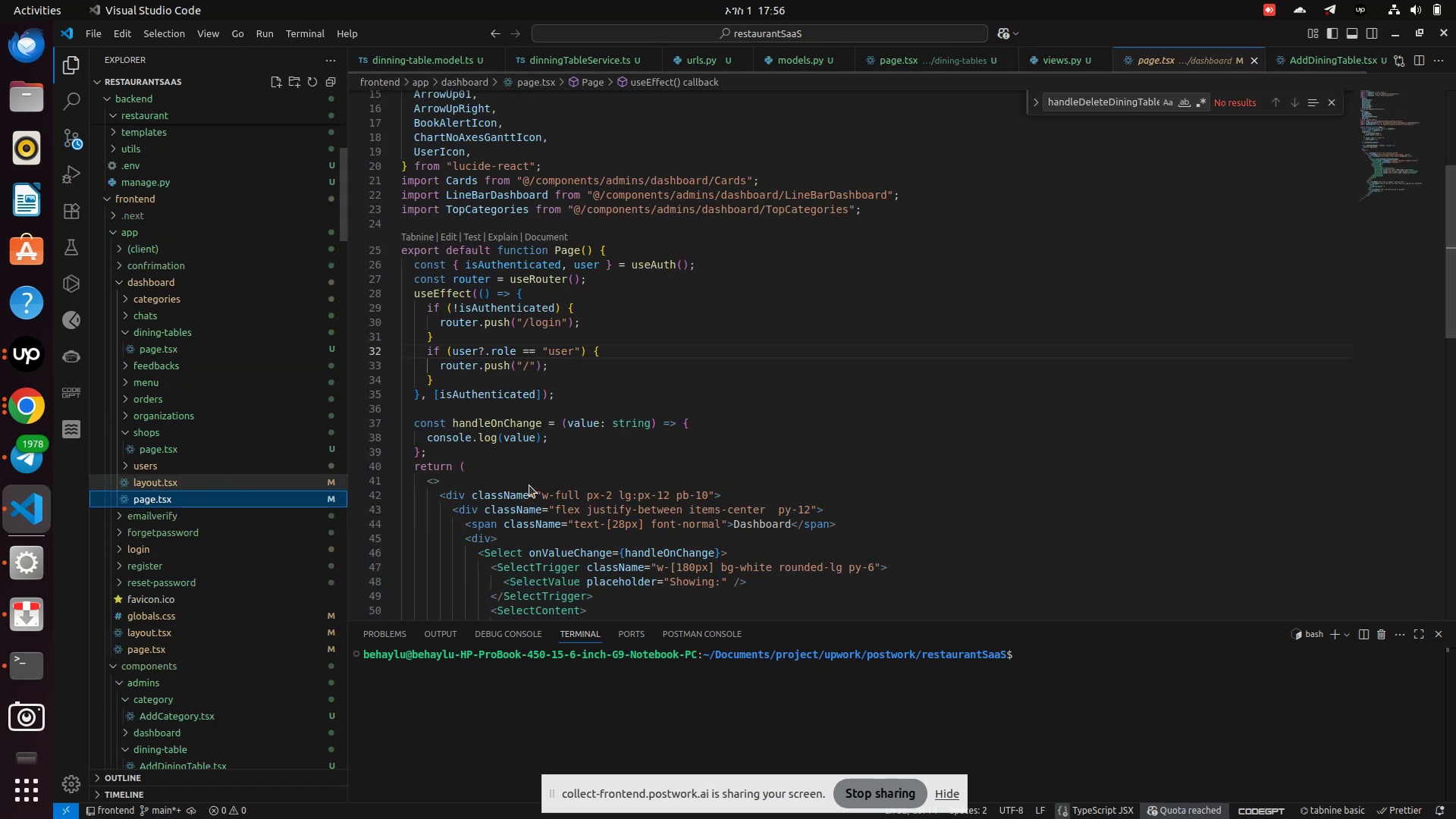 
scroll: coordinate [607, 462], scroll_direction: down, amount: 7.0
 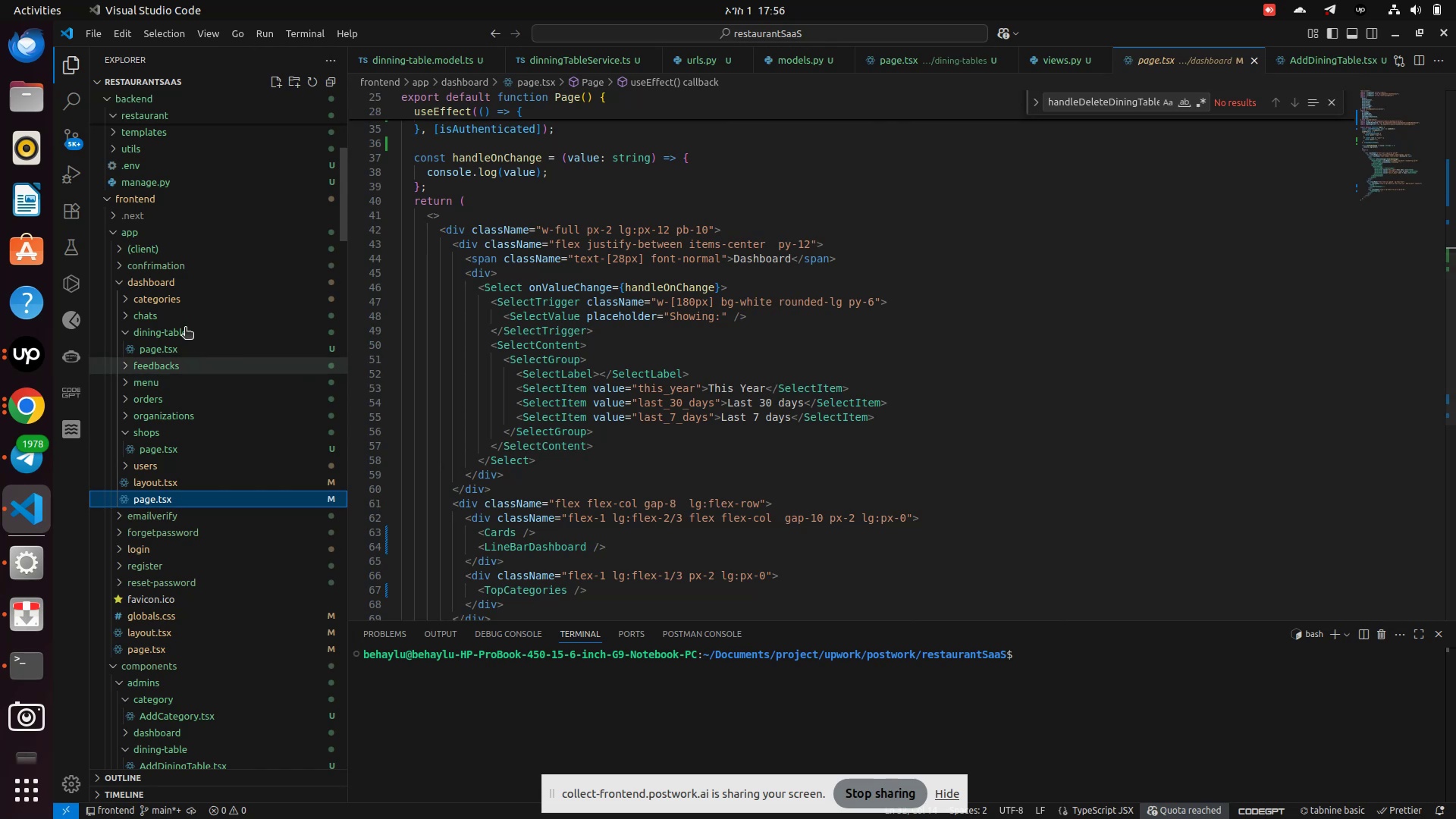 
scroll: coordinate [150, 289], scroll_direction: up, amount: 3.0
 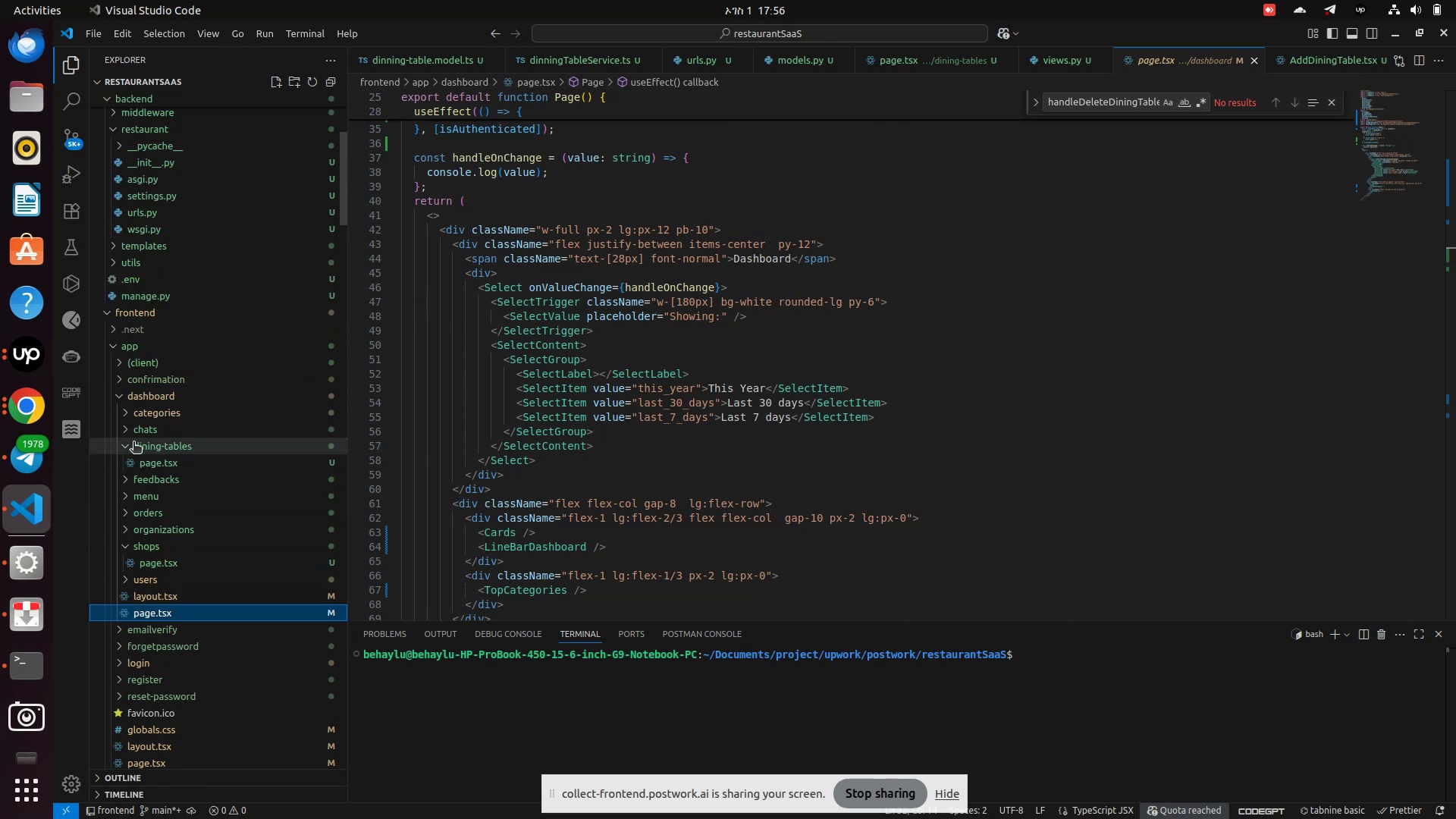 
left_click([145, 460])
 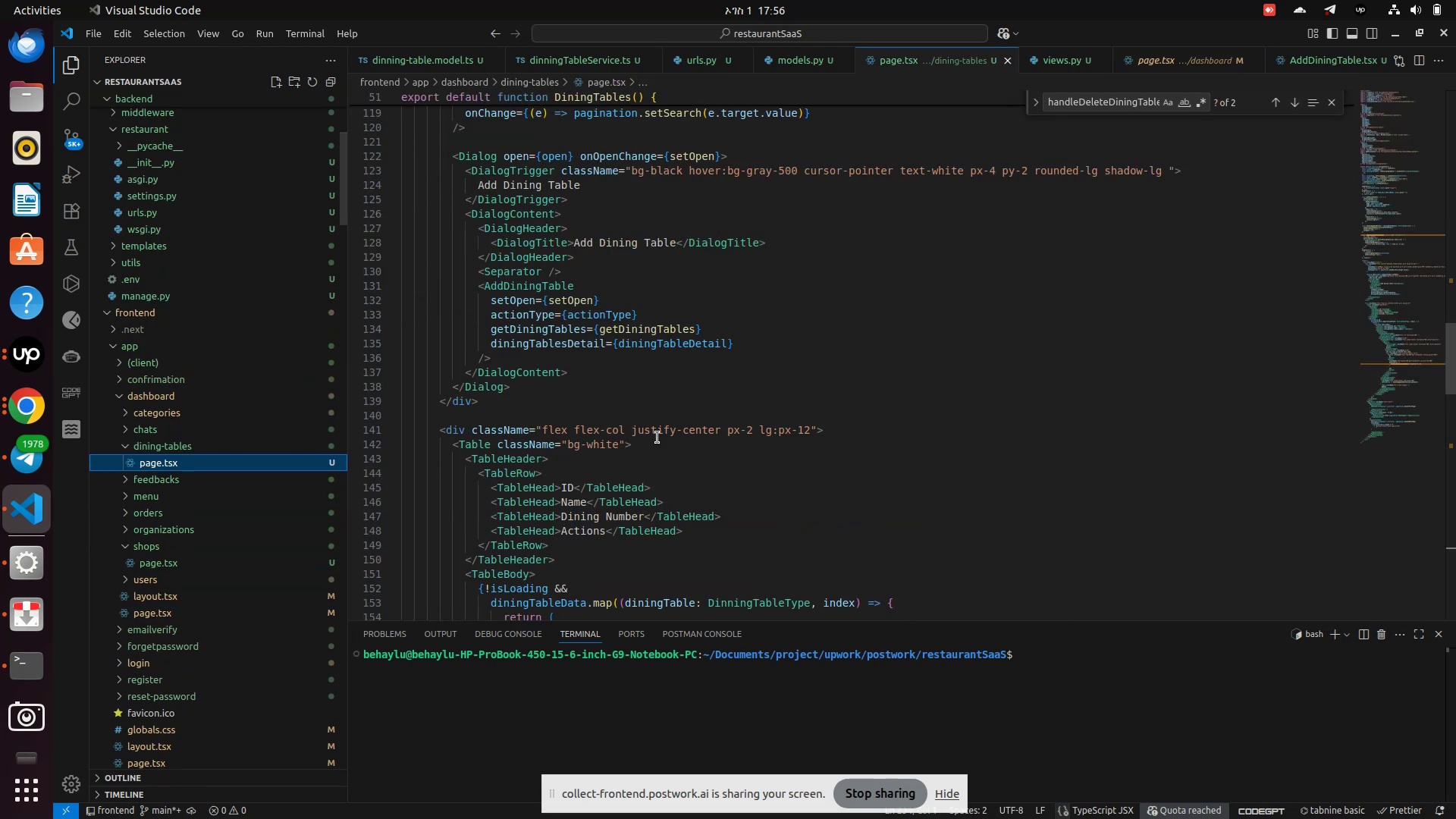 
scroll: coordinate [519, 401], scroll_direction: up, amount: 24.0
 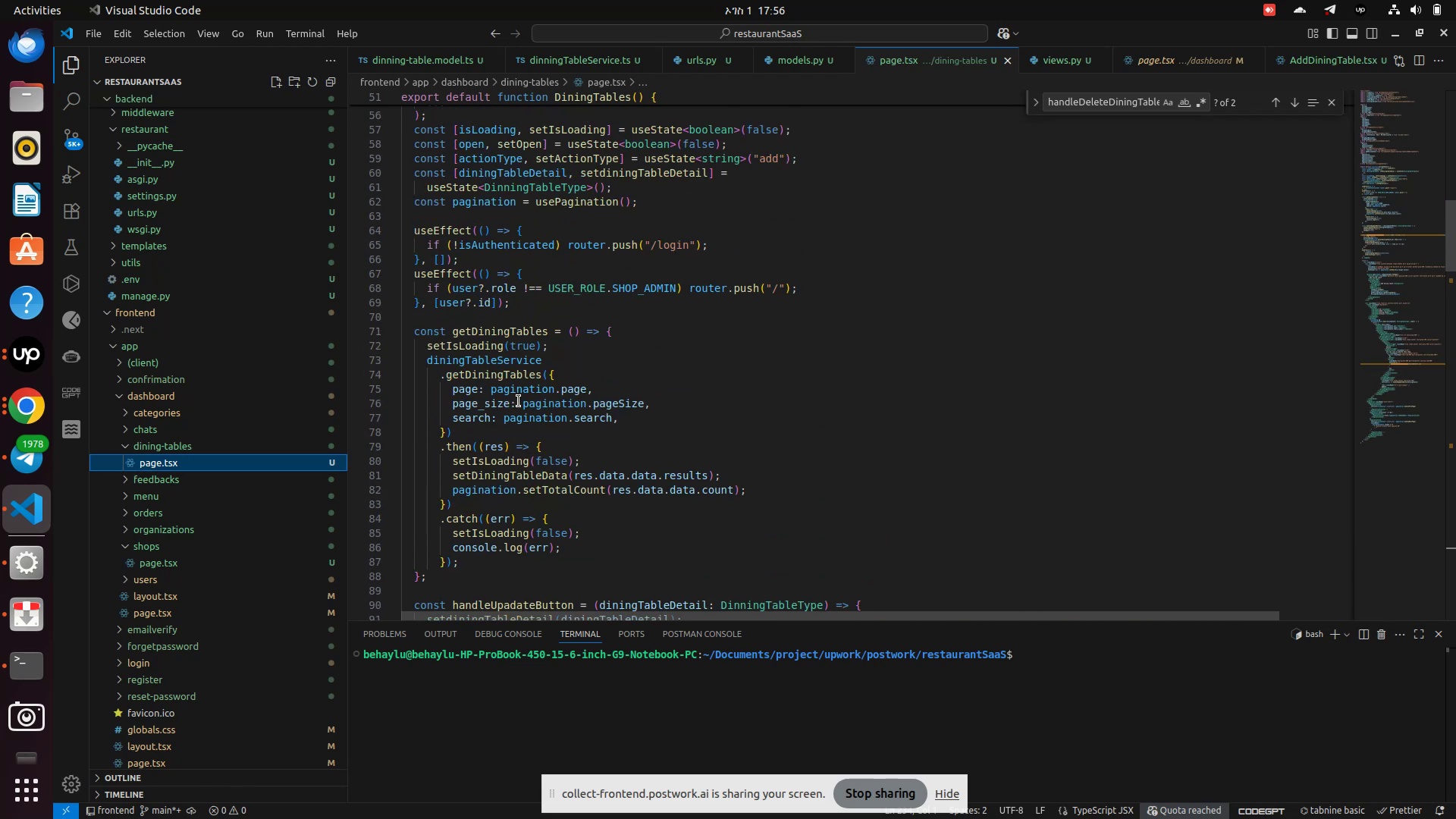 
wait(5.88)
 